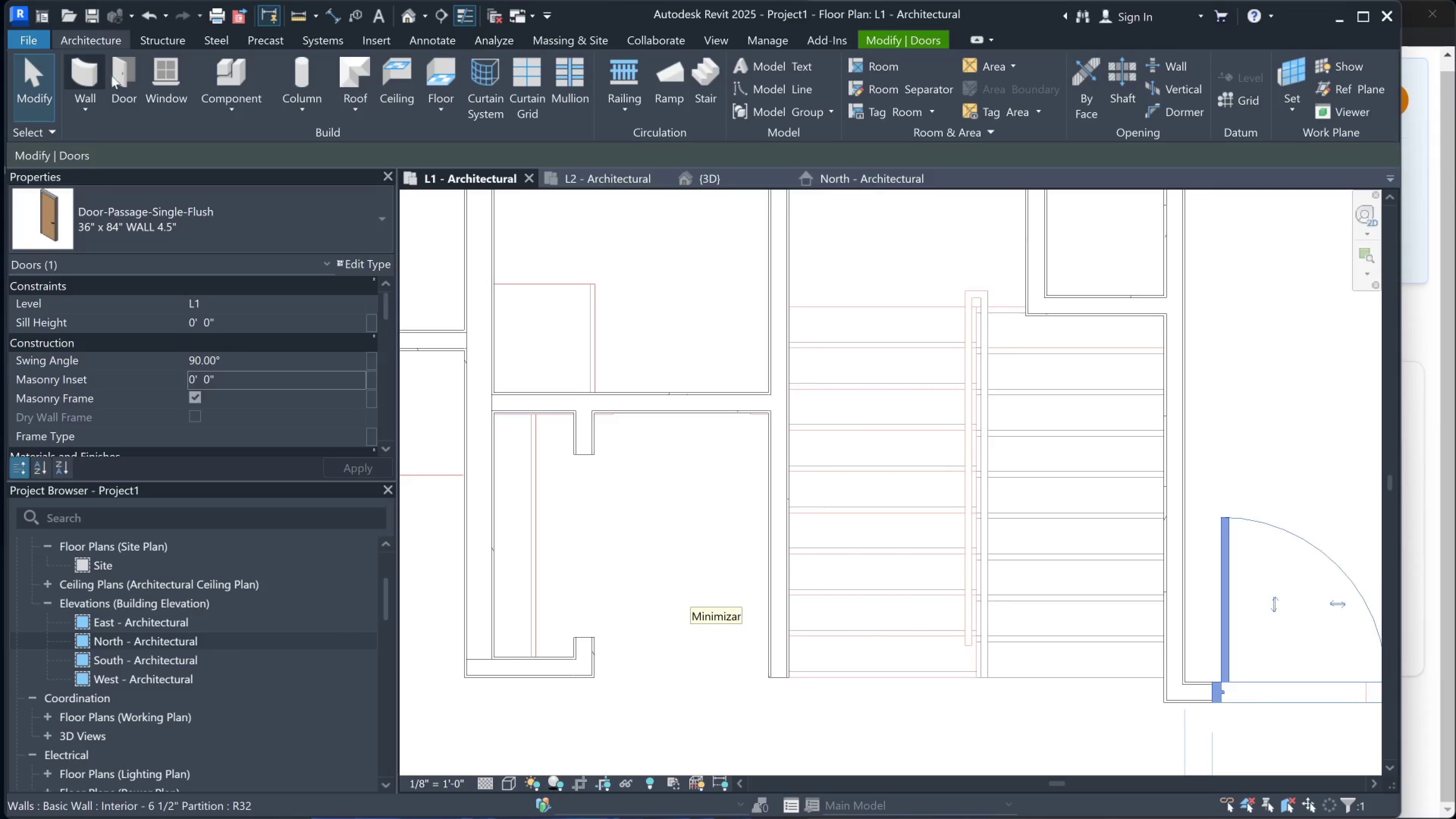 
left_click([122, 75])
 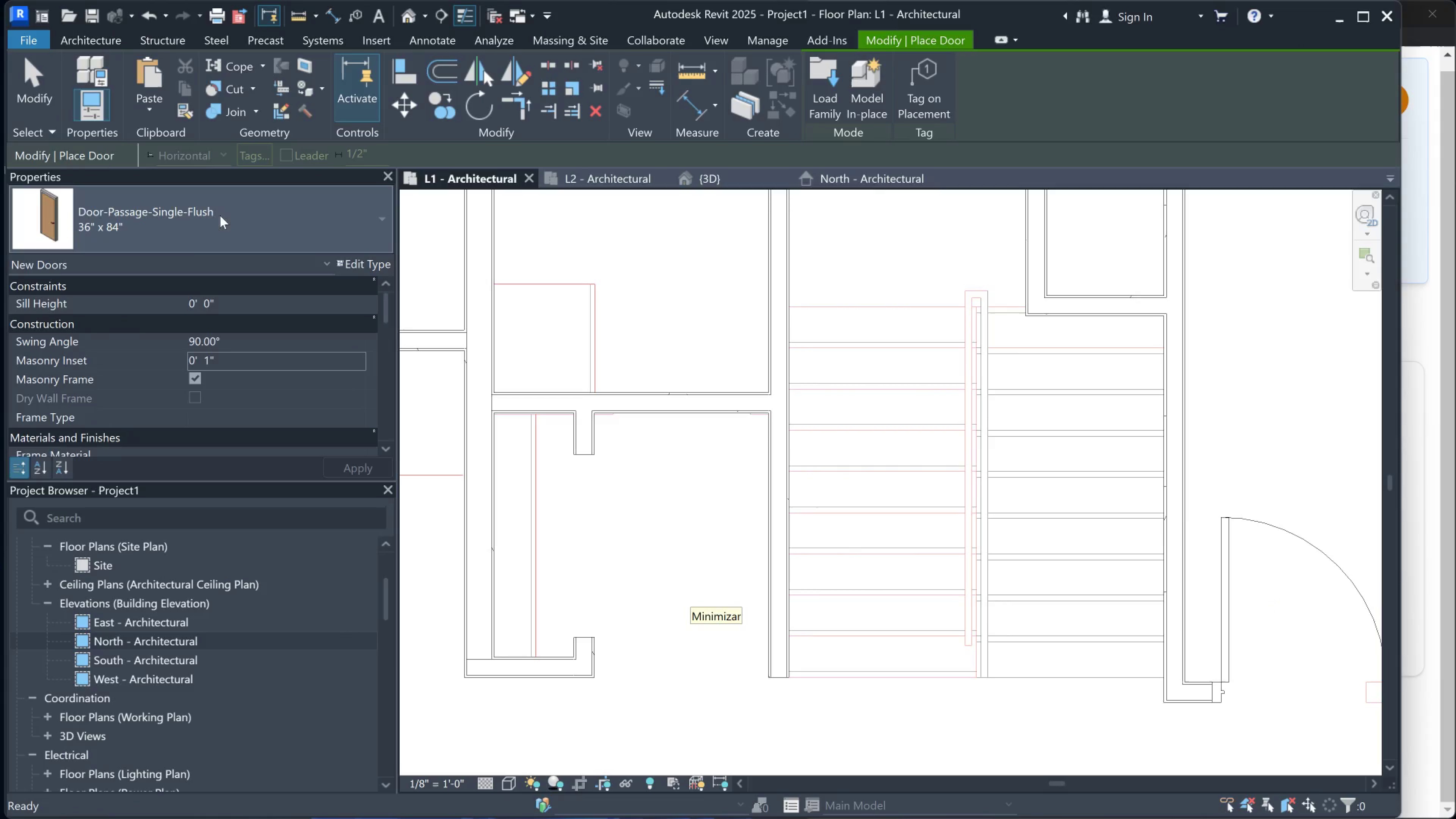 
left_click([231, 218])
 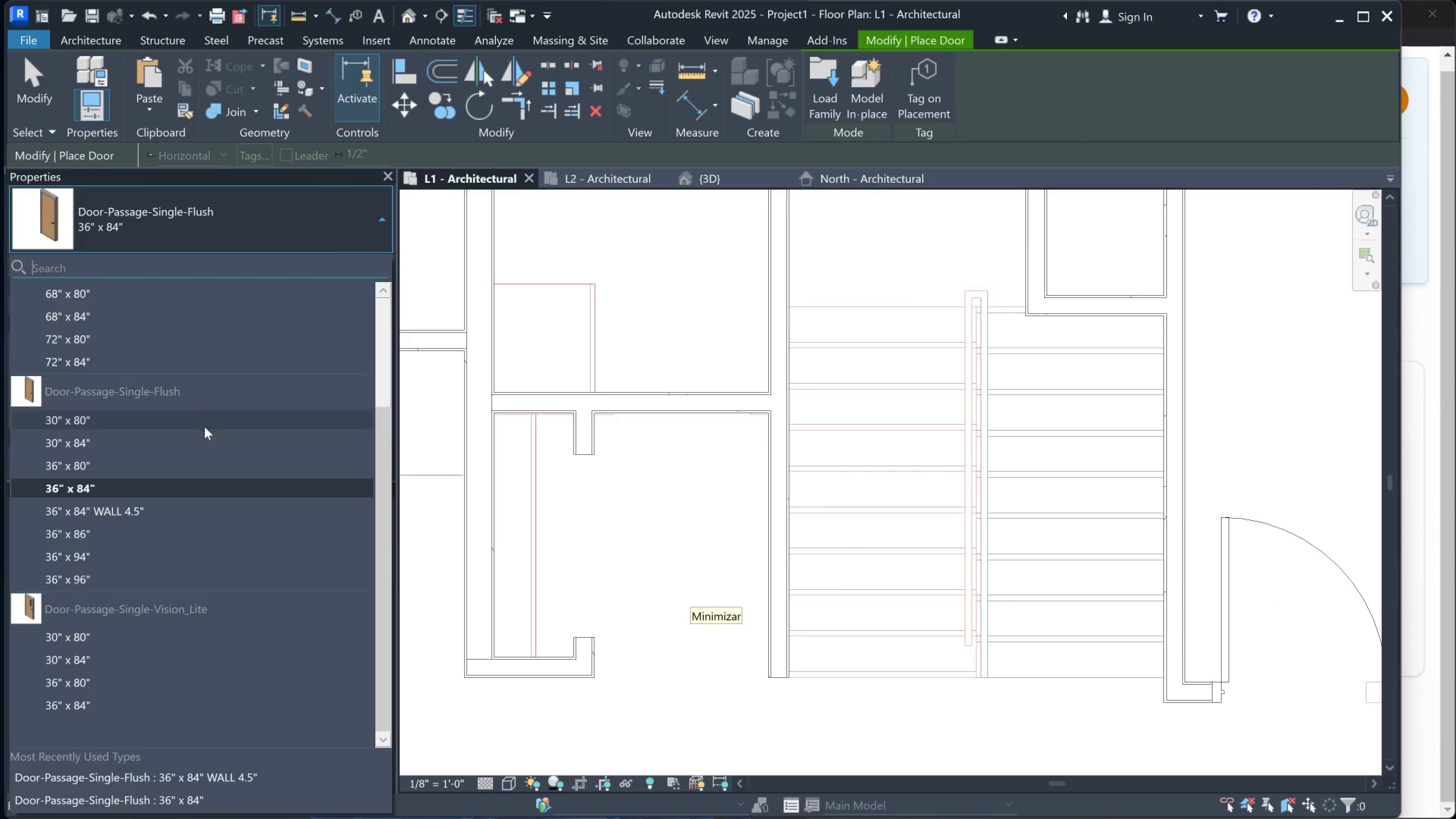 
left_click([126, 513])
 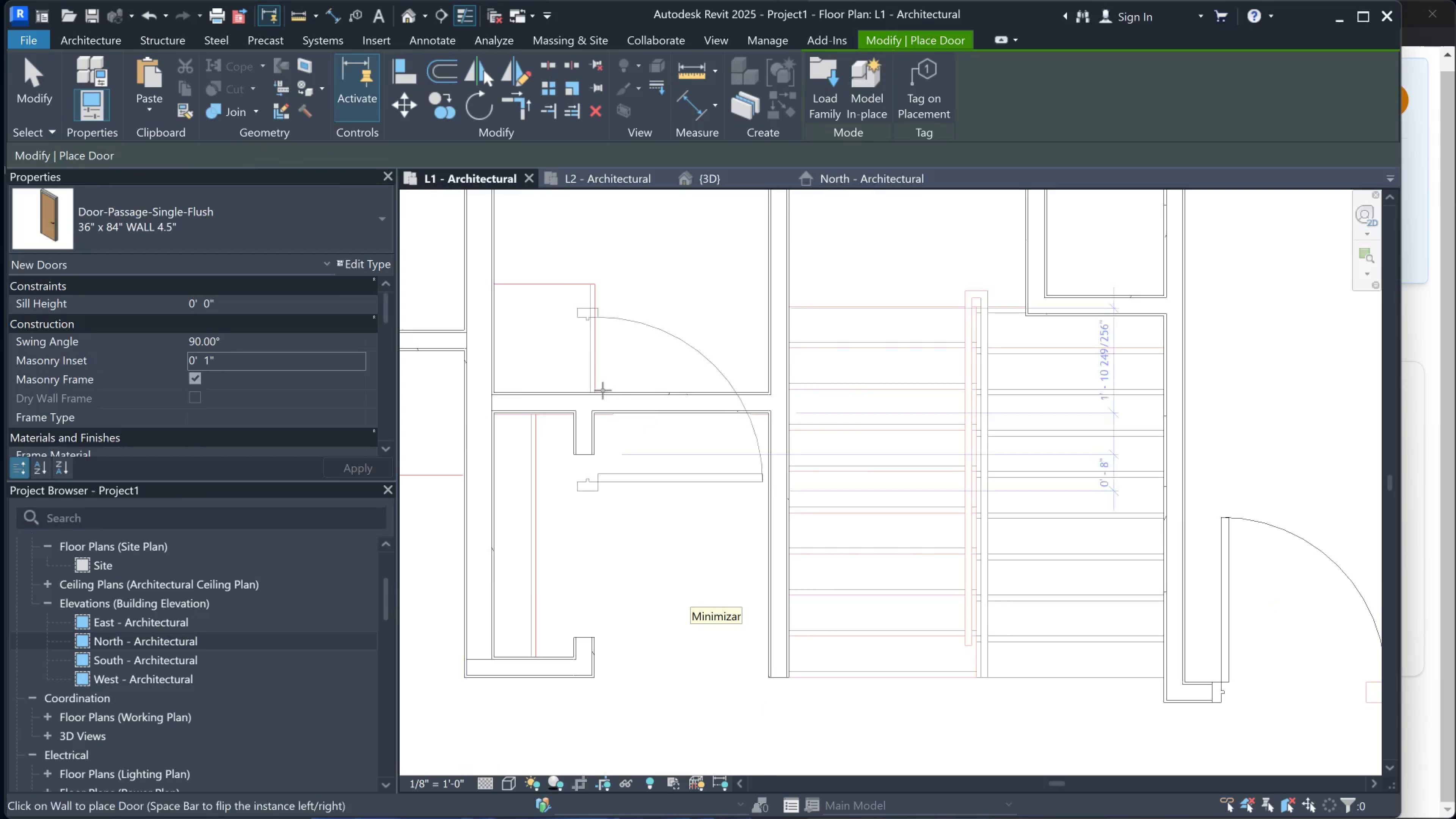 
scroll: coordinate [618, 388], scroll_direction: up, amount: 2.0
 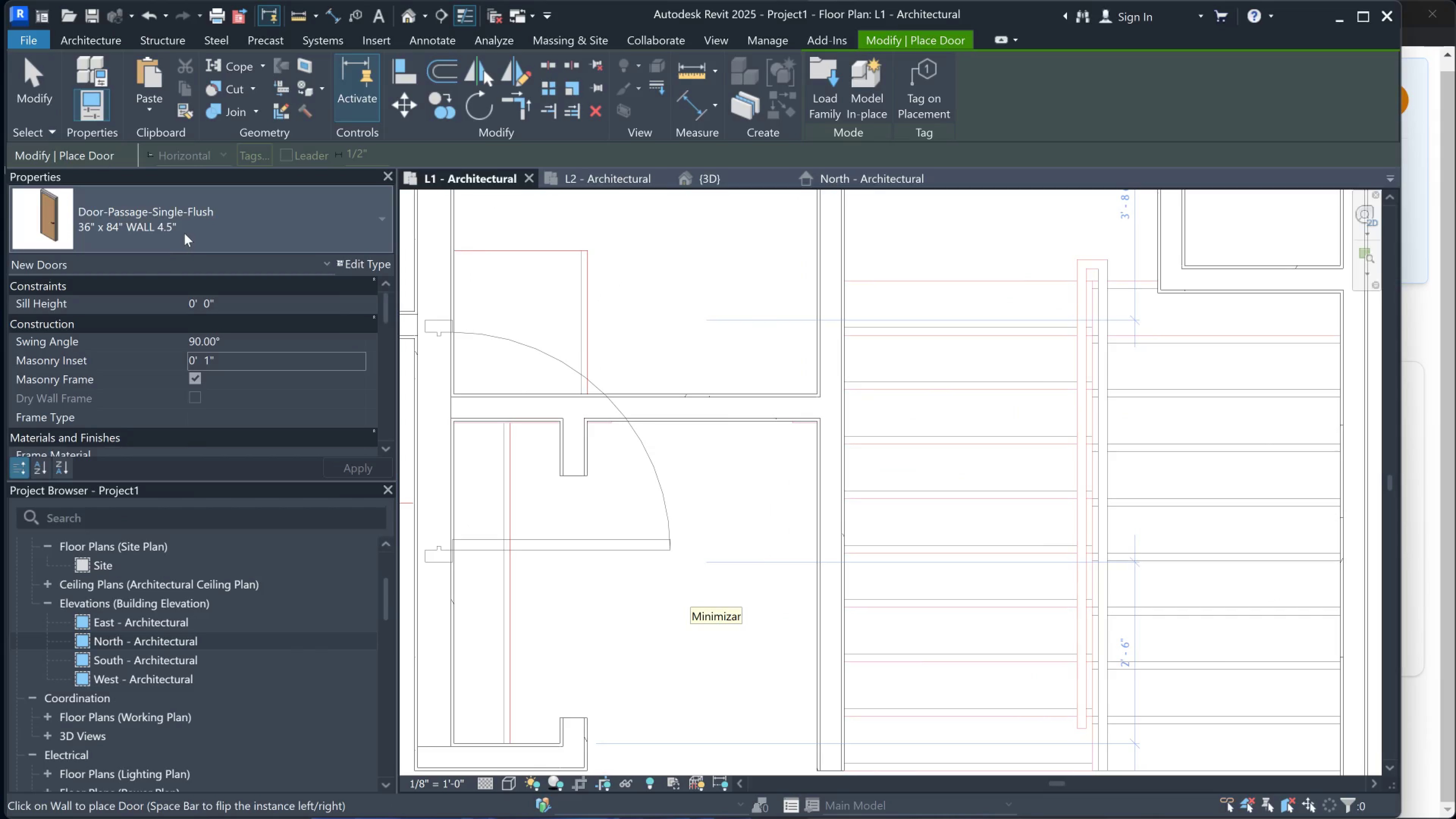 
scroll: coordinate [189, 450], scroll_direction: down, amount: 1.0
 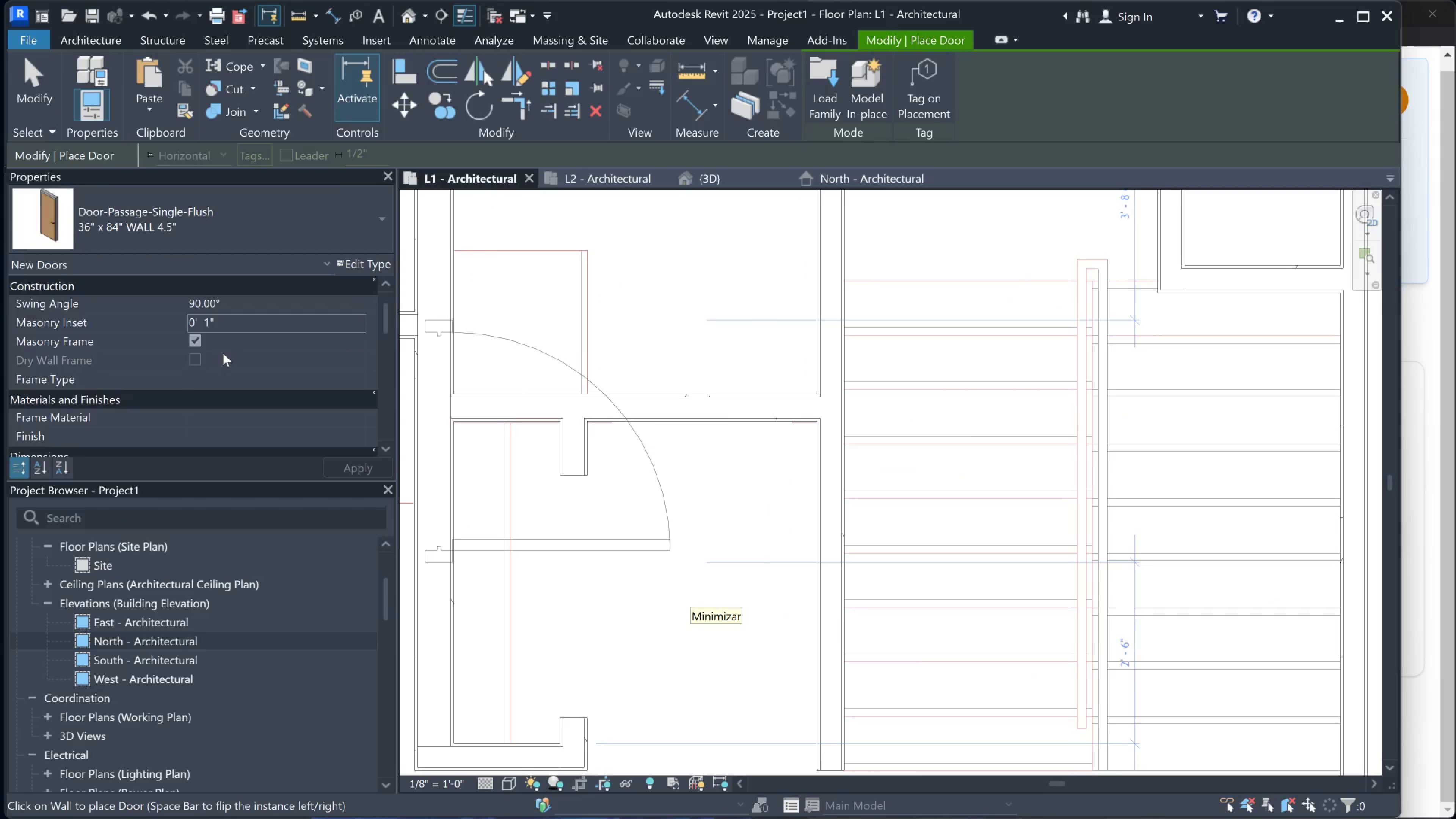 
scroll: coordinate [223, 353], scroll_direction: up, amount: 2.0
 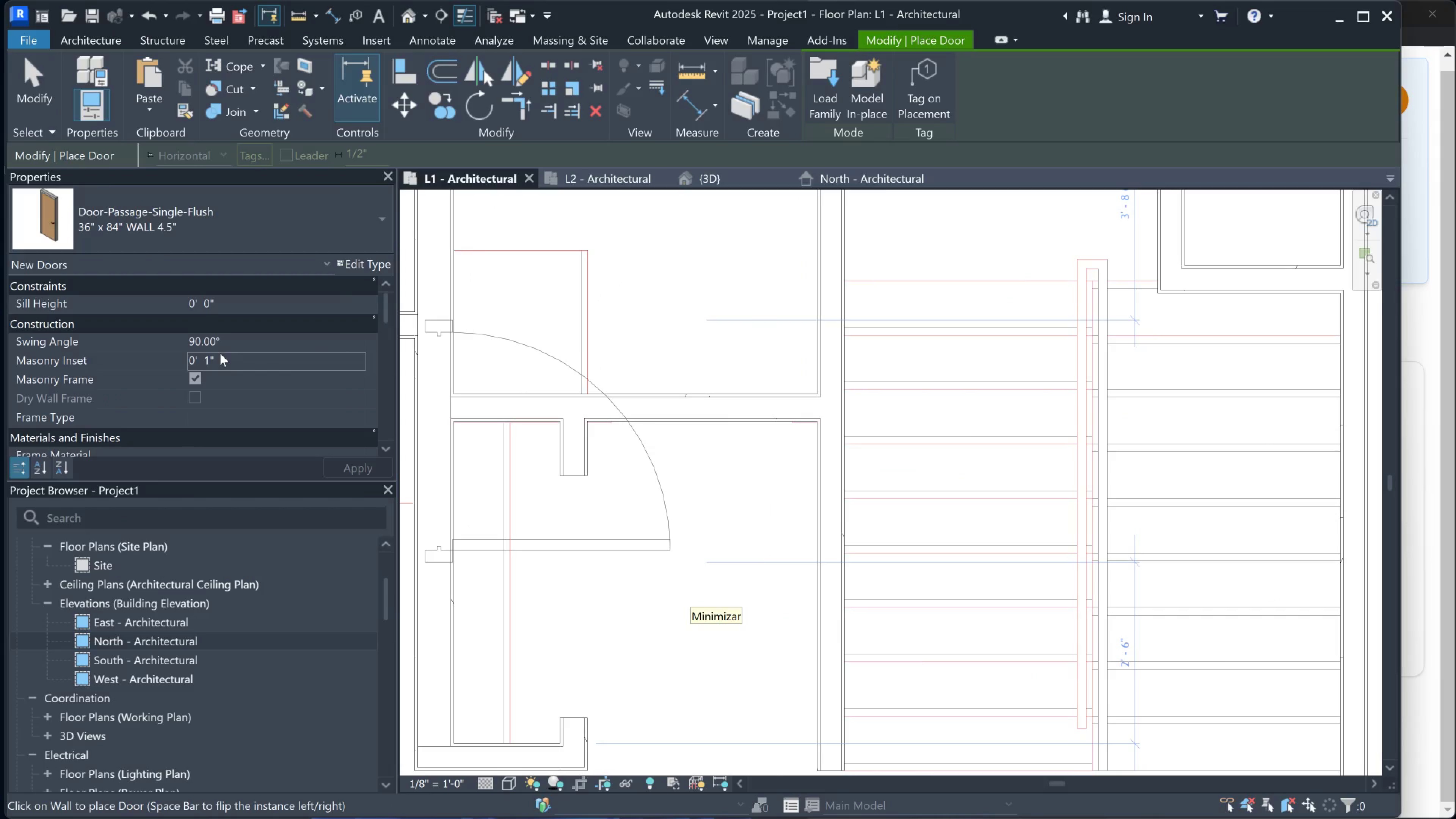 
scroll: coordinate [220, 360], scroll_direction: down, amount: 3.0
 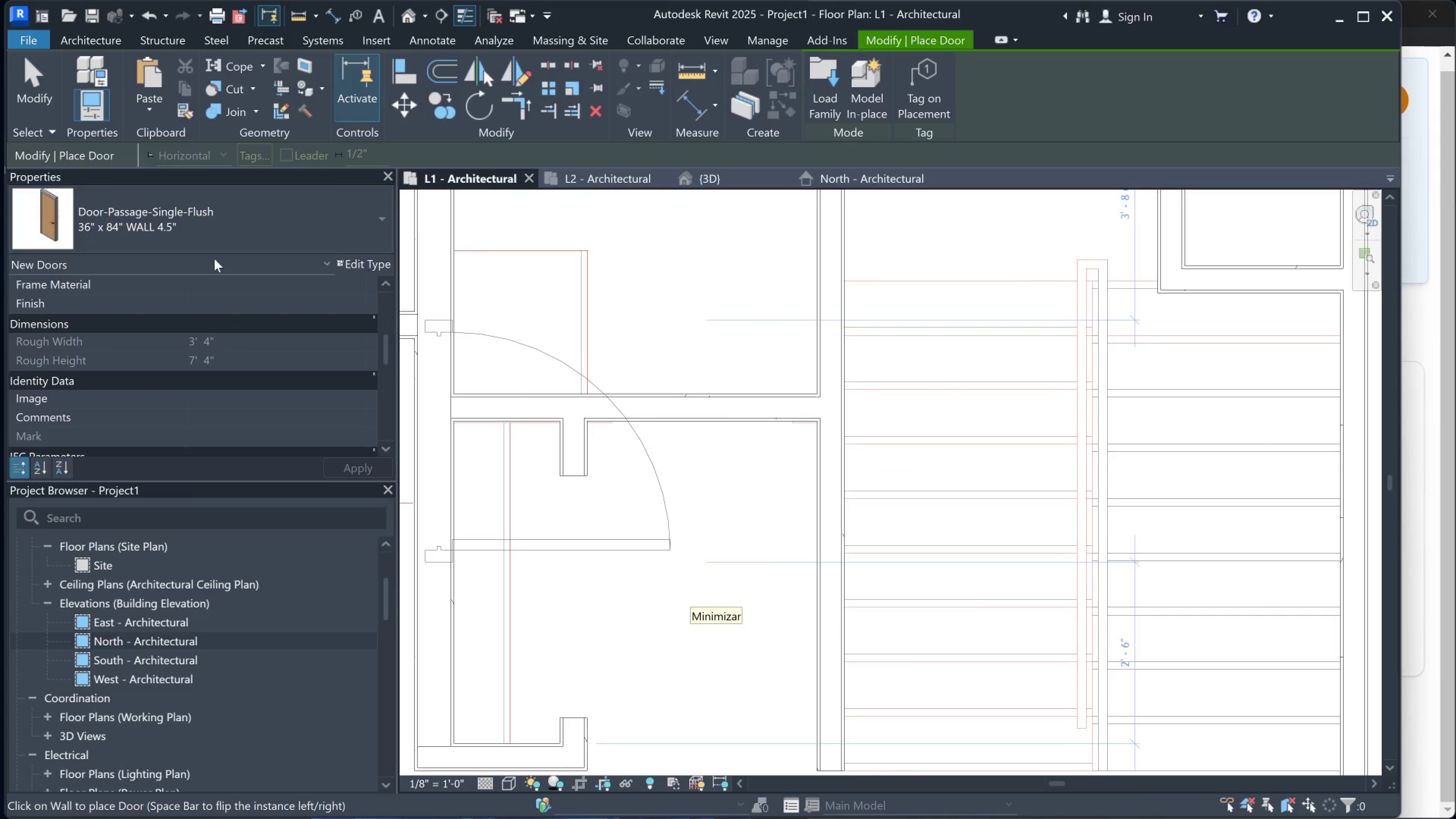 
left_click([226, 248])
 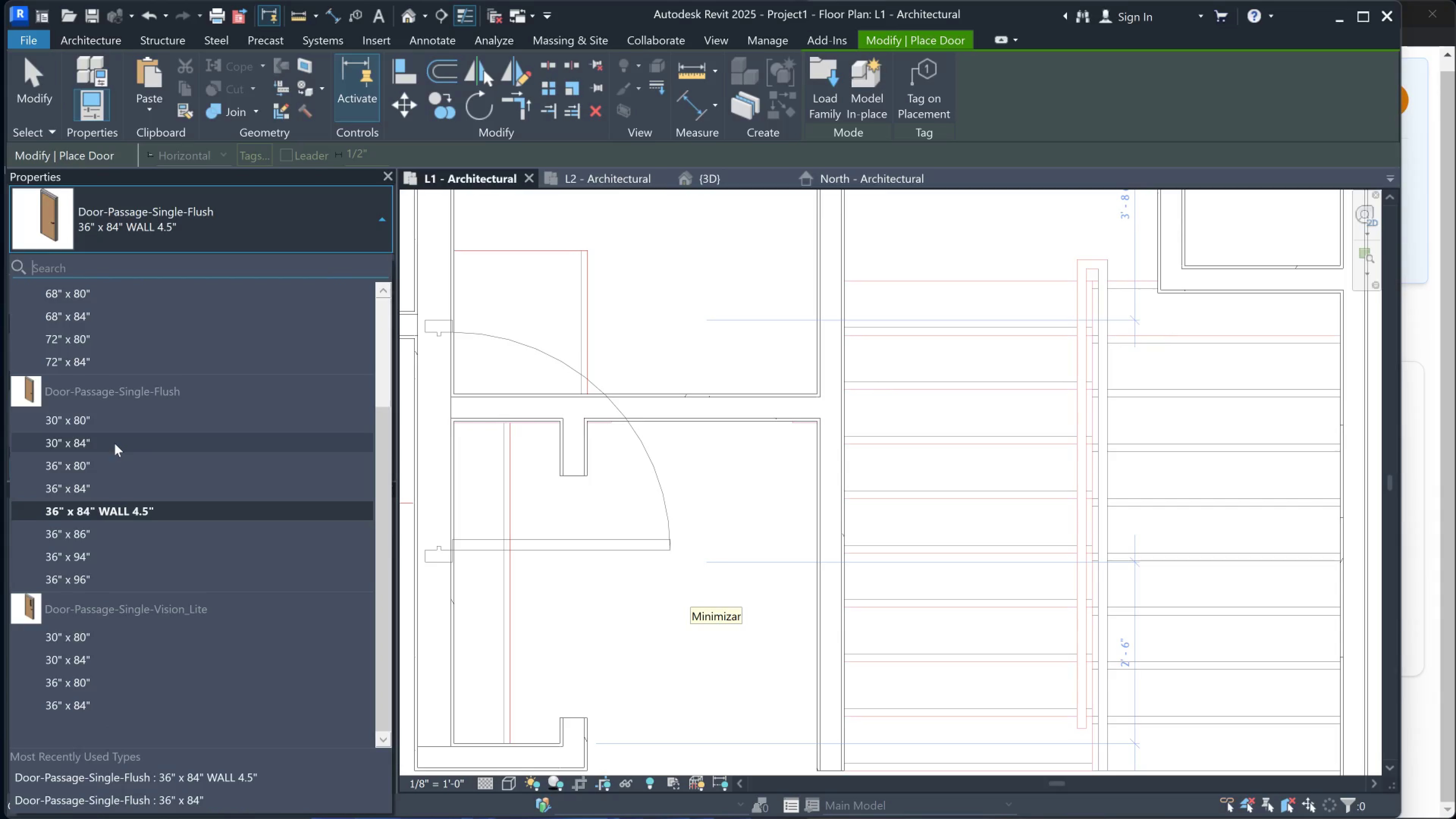 
mouse_move([110, 439])
 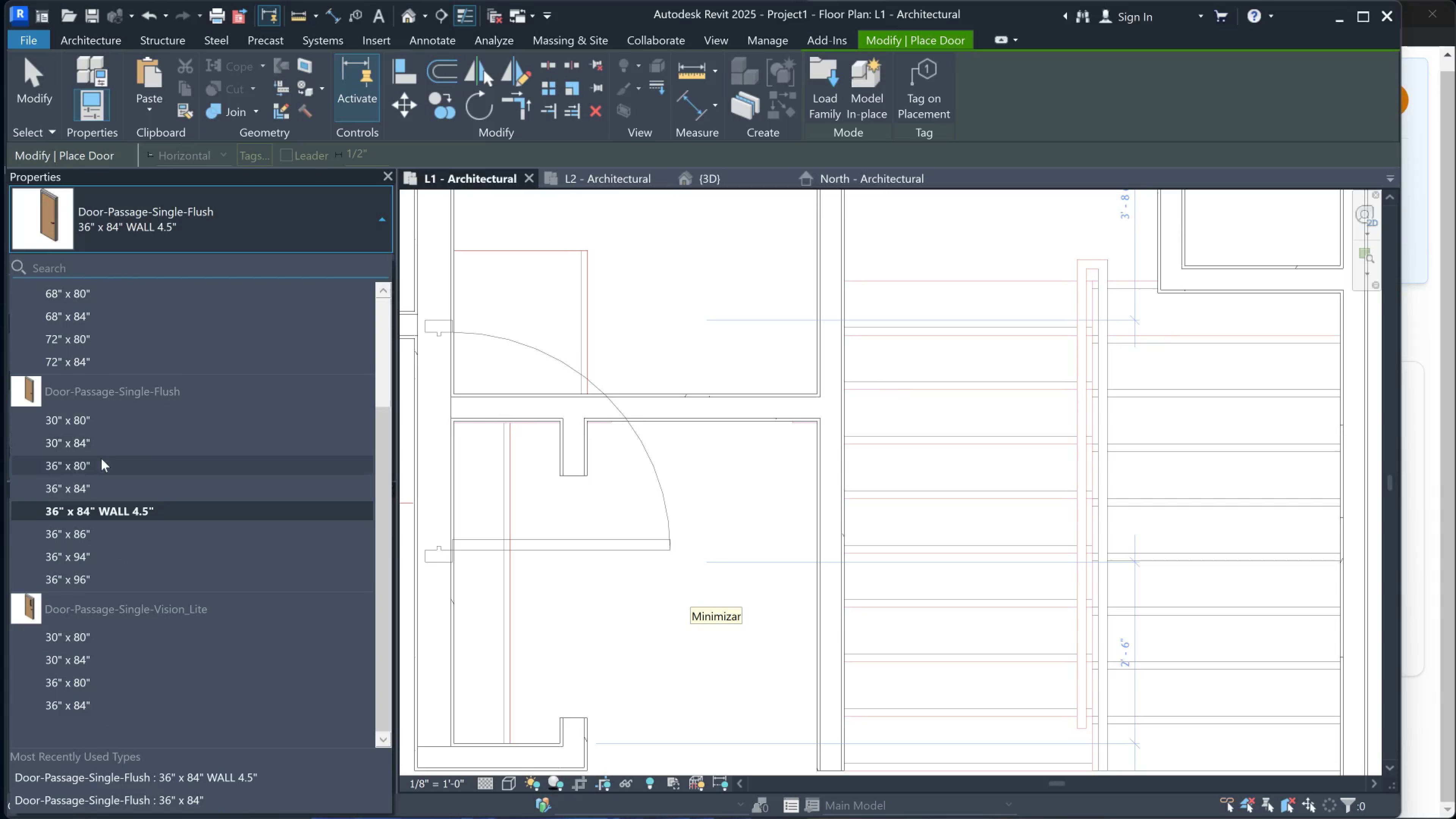 
left_click([101, 446])
 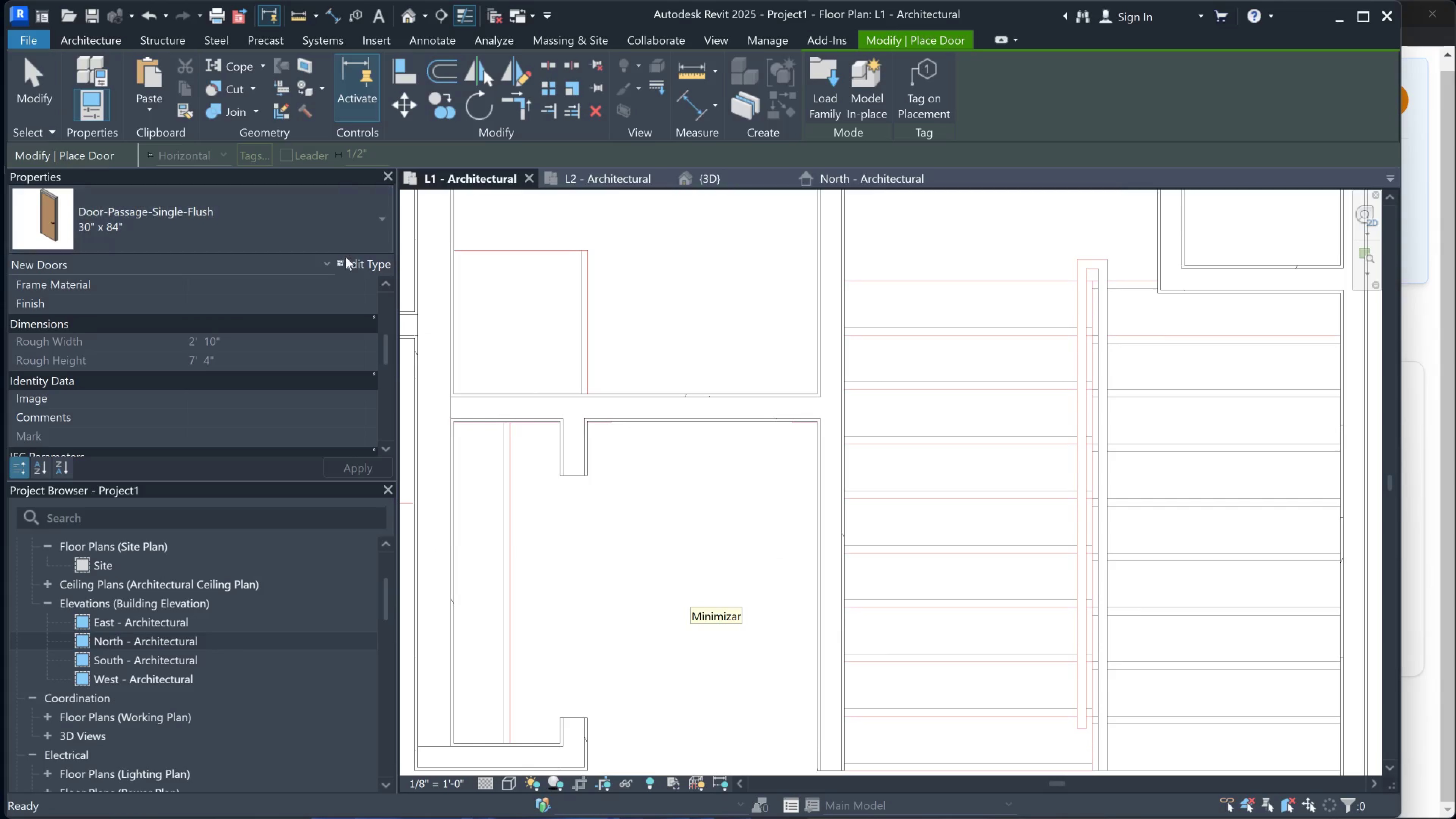 
left_click([346, 261])
 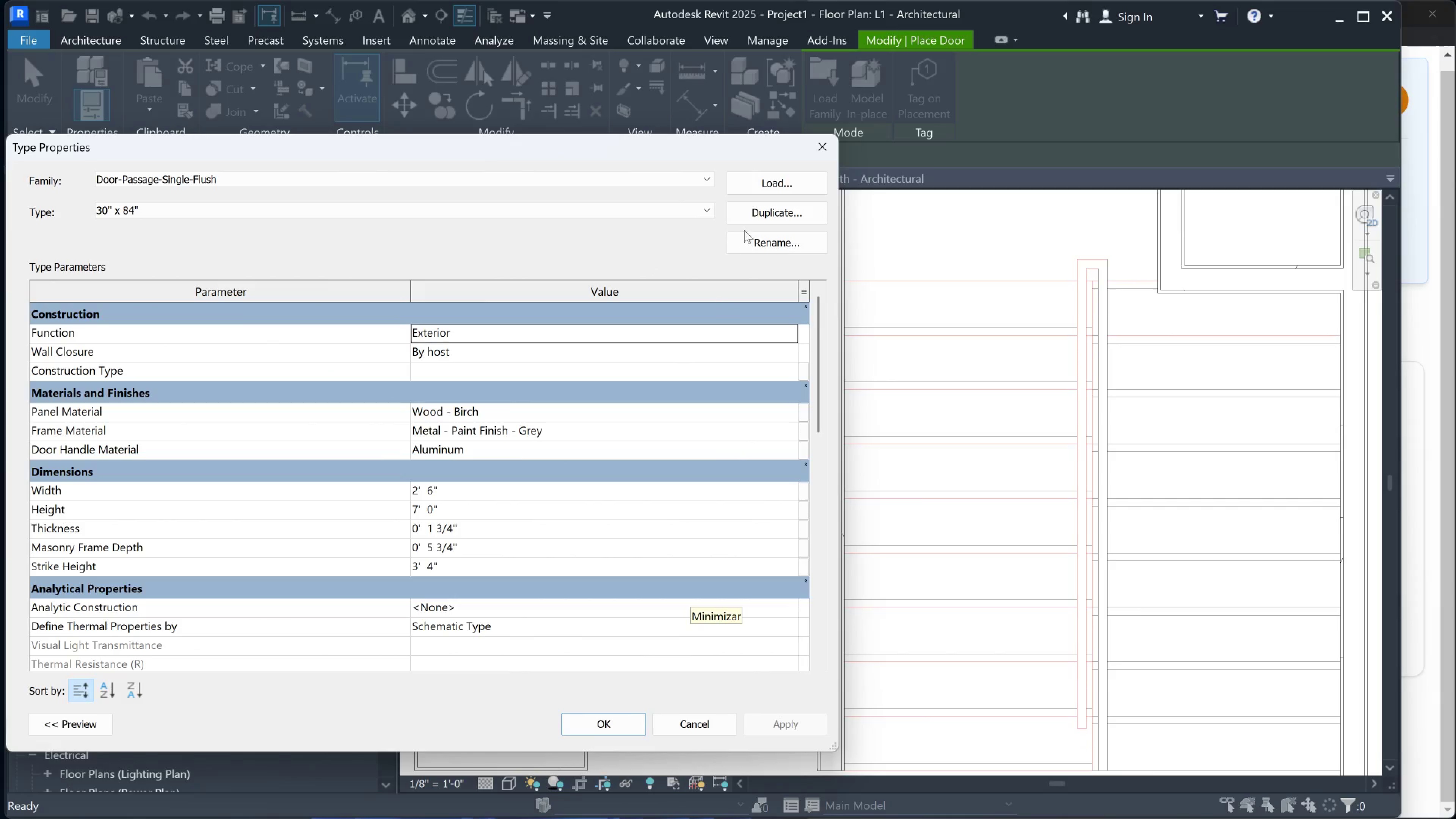 
left_click([772, 211])
 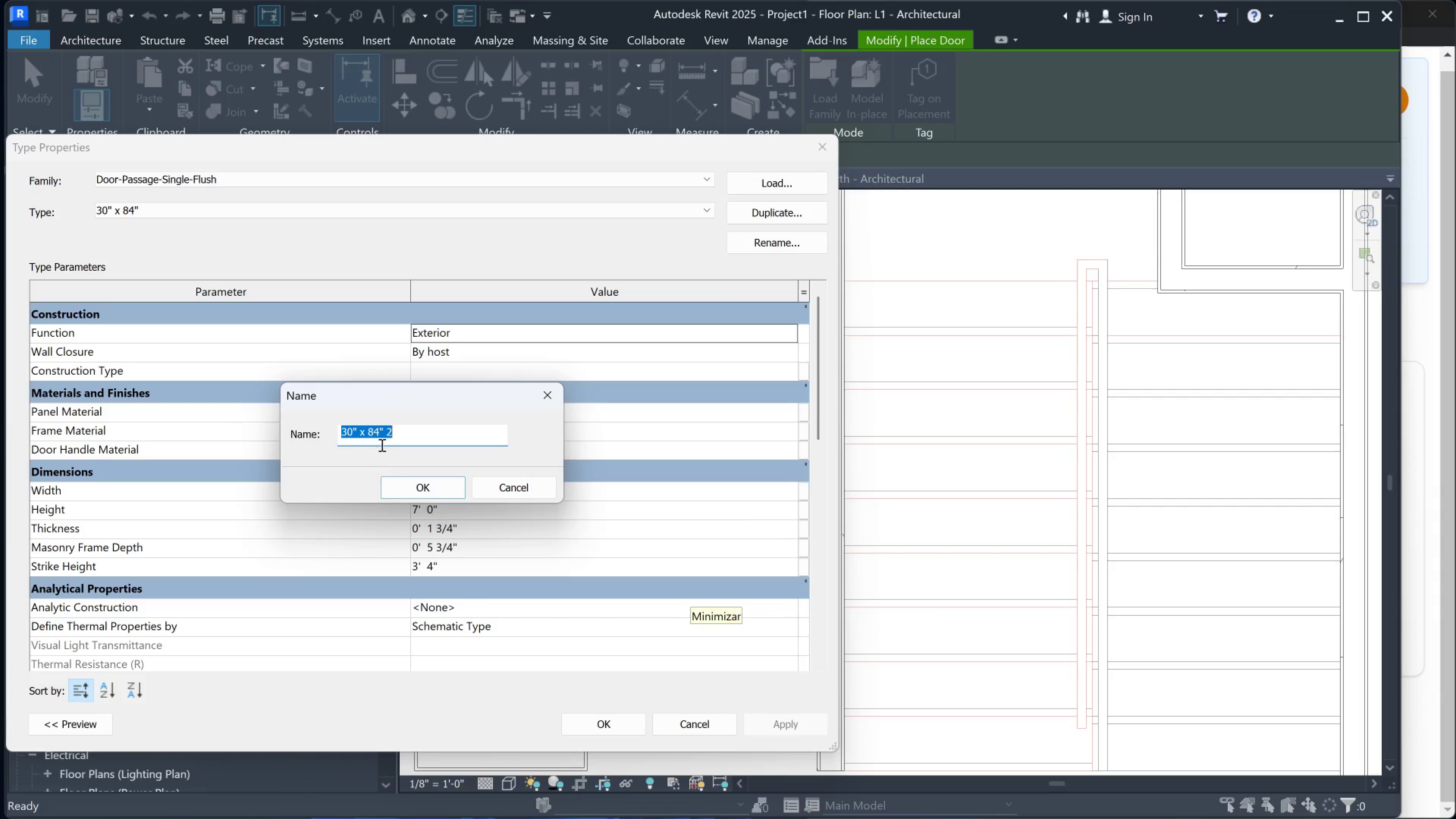 
left_click([391, 438])
 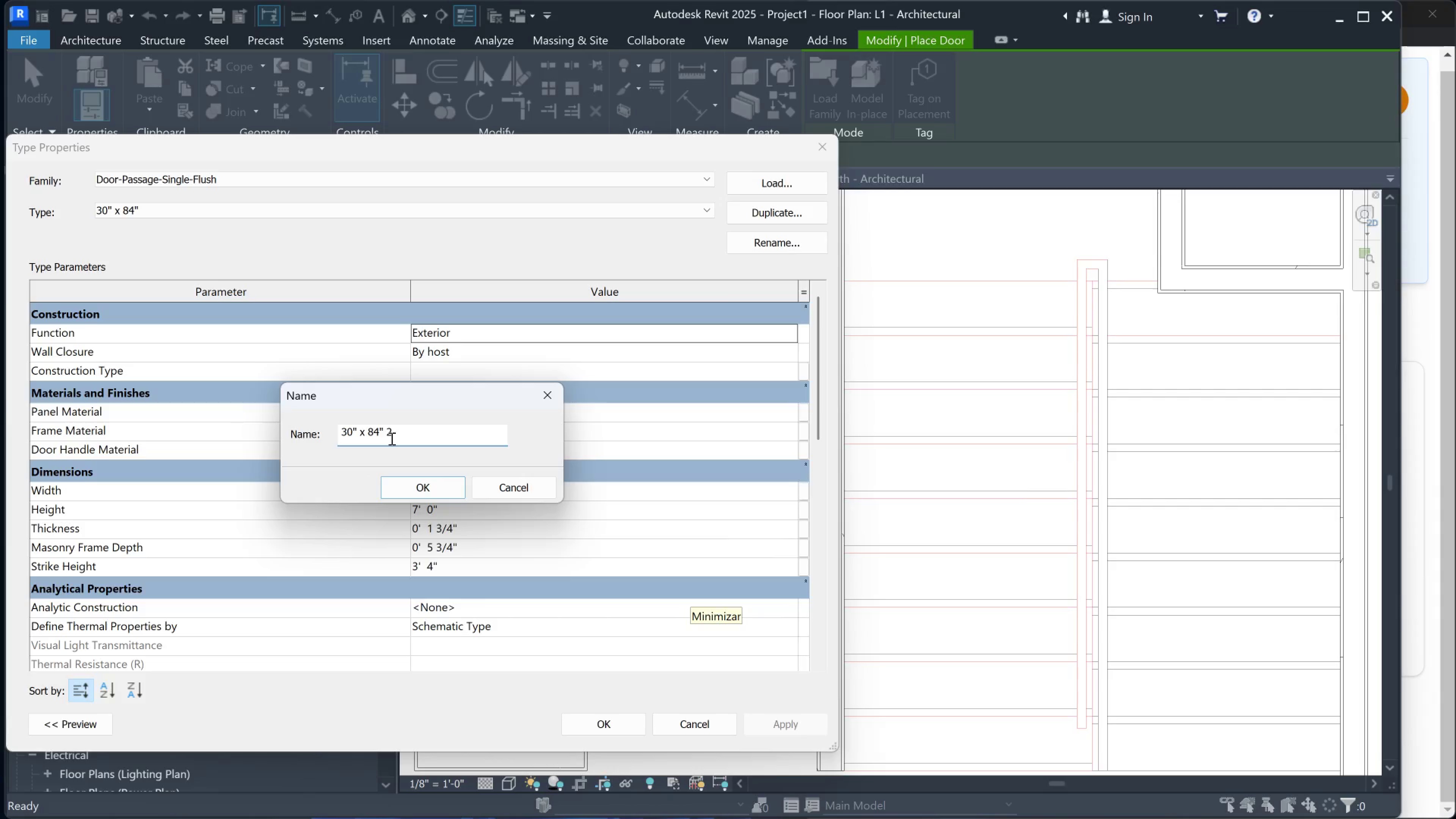 
key(Backspace)
type(wall 4.5@)
 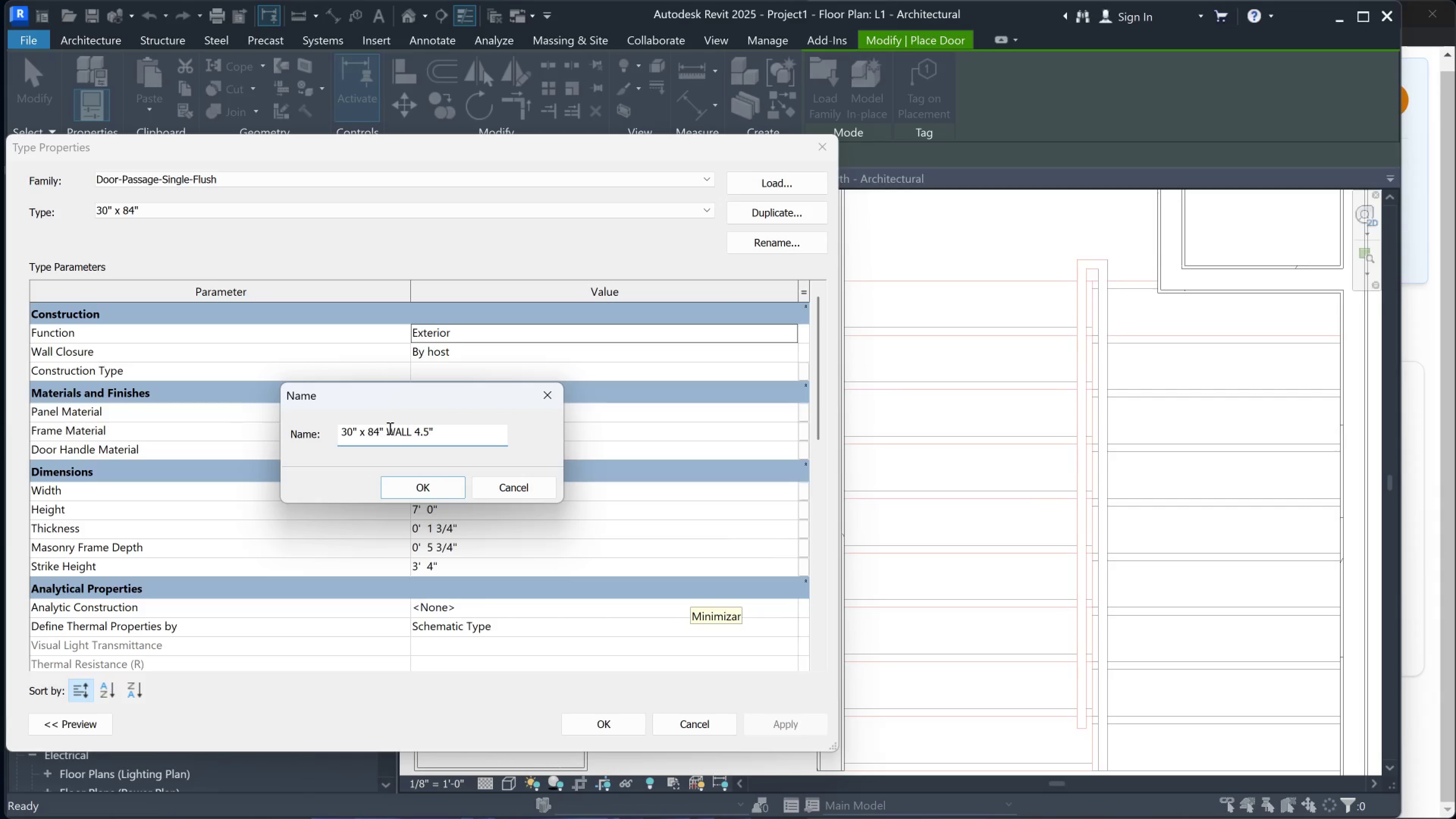 
left_click([402, 495])
 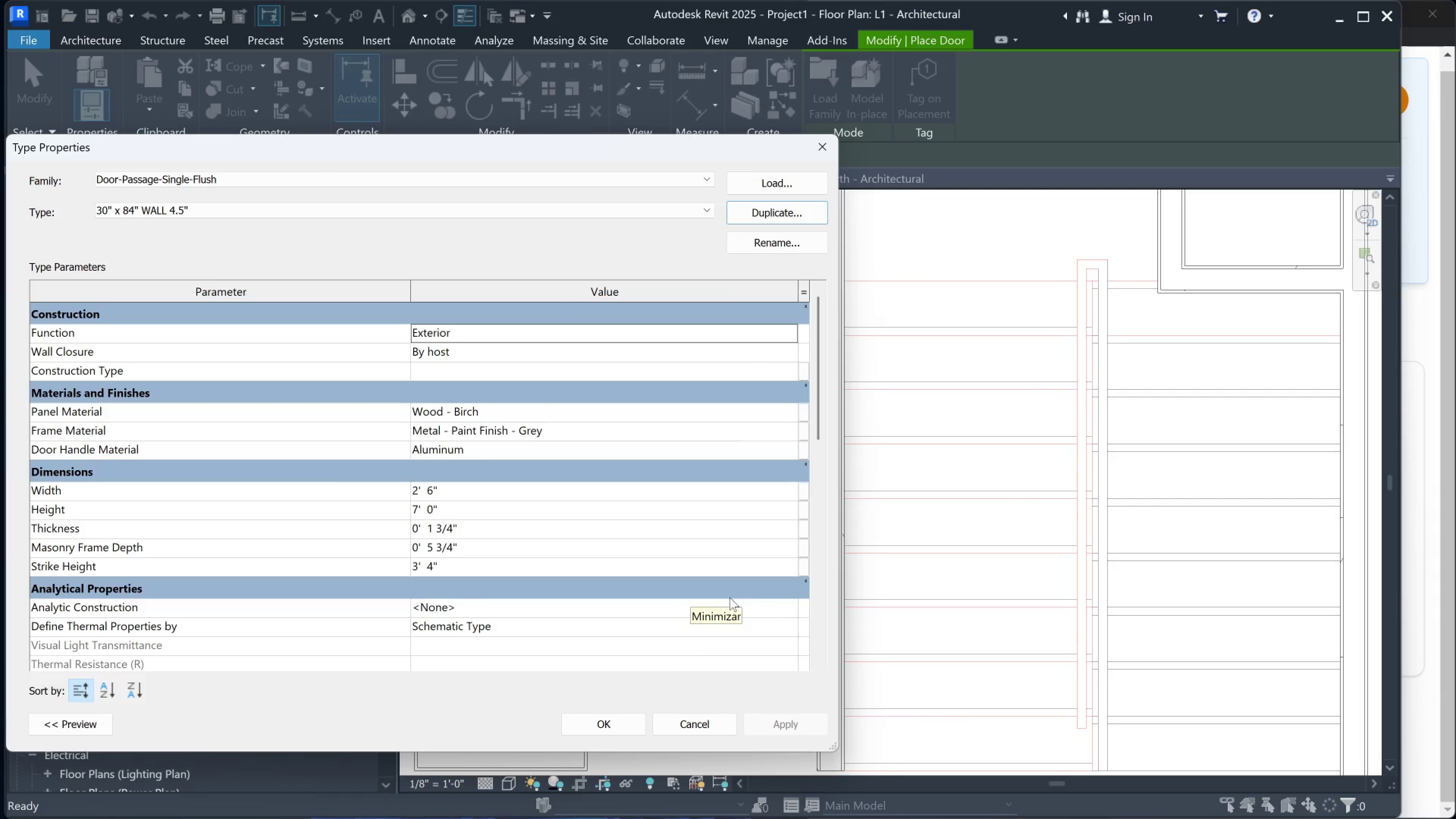 
left_click([613, 722])
 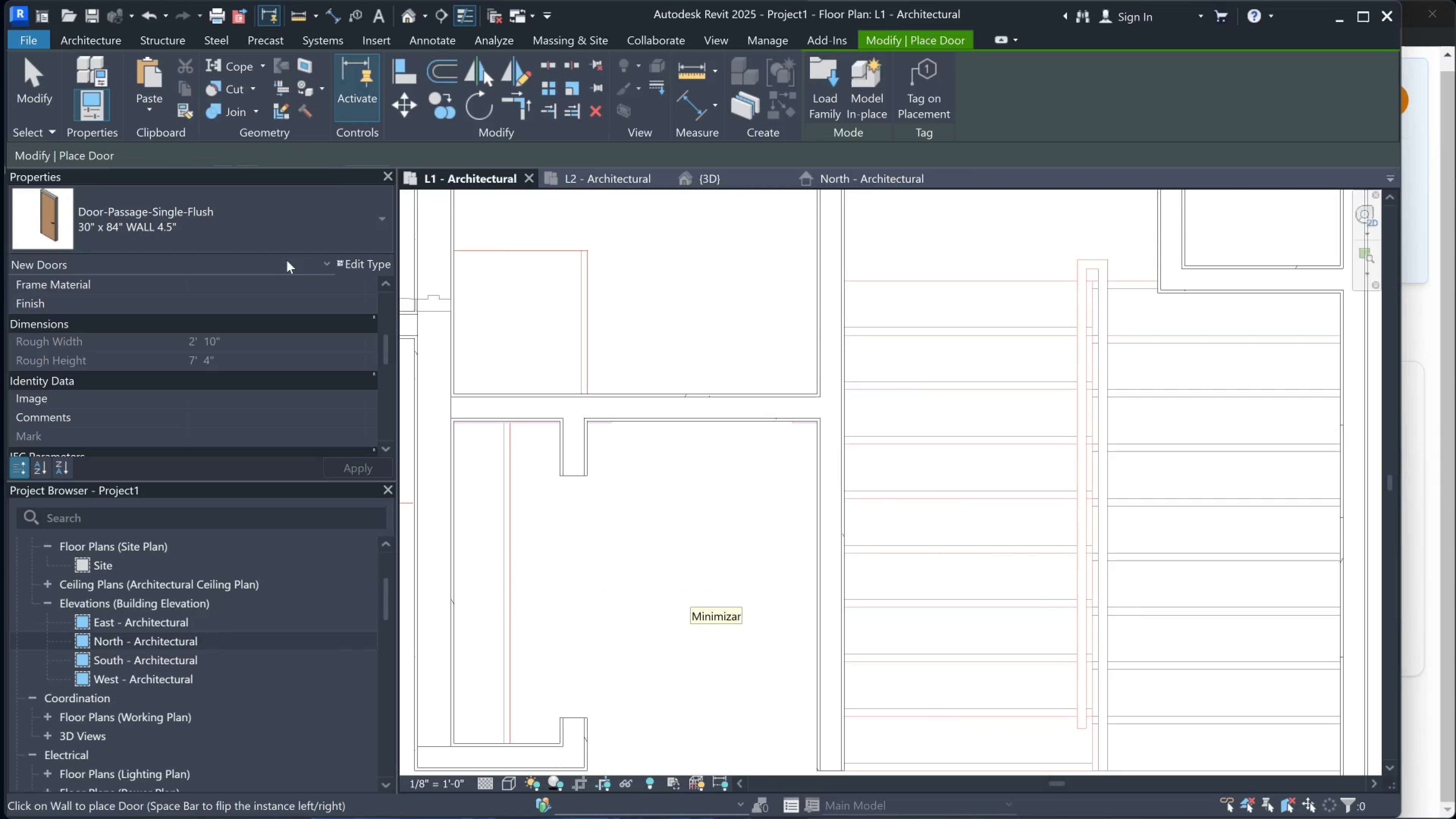 
left_click([369, 261])
 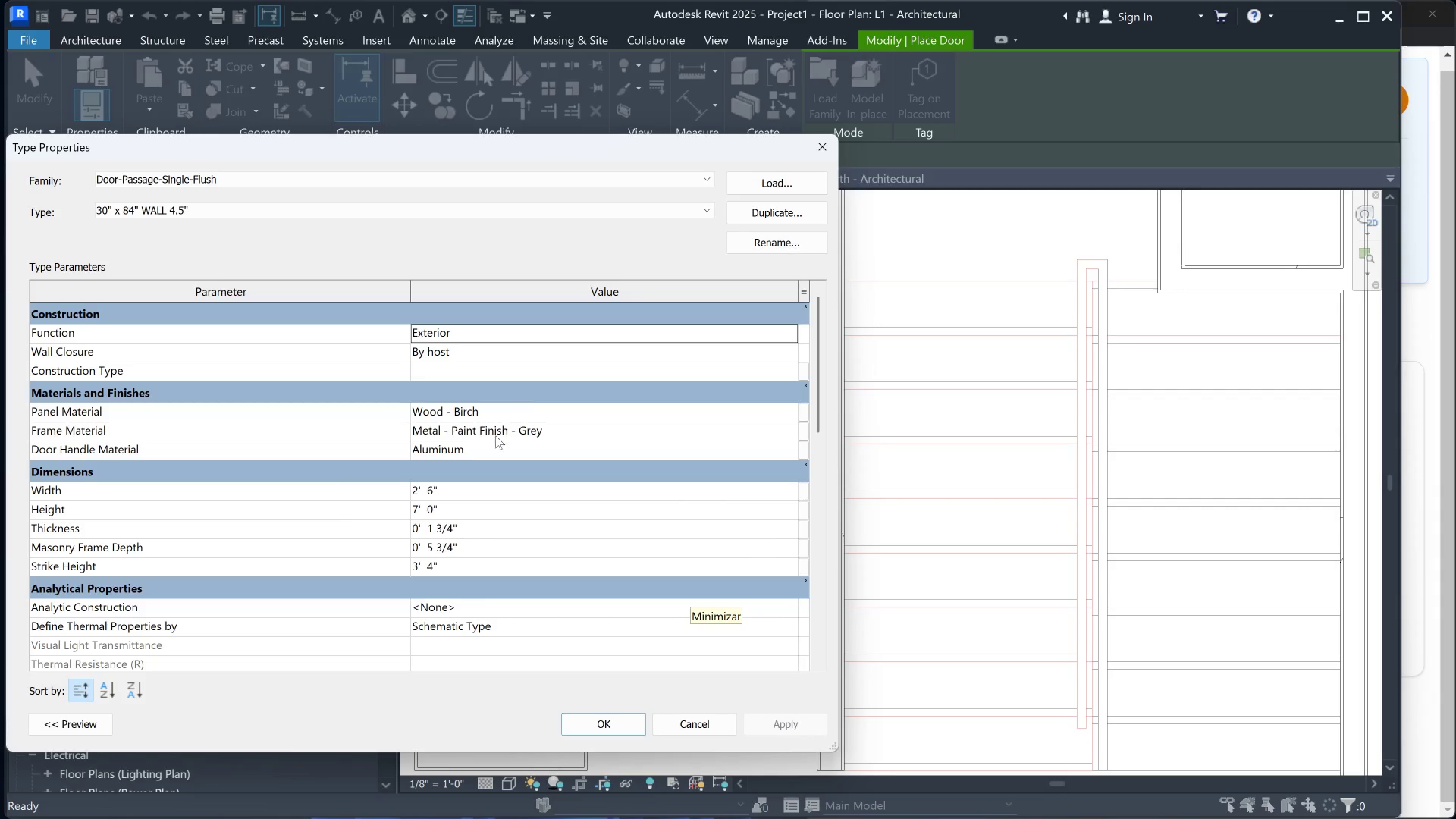 
left_click([427, 544])
 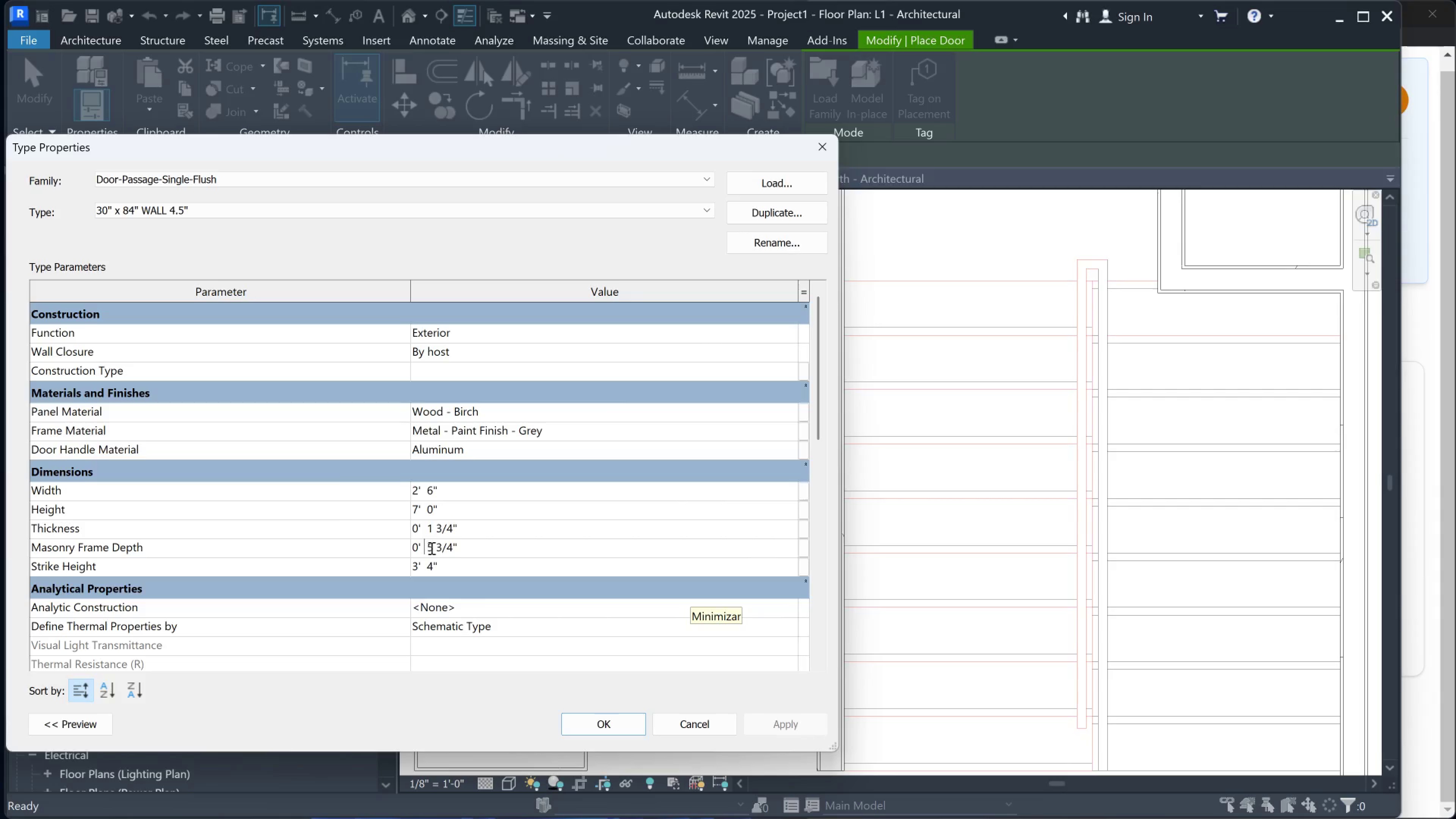 
left_click_drag(start_coordinate=[431, 548], to_coordinate=[429, 549])
 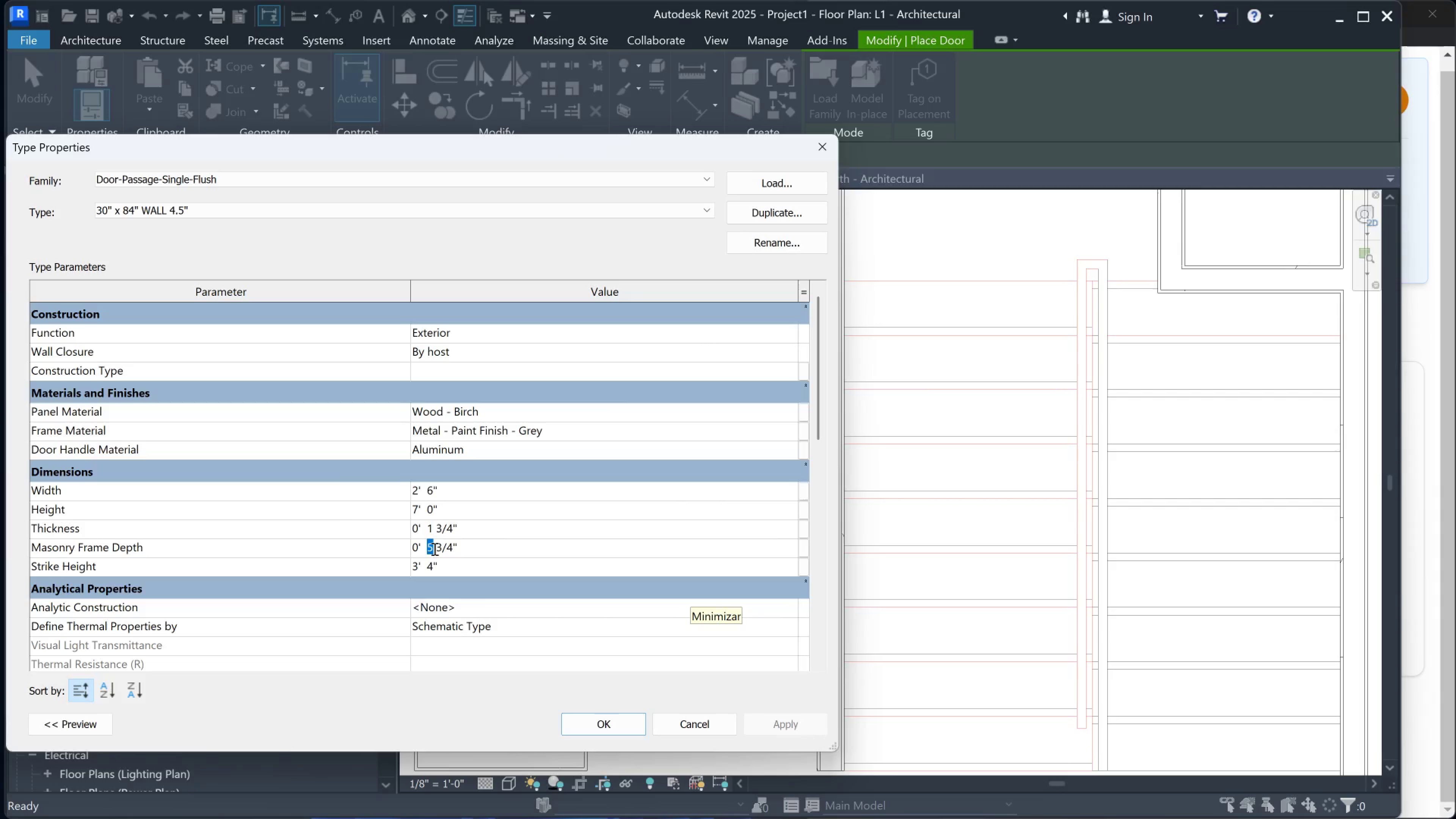 
key(4)
 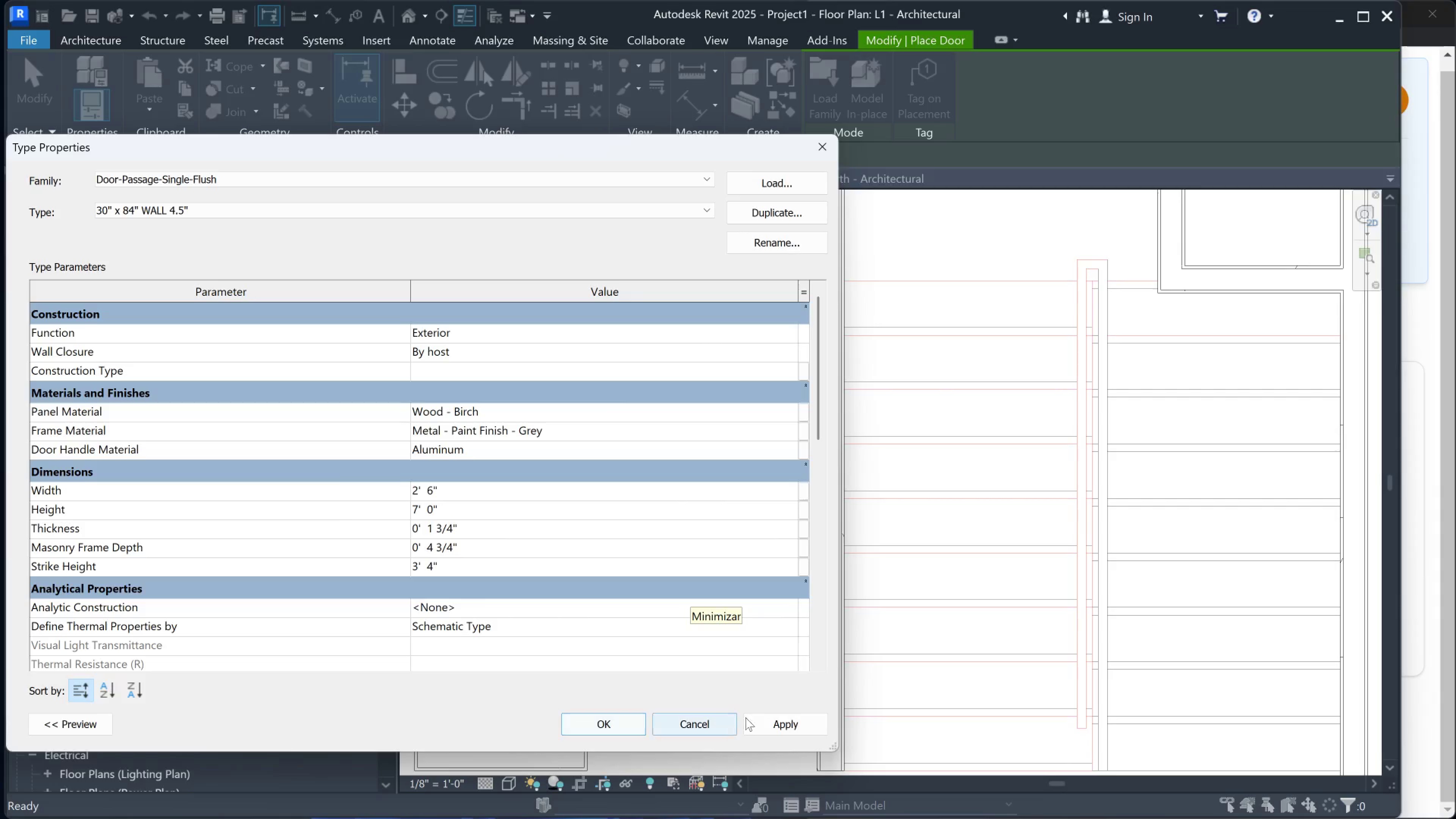 
left_click([441, 533])
 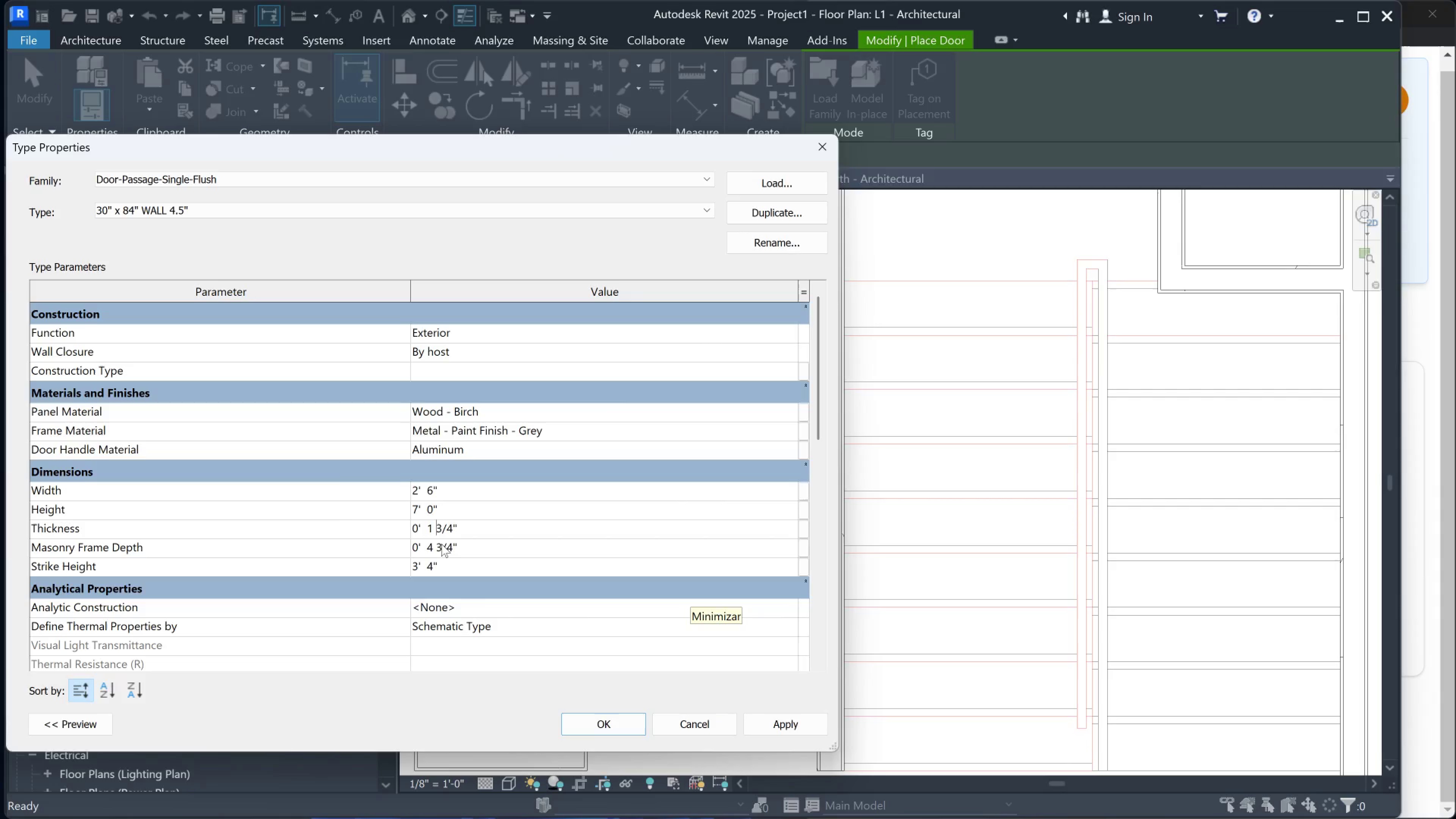 
left_click_drag(start_coordinate=[441, 544], to_coordinate=[439, 544])
 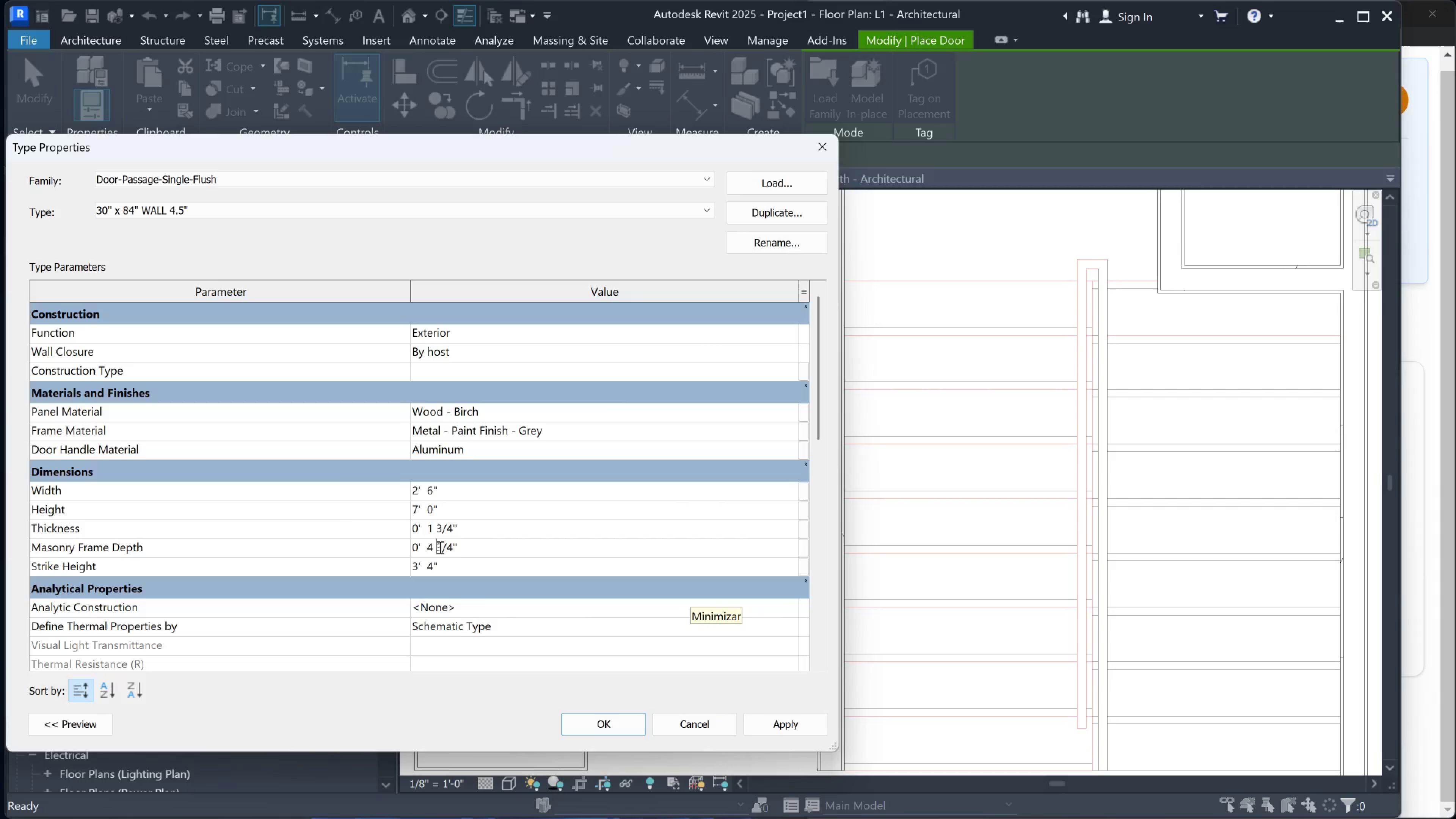 
left_click_drag(start_coordinate=[439, 547], to_coordinate=[436, 549])
 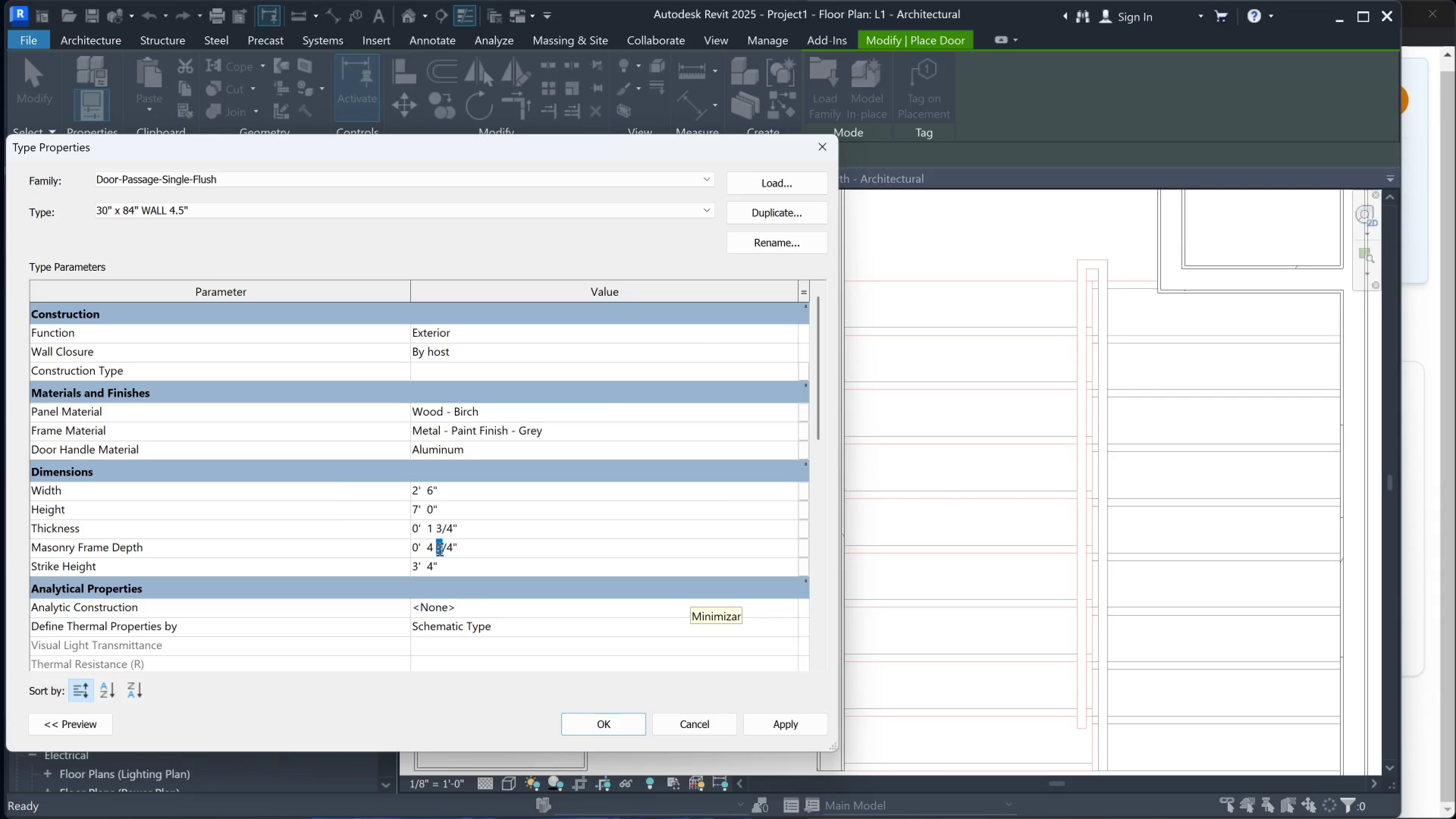 
key(1)
 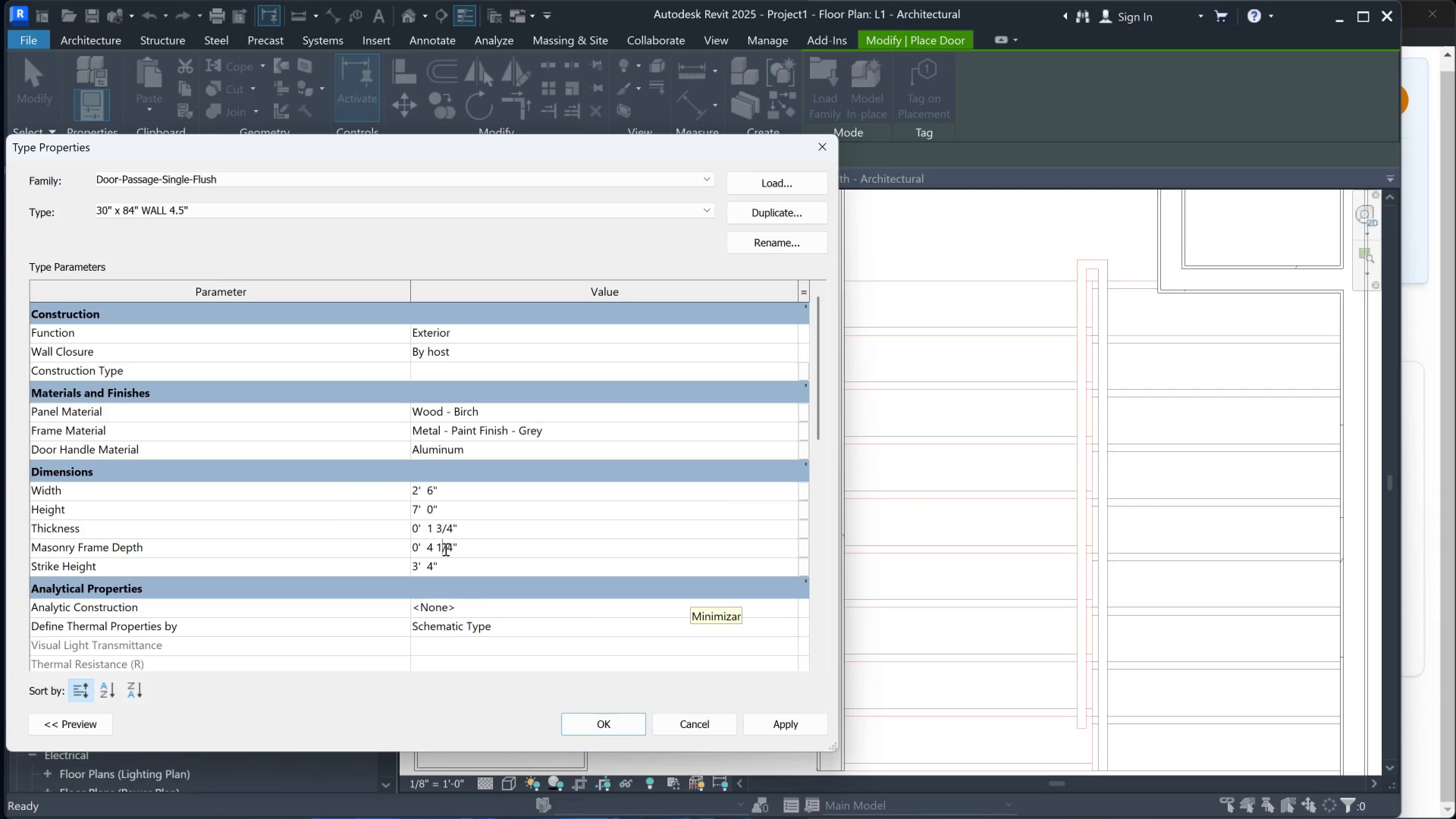 
left_click_drag(start_coordinate=[445, 549], to_coordinate=[451, 549])
 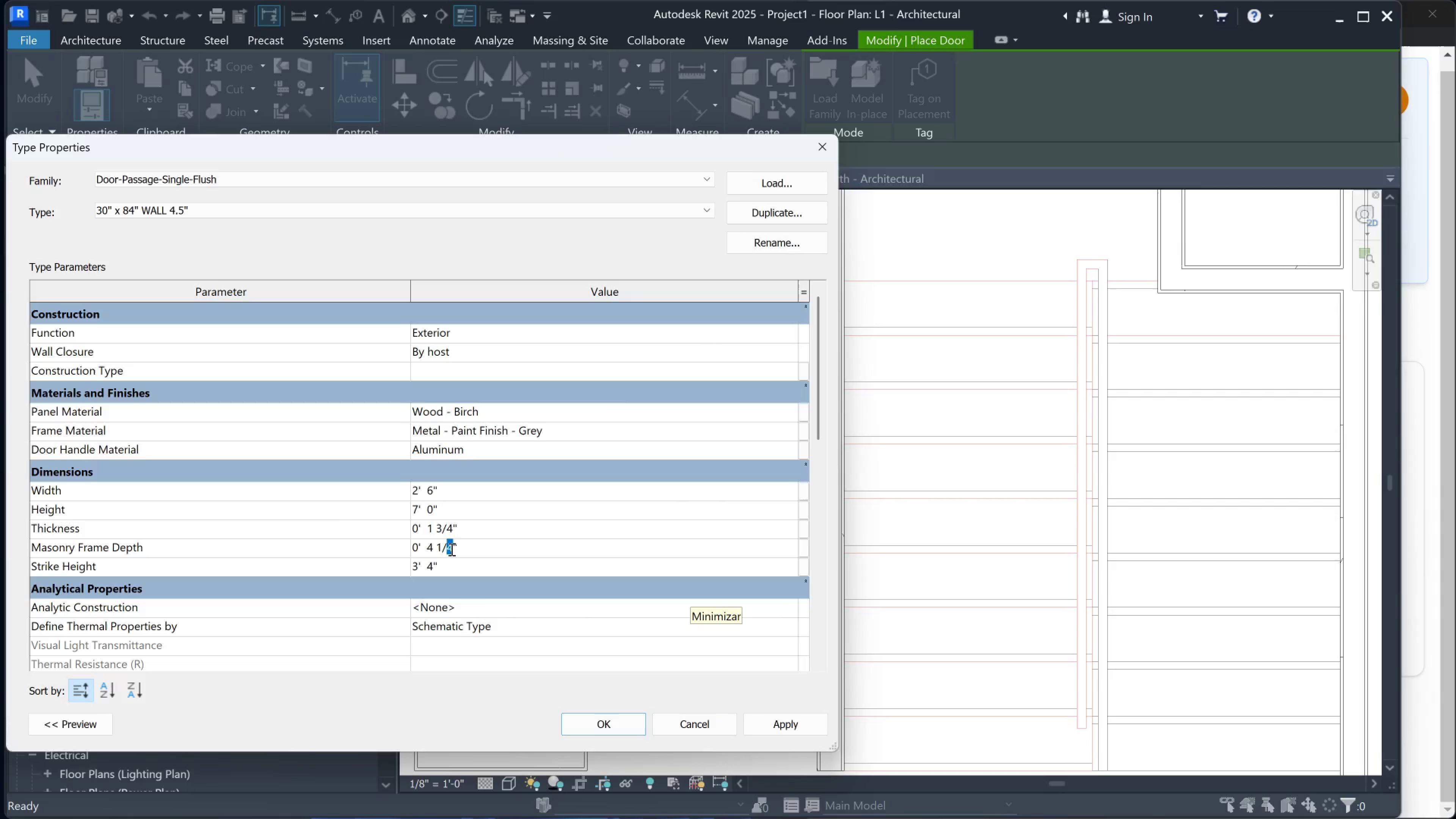 
key(2)
 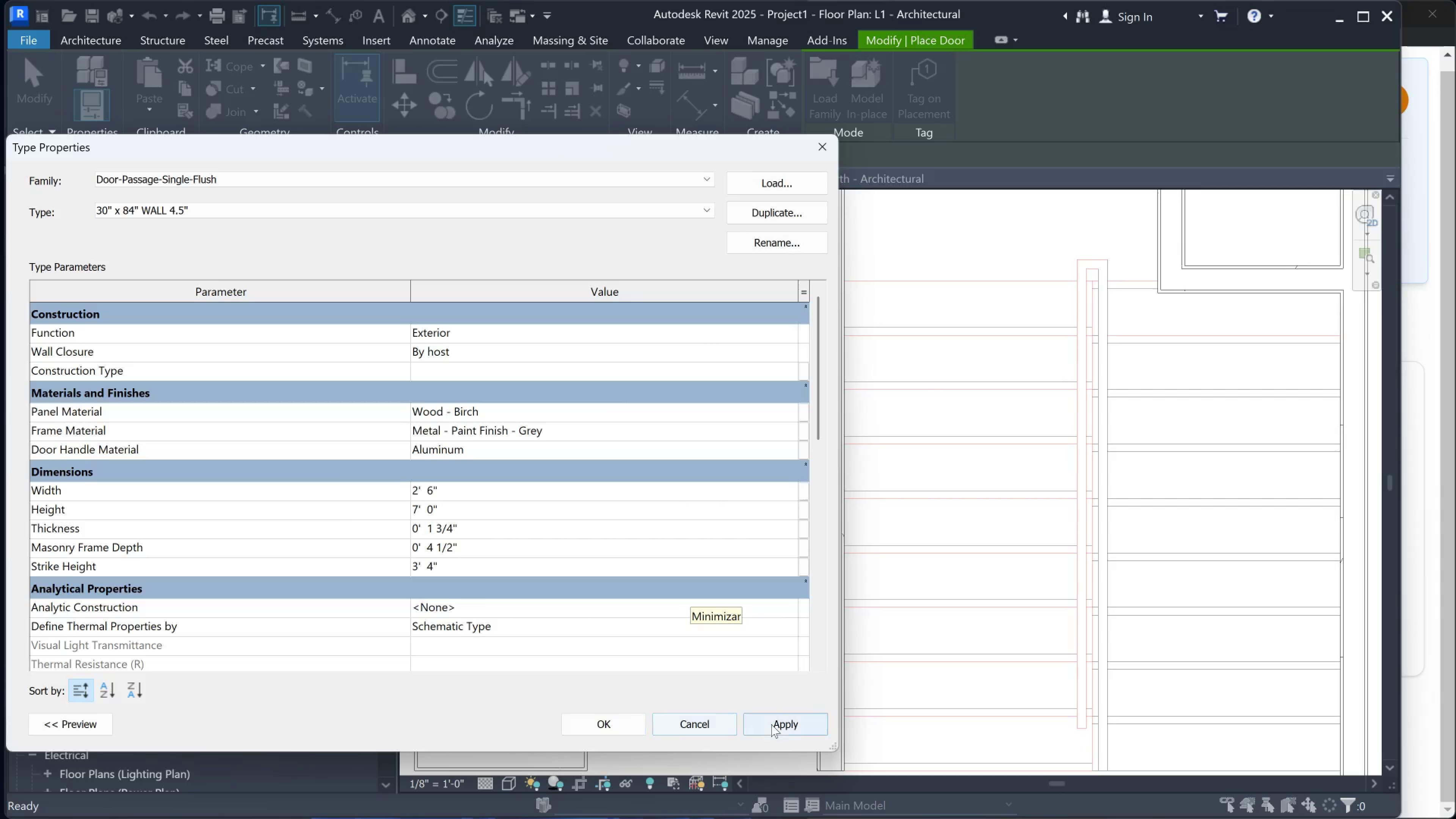 
double_click([636, 723])
 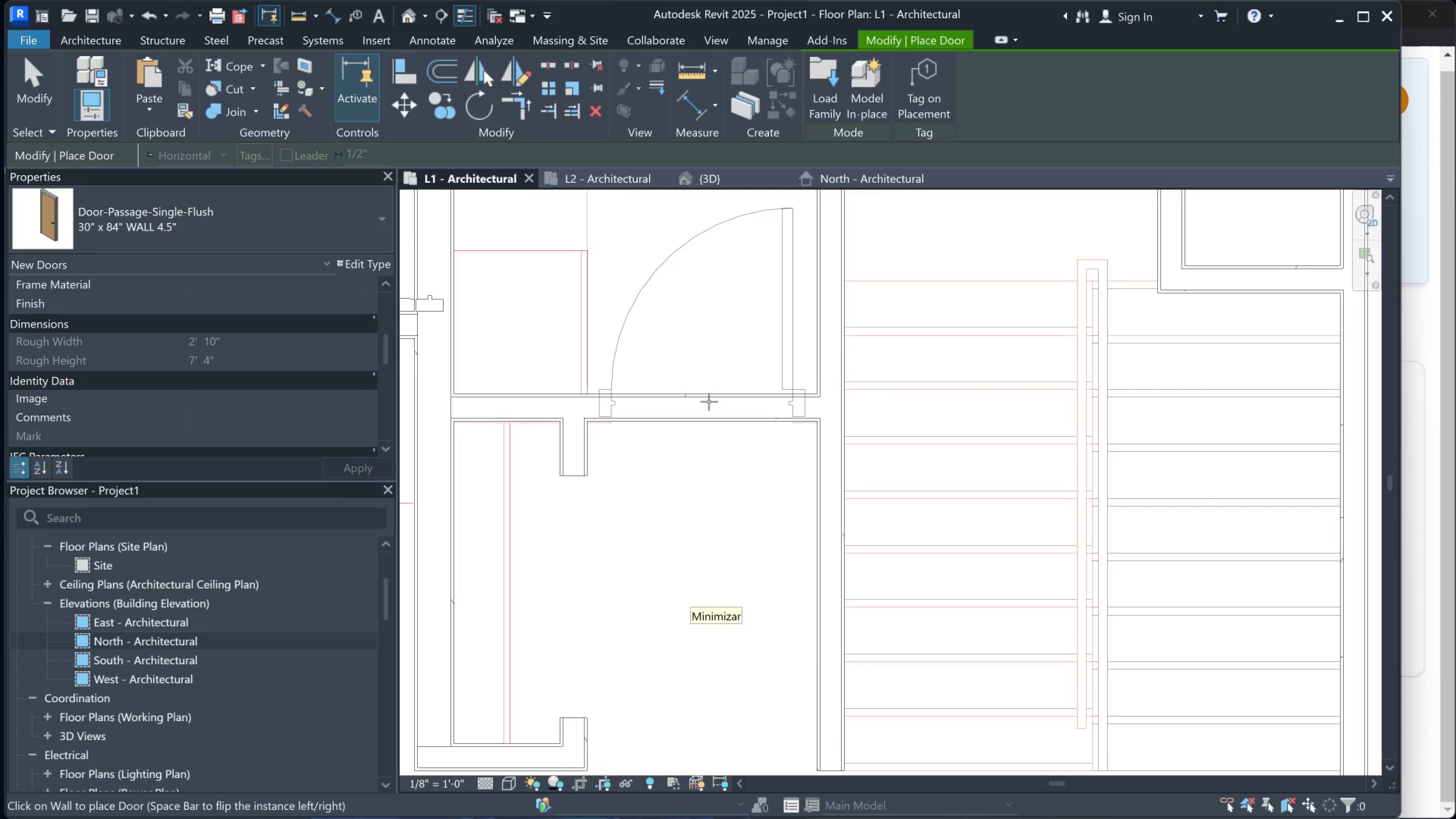 
left_click([711, 402])
 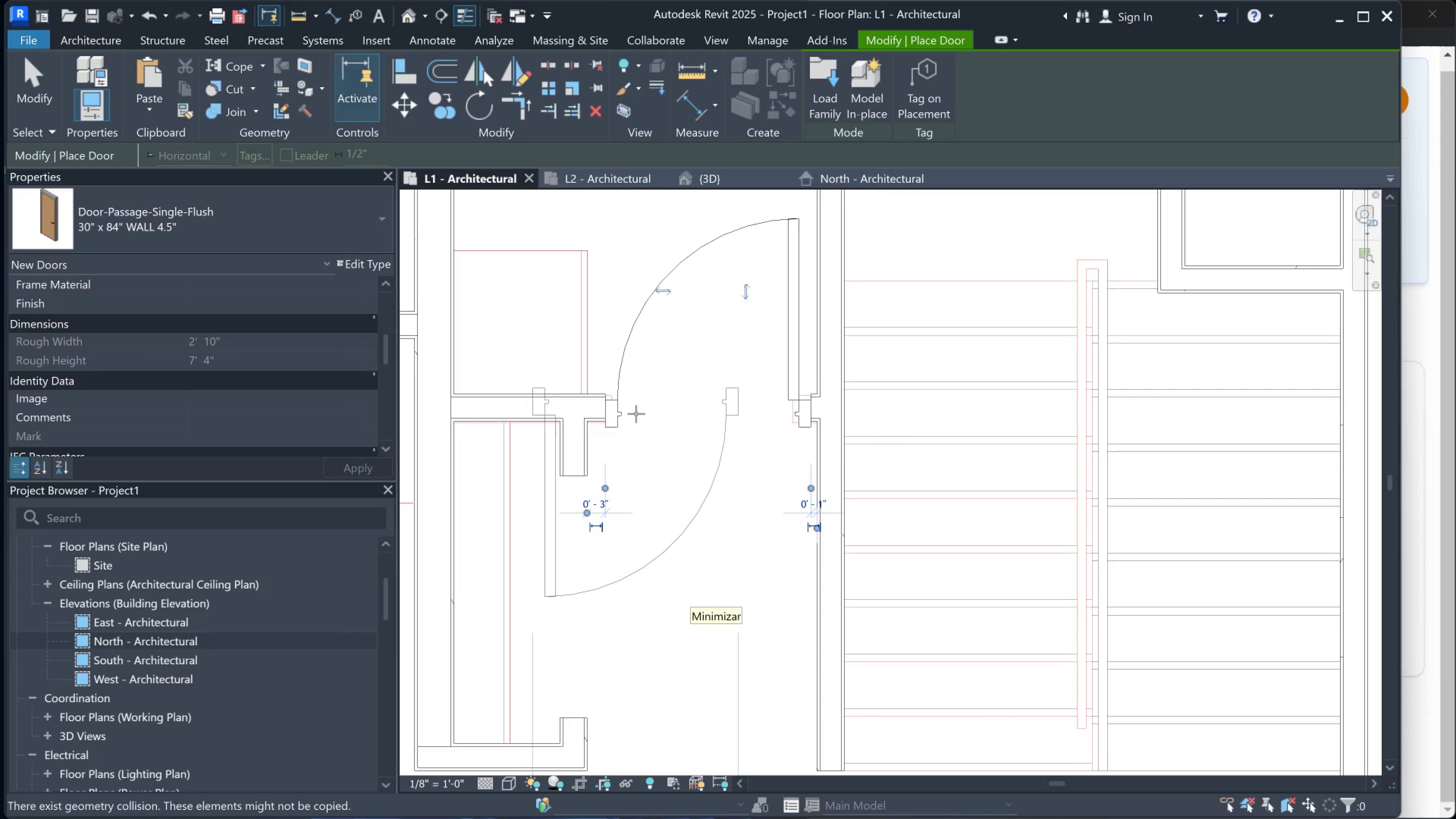 
key(Escape)
 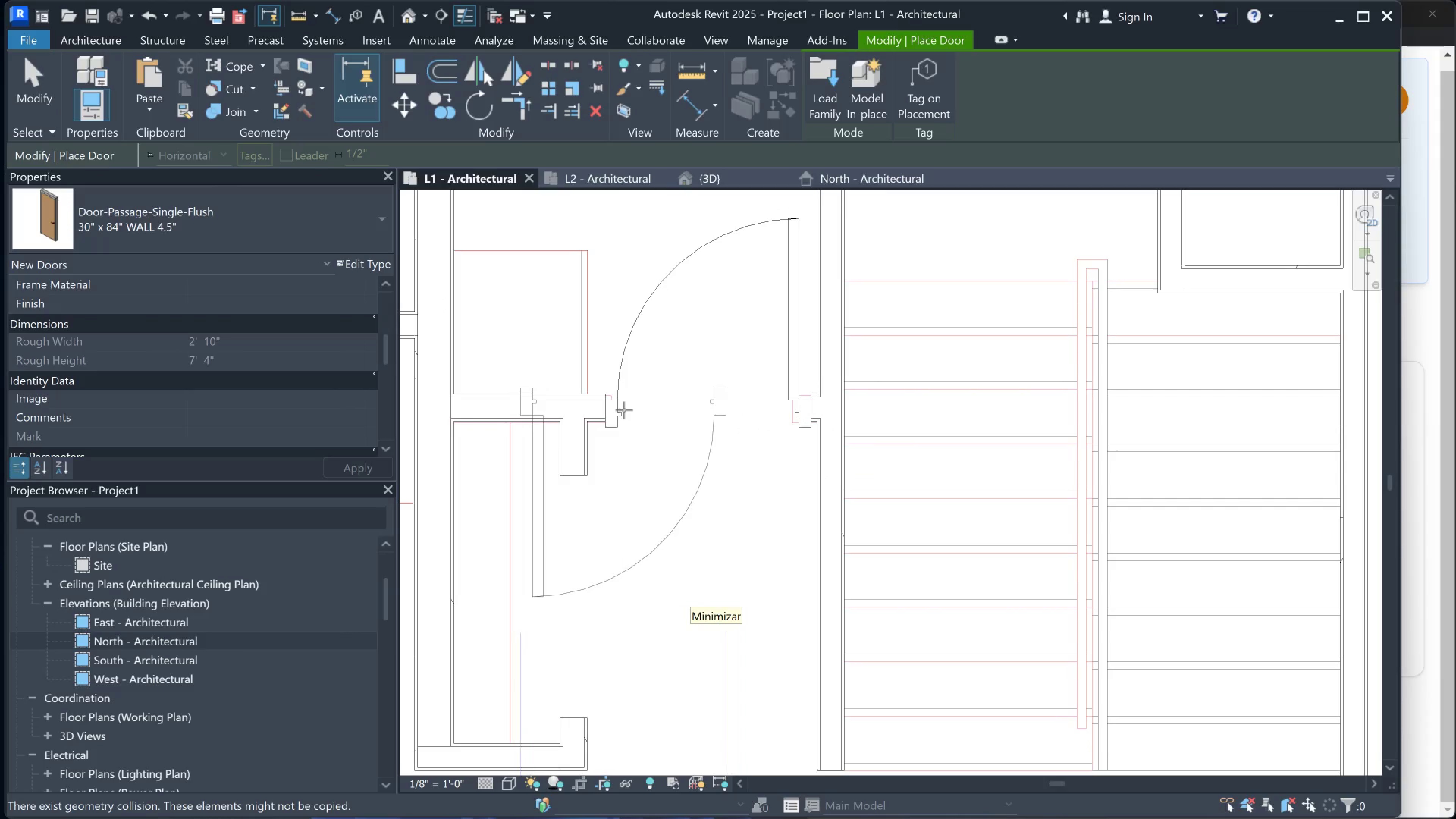 
key(Escape)
 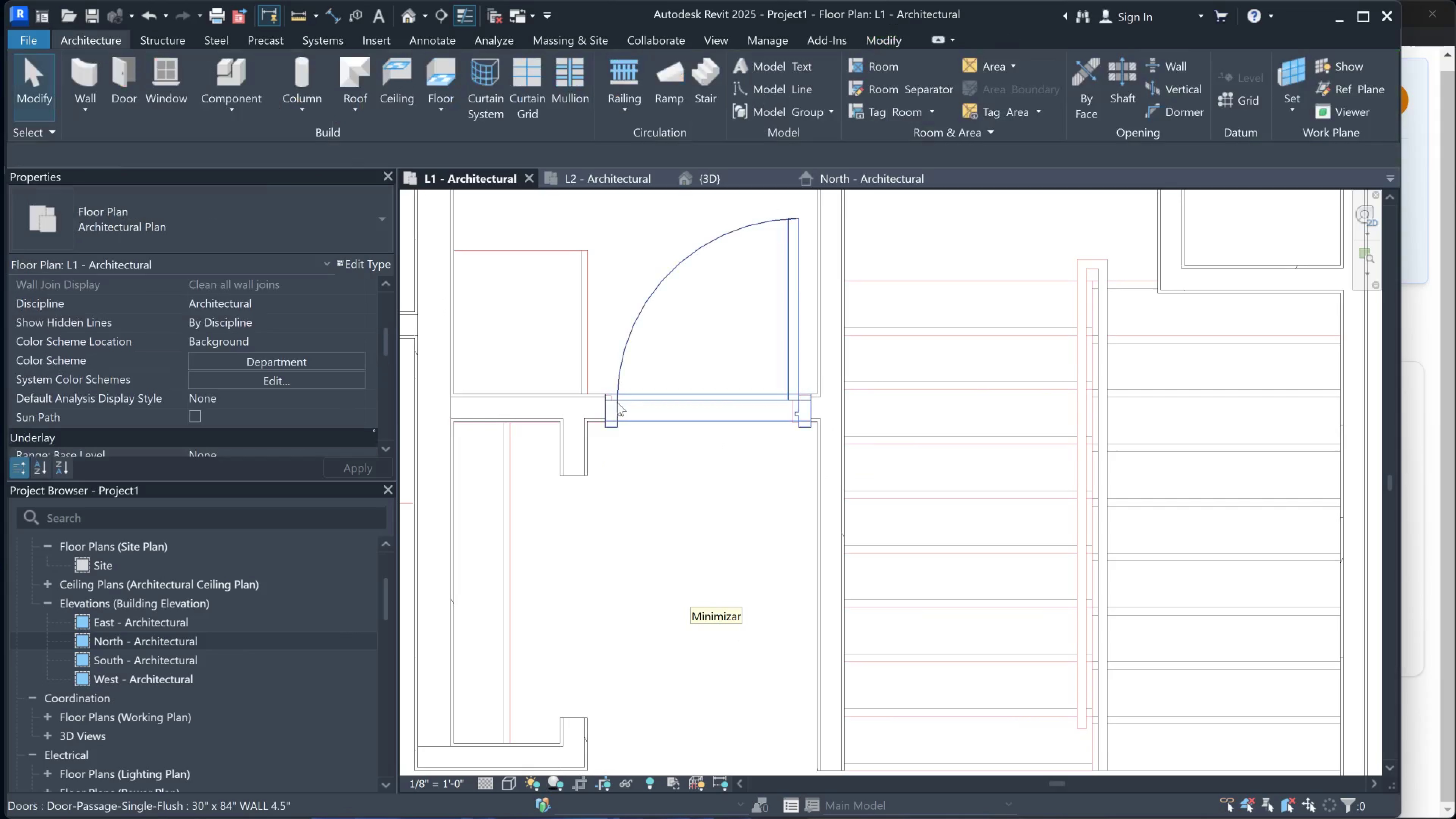 
left_click([616, 402])
 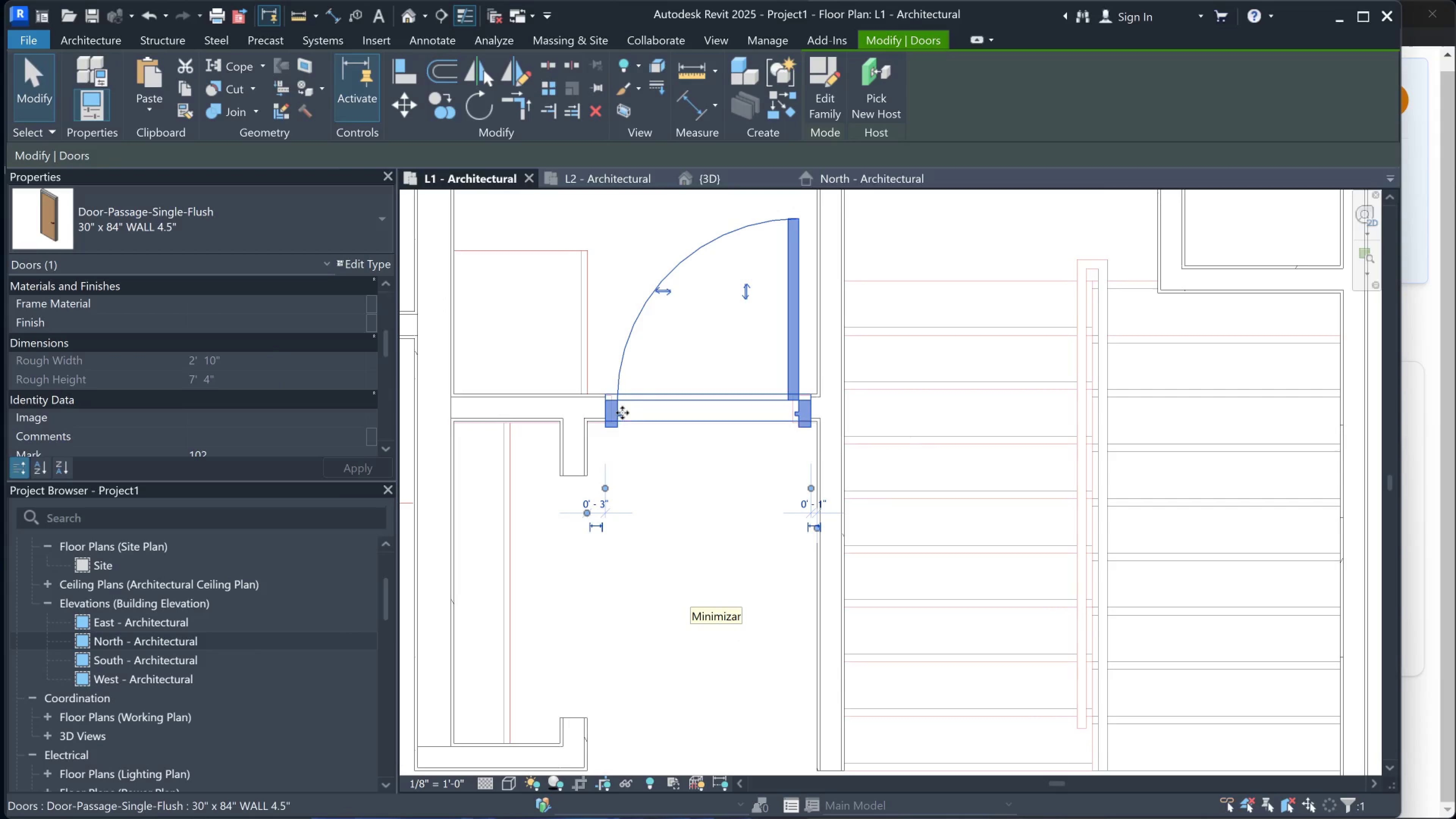 
key(ArrowLeft)
 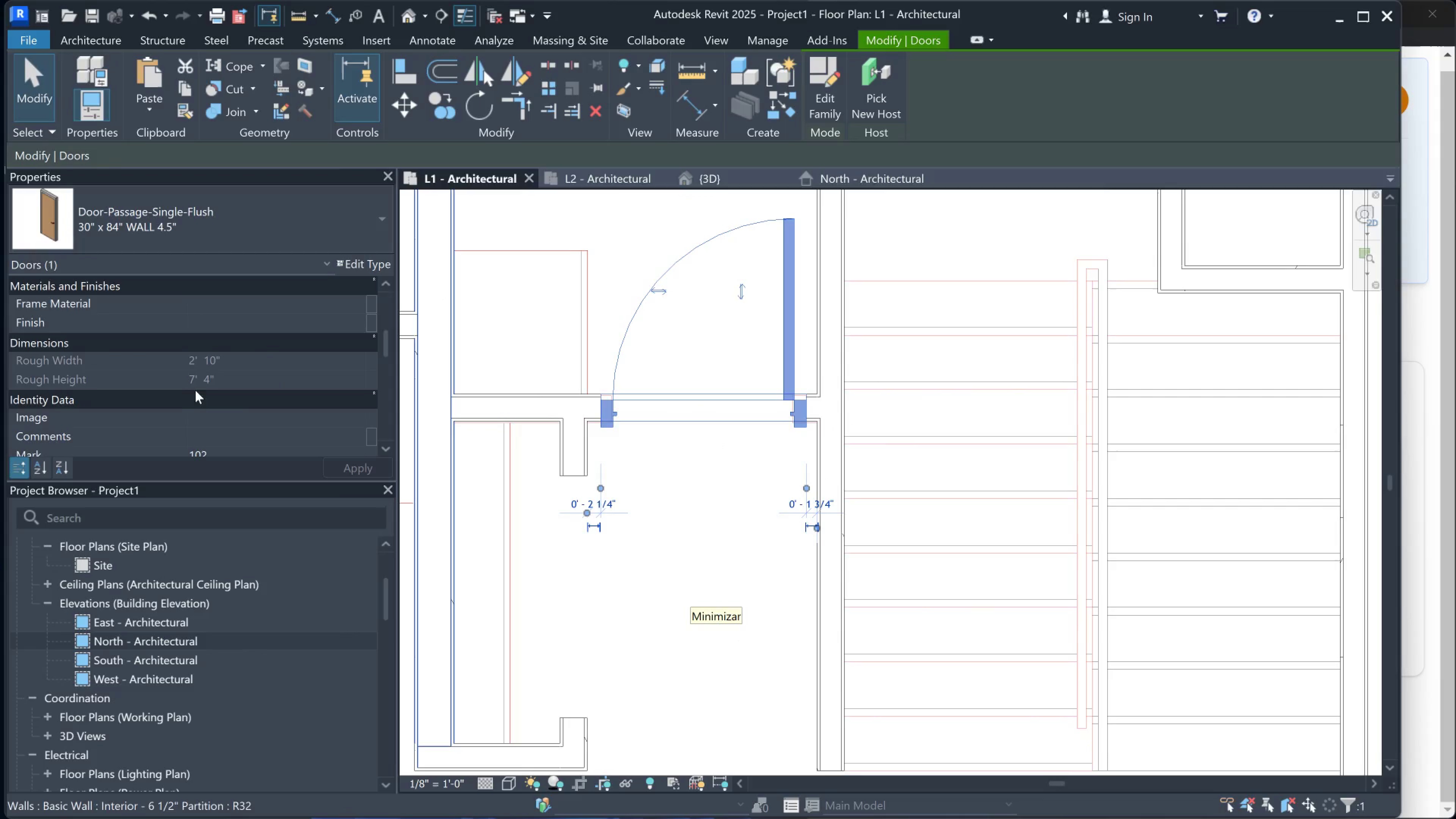 
scroll: coordinate [215, 355], scroll_direction: up, amount: 5.0
 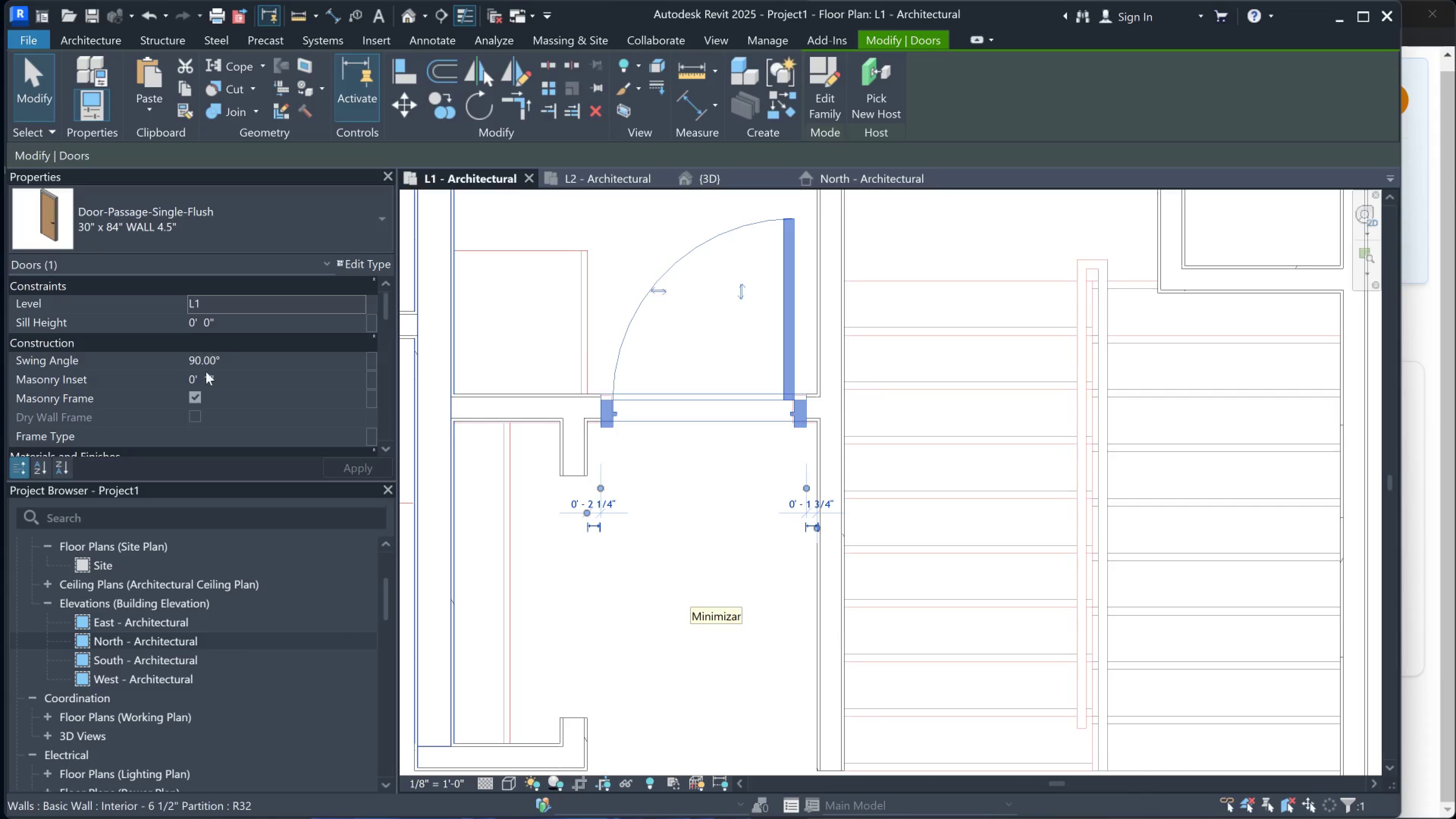 
left_click([206, 375])
 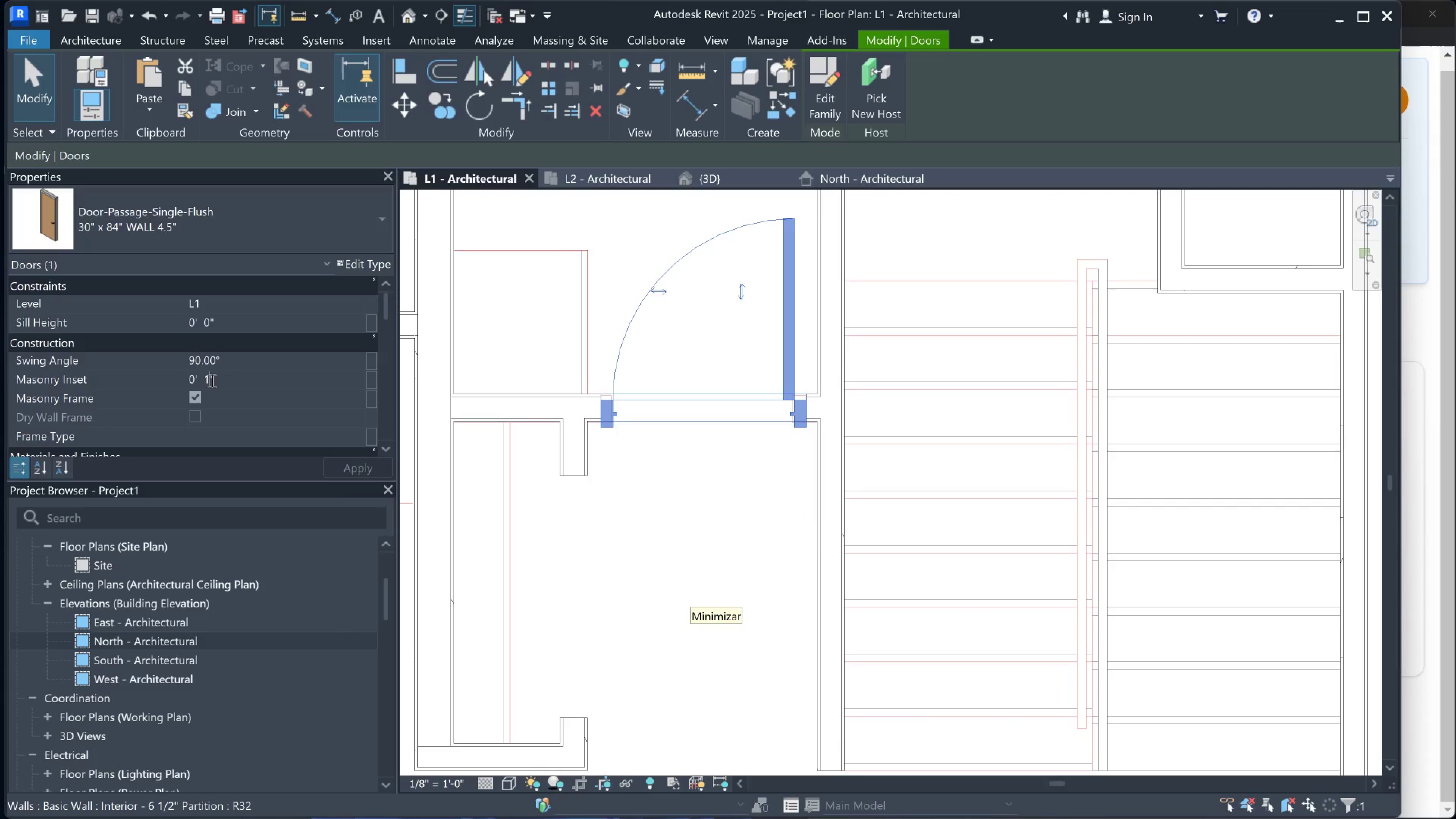 
left_click_drag(start_coordinate=[211, 380], to_coordinate=[205, 381])
 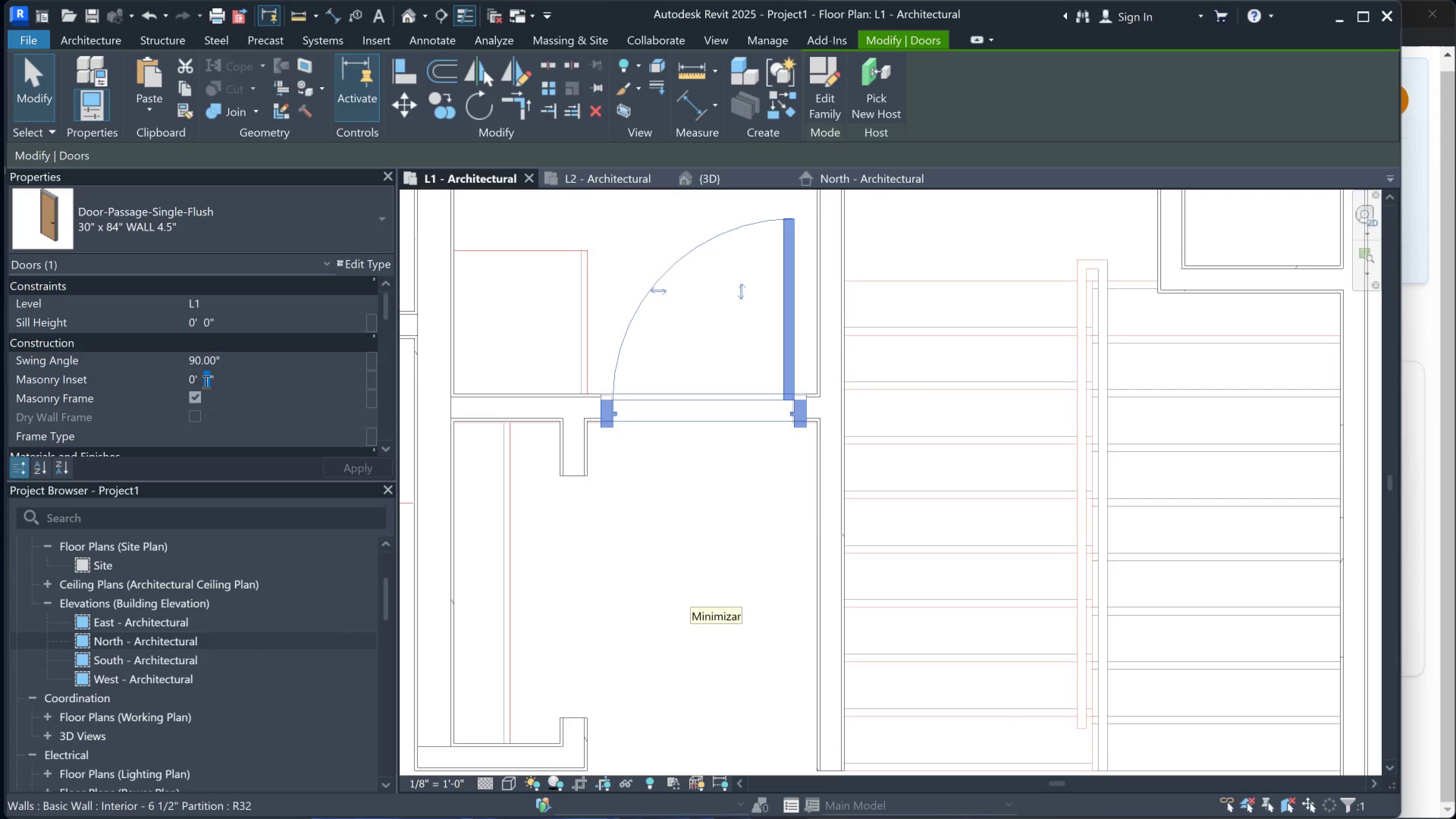 
key(0)
 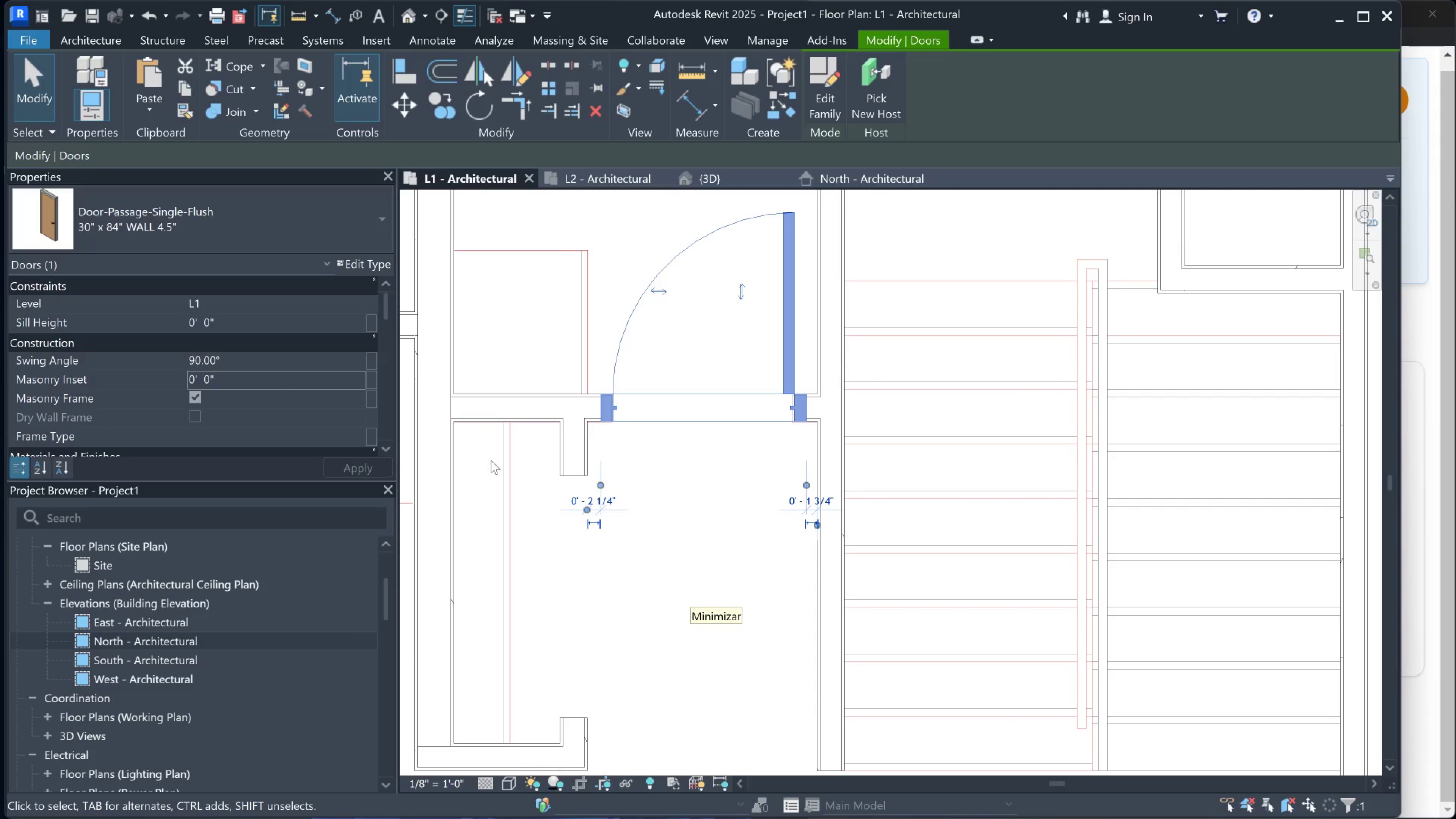 
left_click([700, 472])
 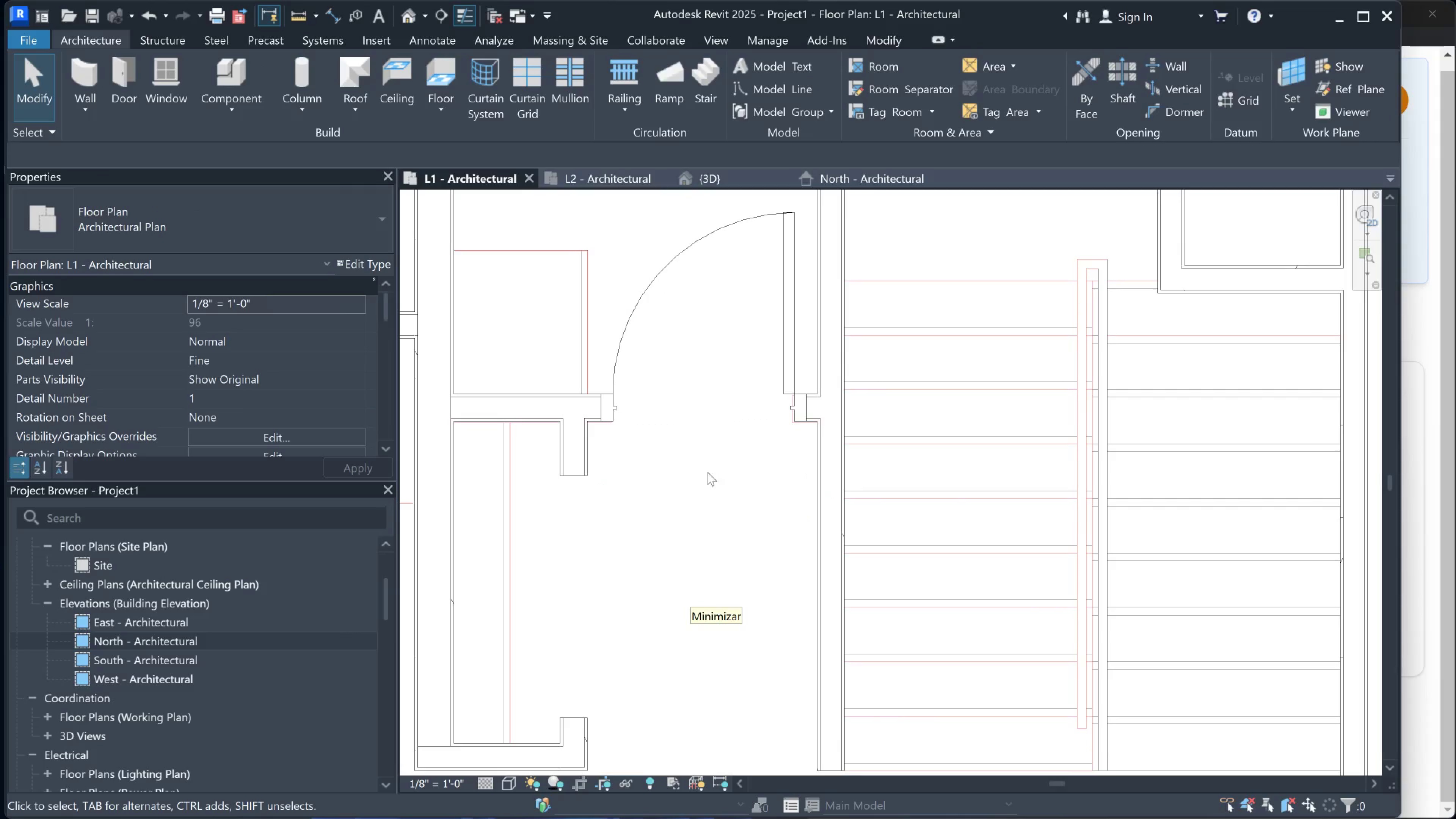 
scroll: coordinate [814, 412], scroll_direction: up, amount: 7.0
 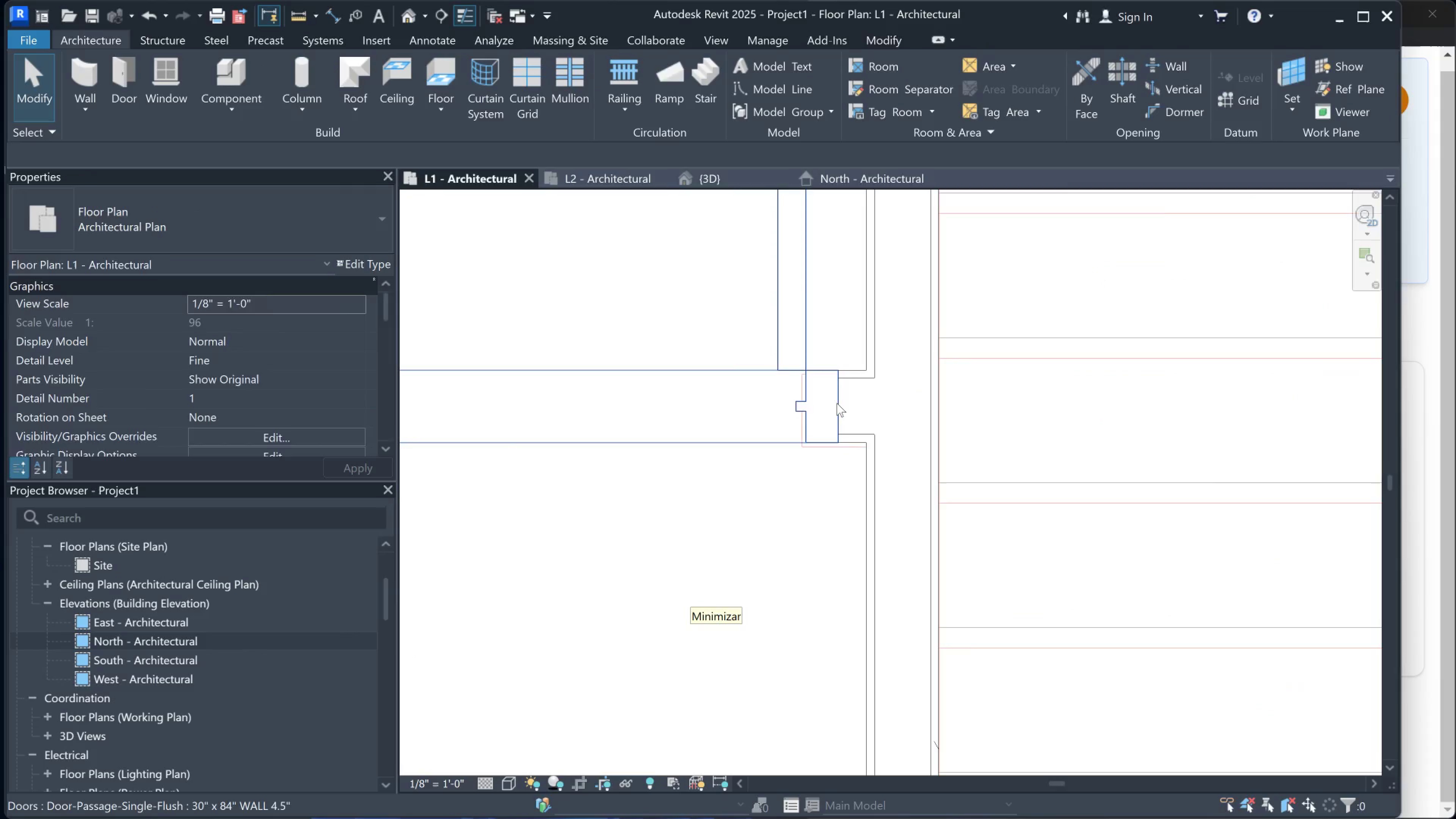 
left_click([835, 404])
 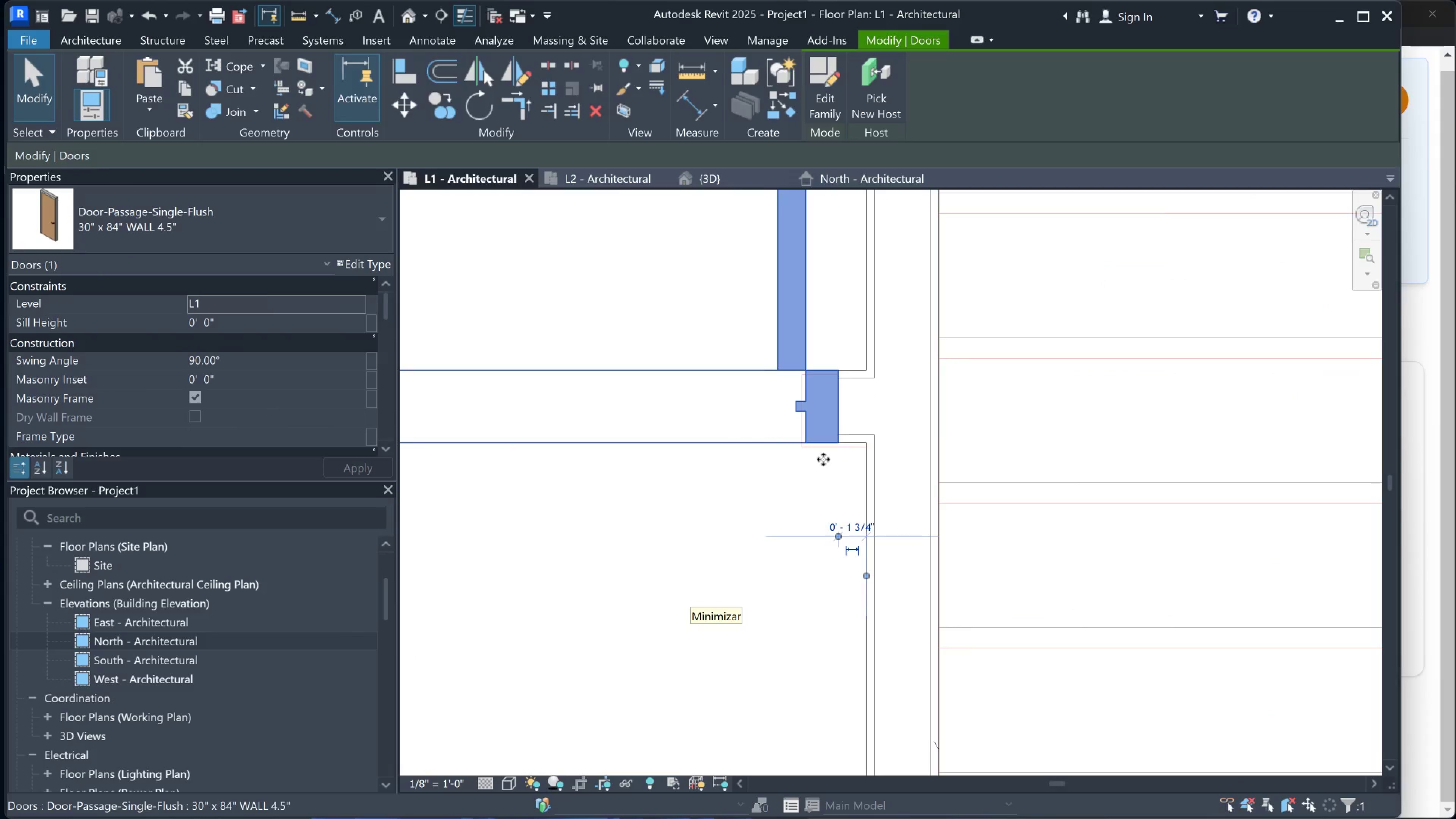 
left_click([755, 482])
 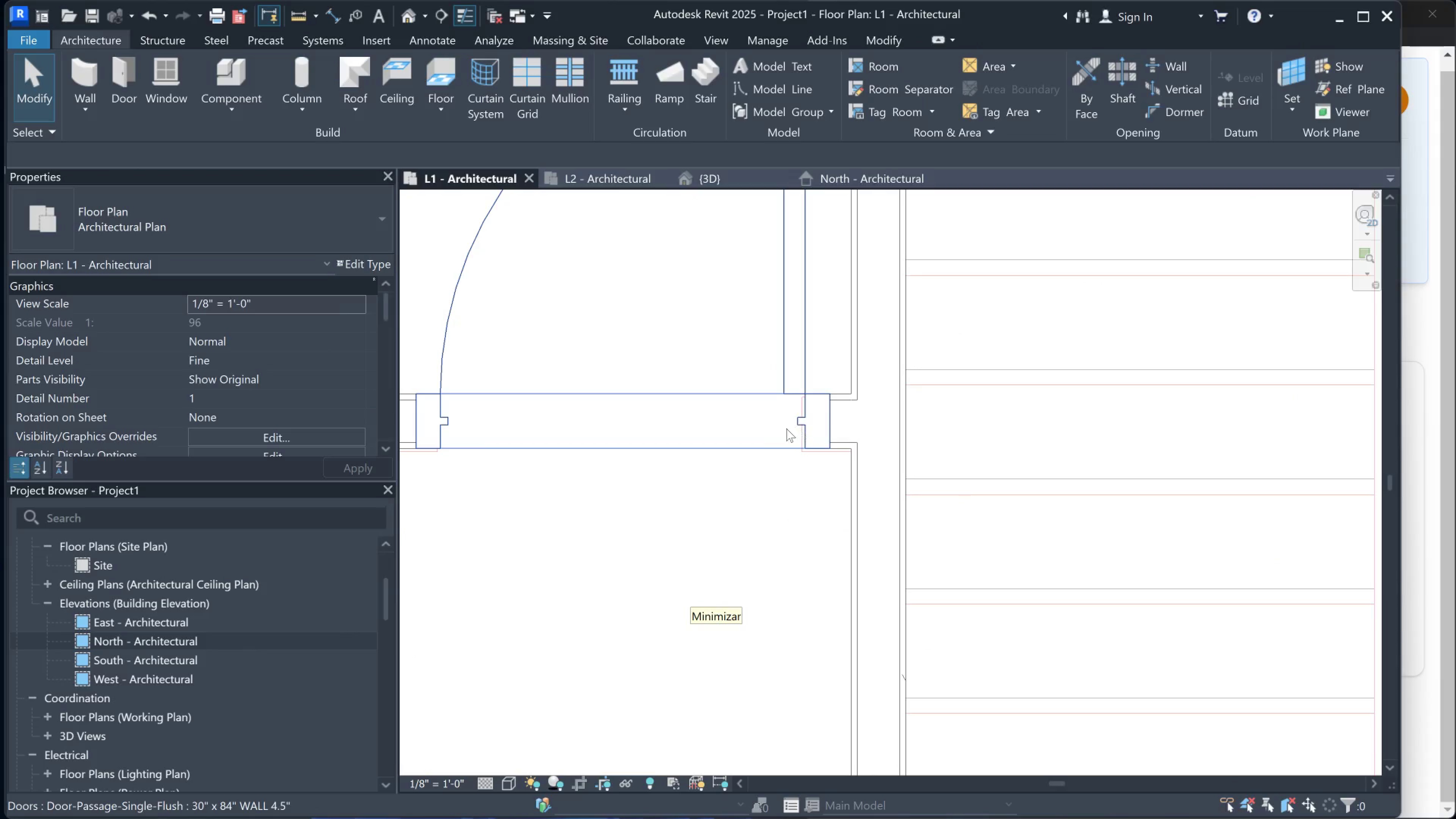 
scroll: coordinate [803, 467], scroll_direction: down, amount: 2.0
 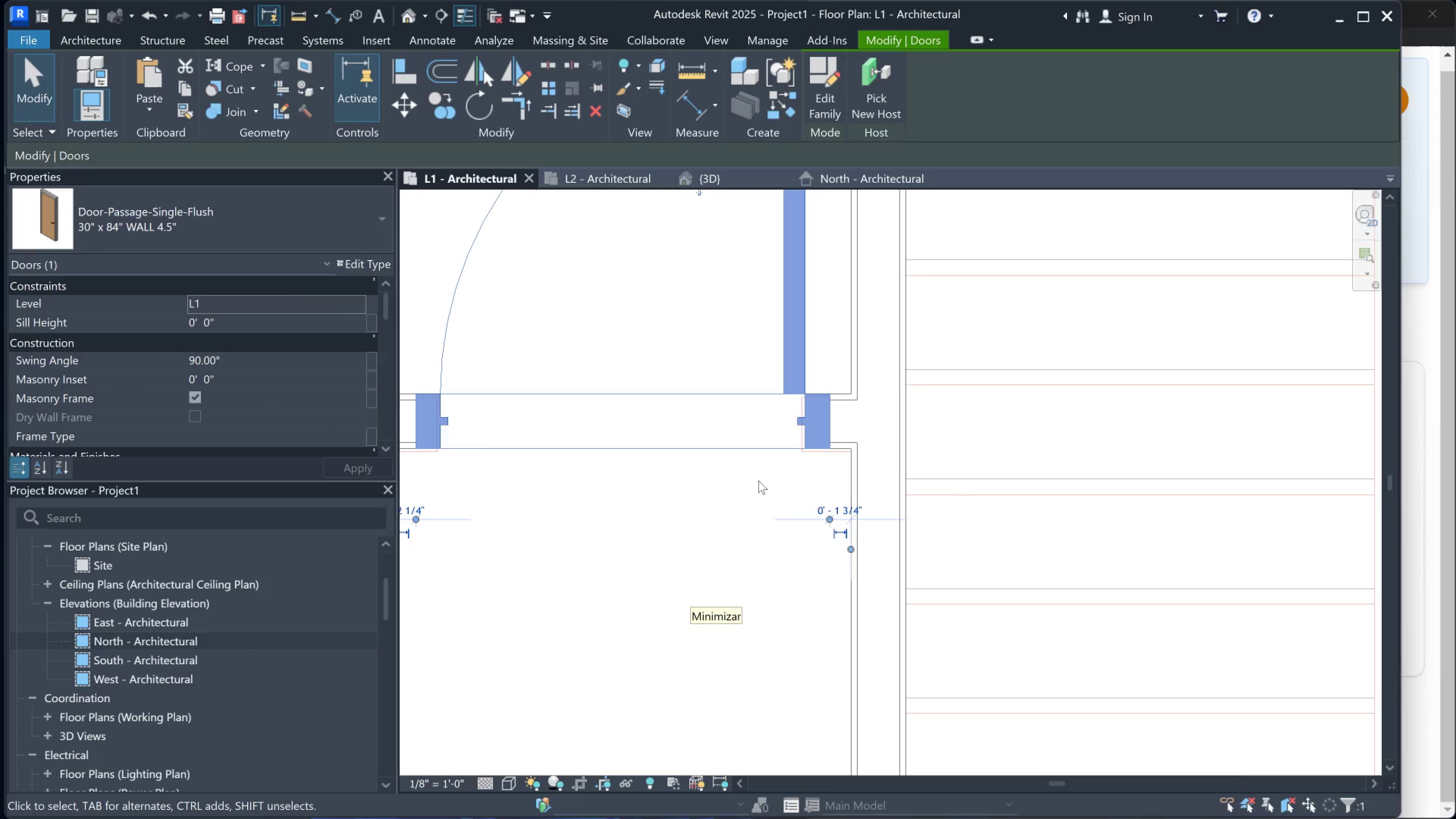 
left_click([774, 435])
 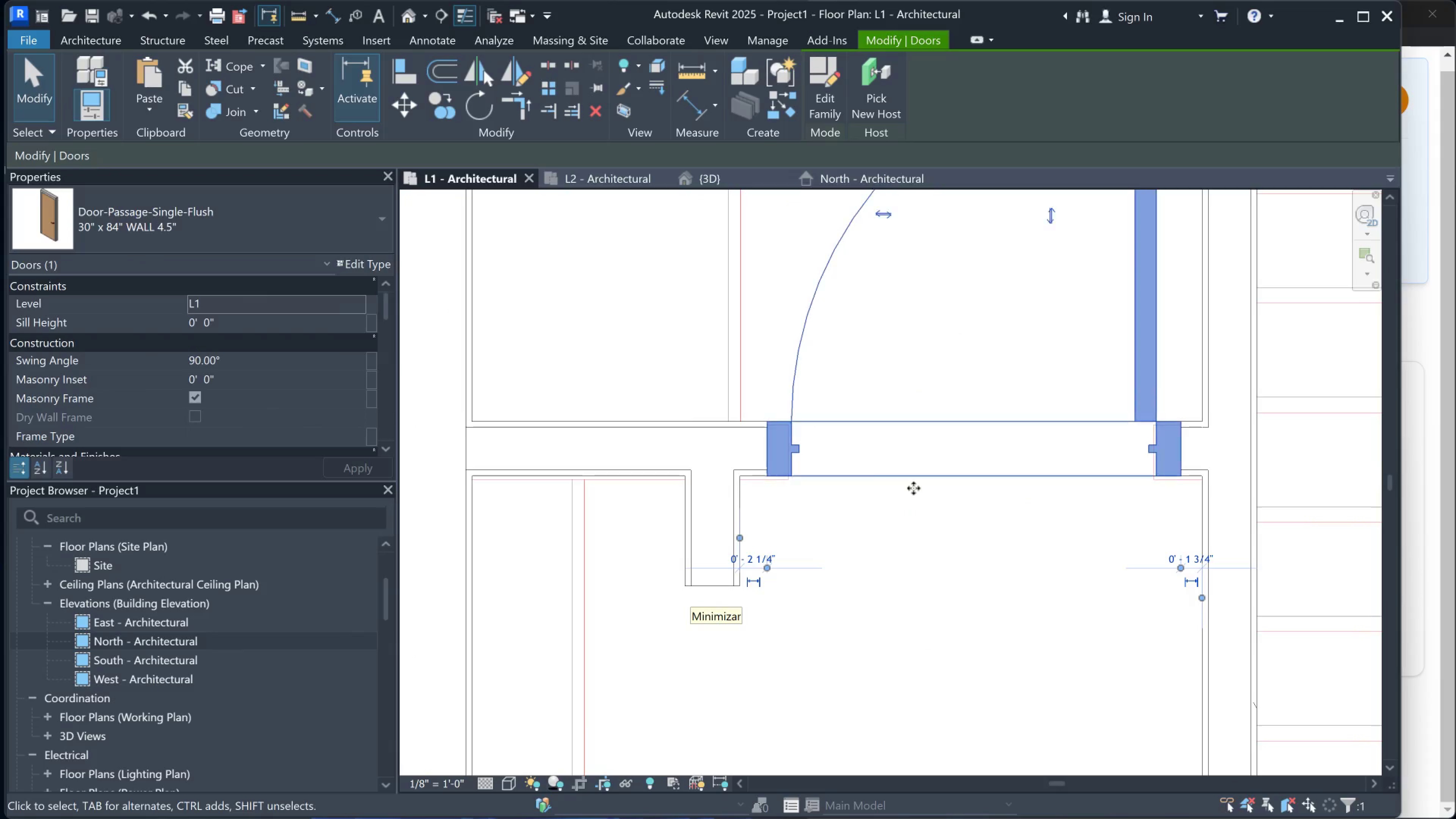 
scroll: coordinate [906, 480], scroll_direction: down, amount: 3.0
 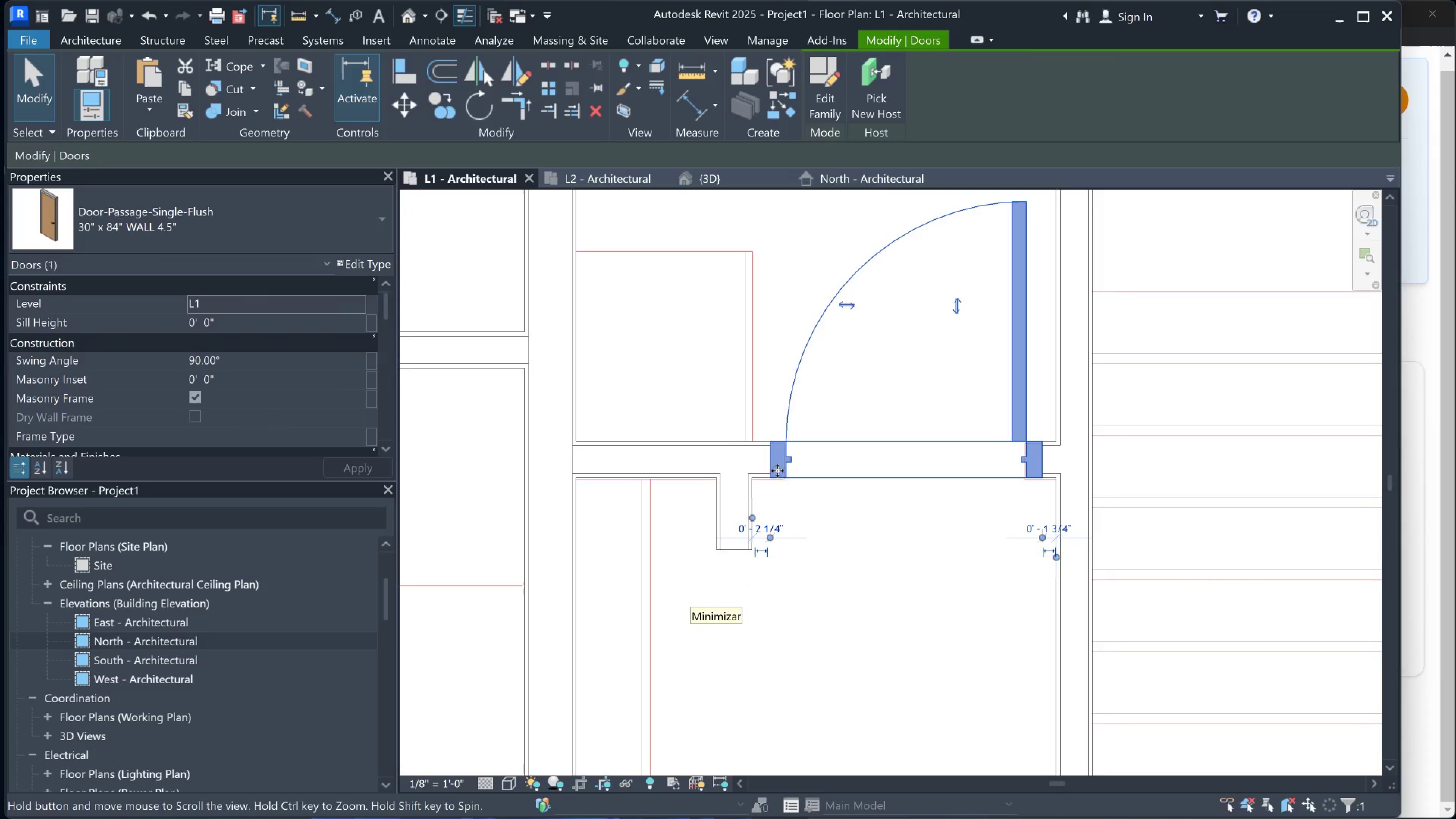 
left_click([737, 440])
 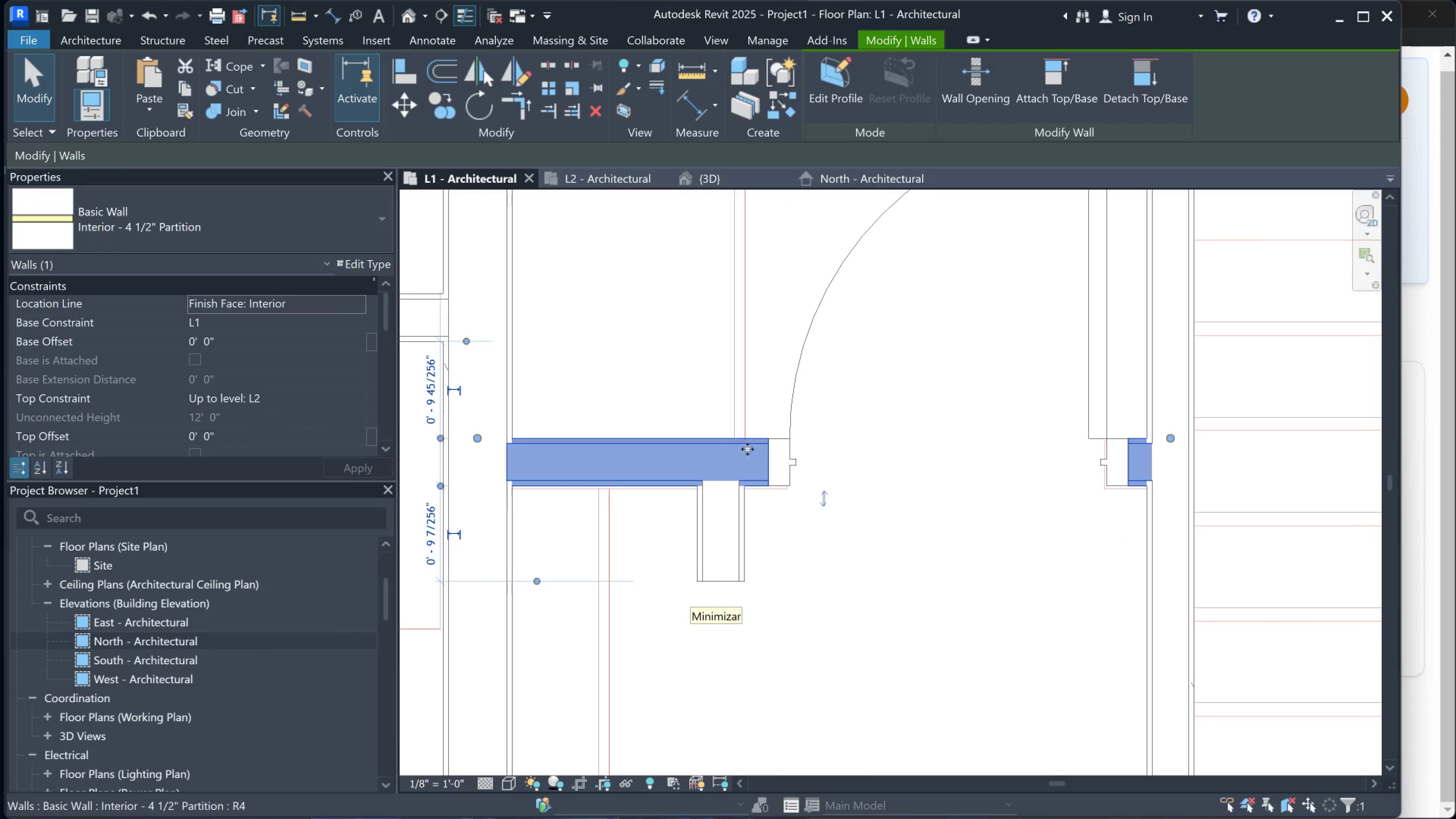 
scroll: coordinate [756, 499], scroll_direction: up, amount: 8.0
 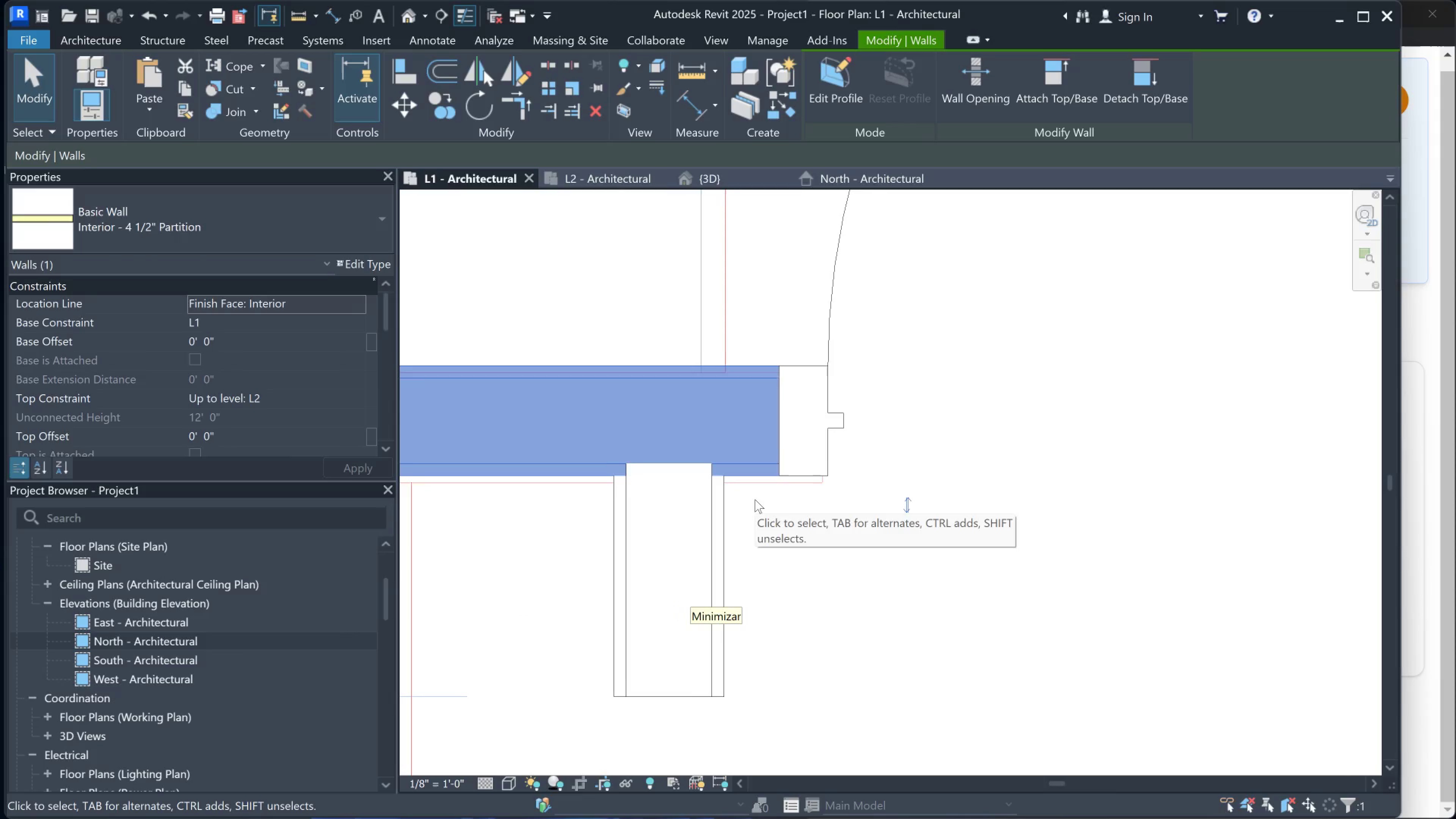 
key(ArrowDown)
 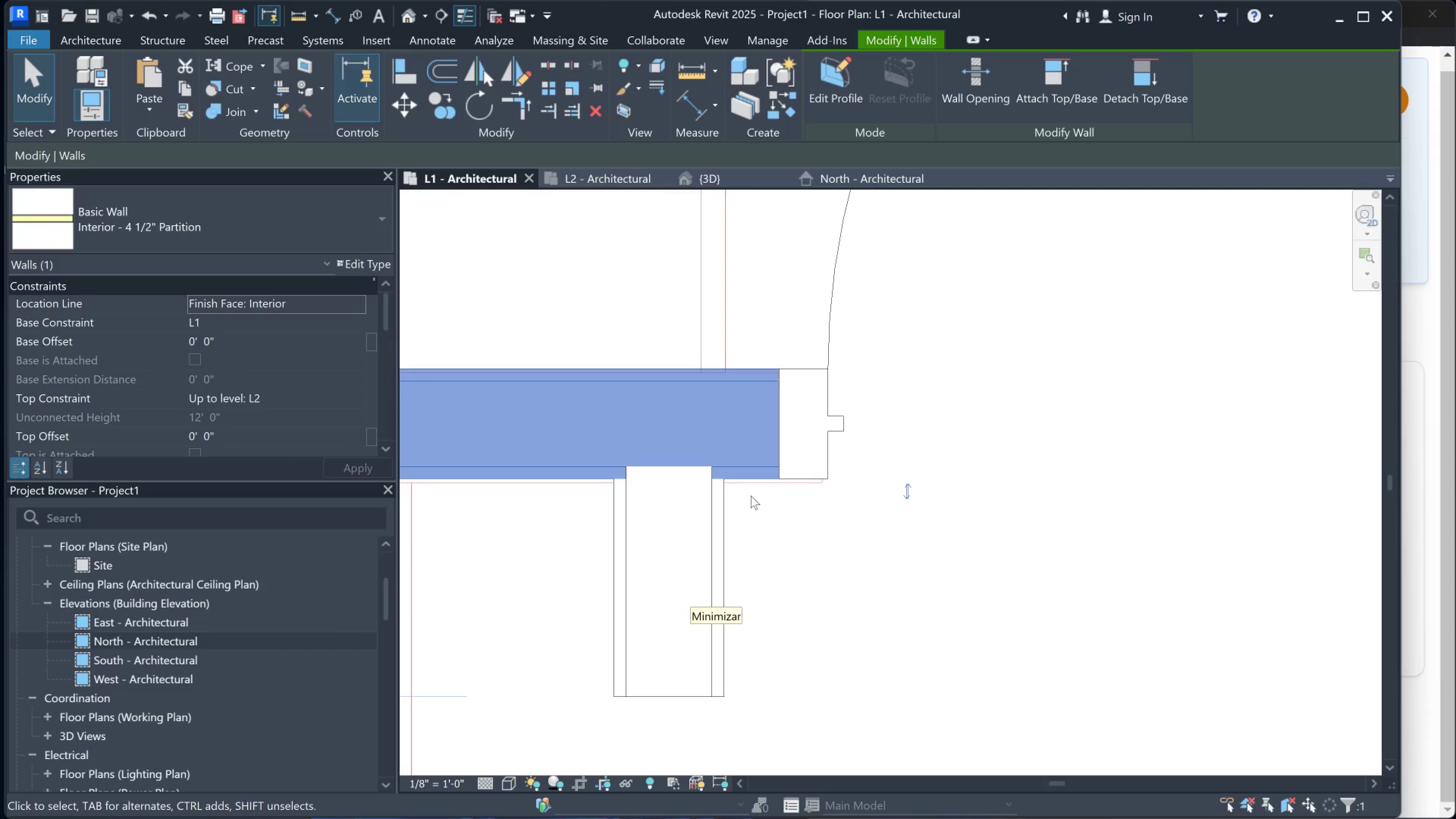 
key(ArrowDown)
 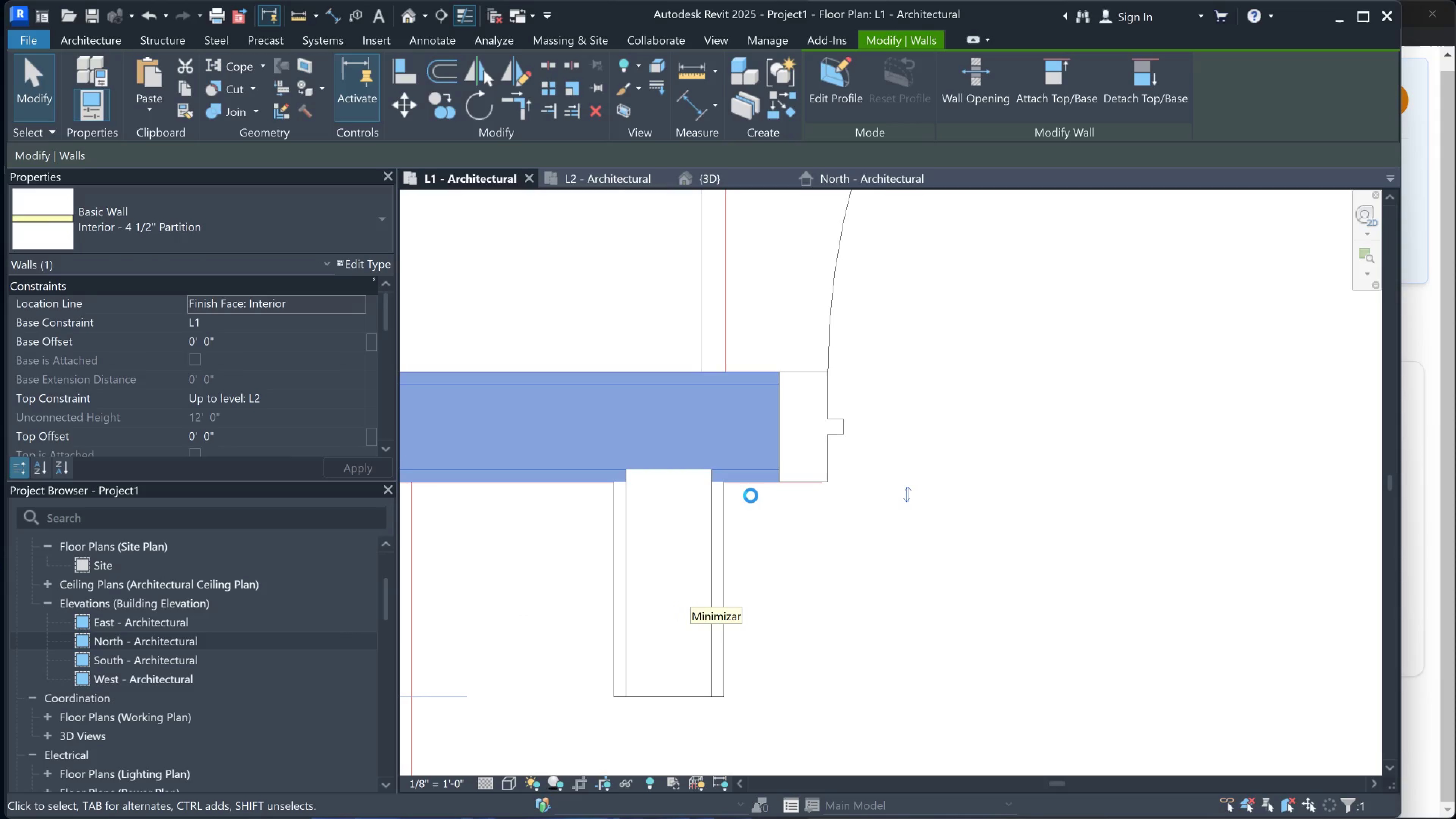 
key(ArrowDown)
 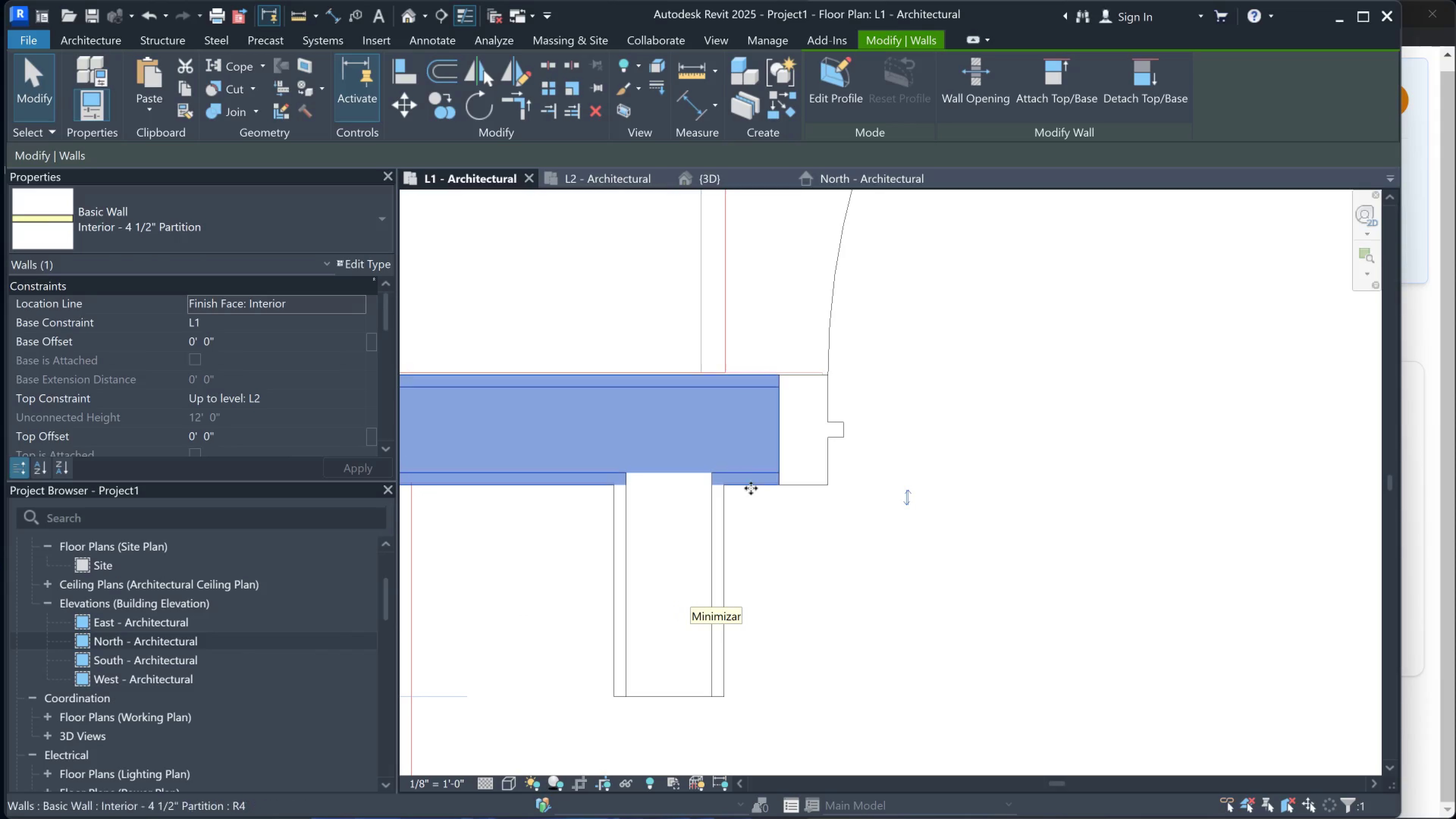 
key(ArrowUp)
 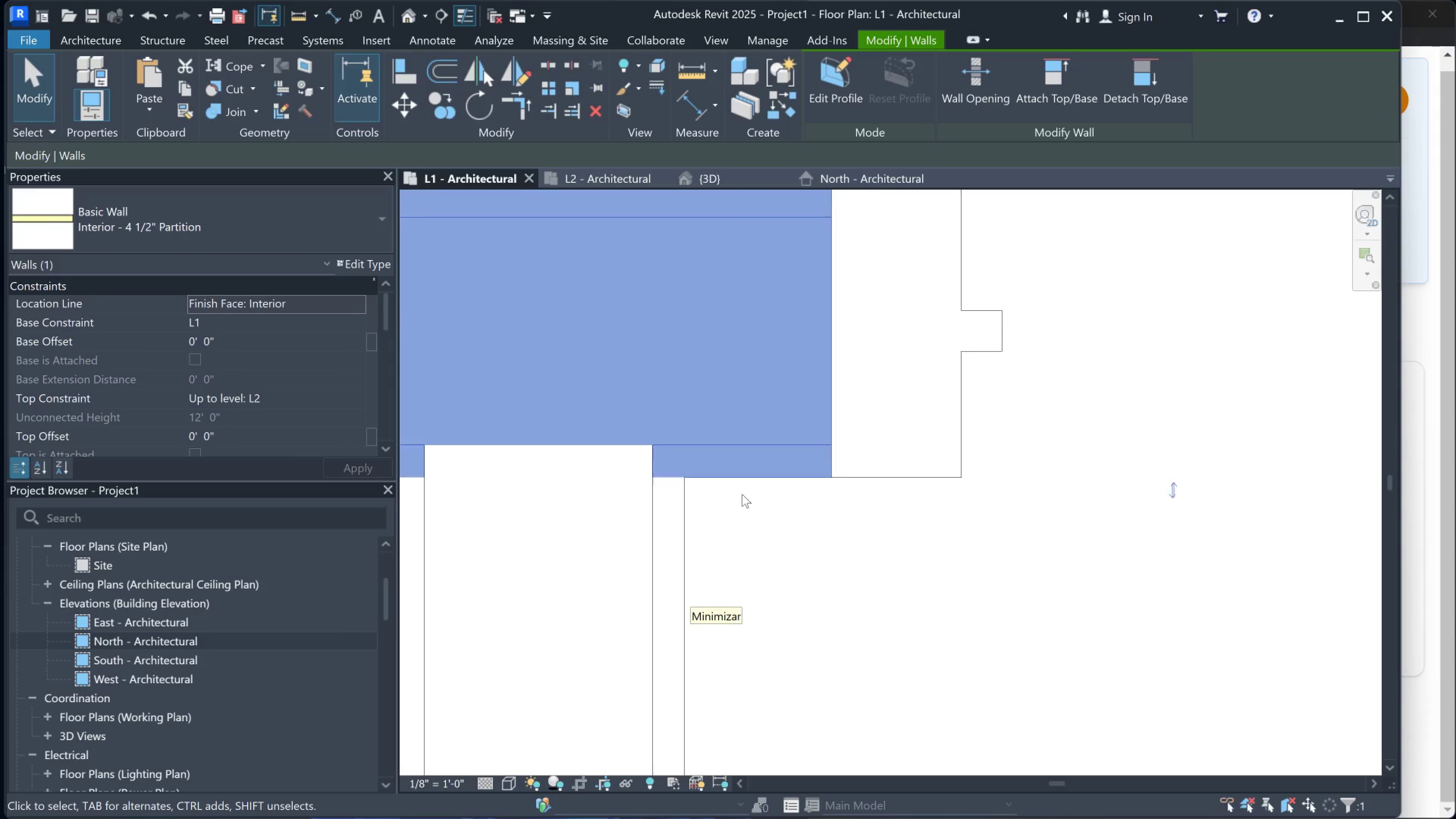 
scroll: coordinate [743, 487], scroll_direction: up, amount: 7.0
 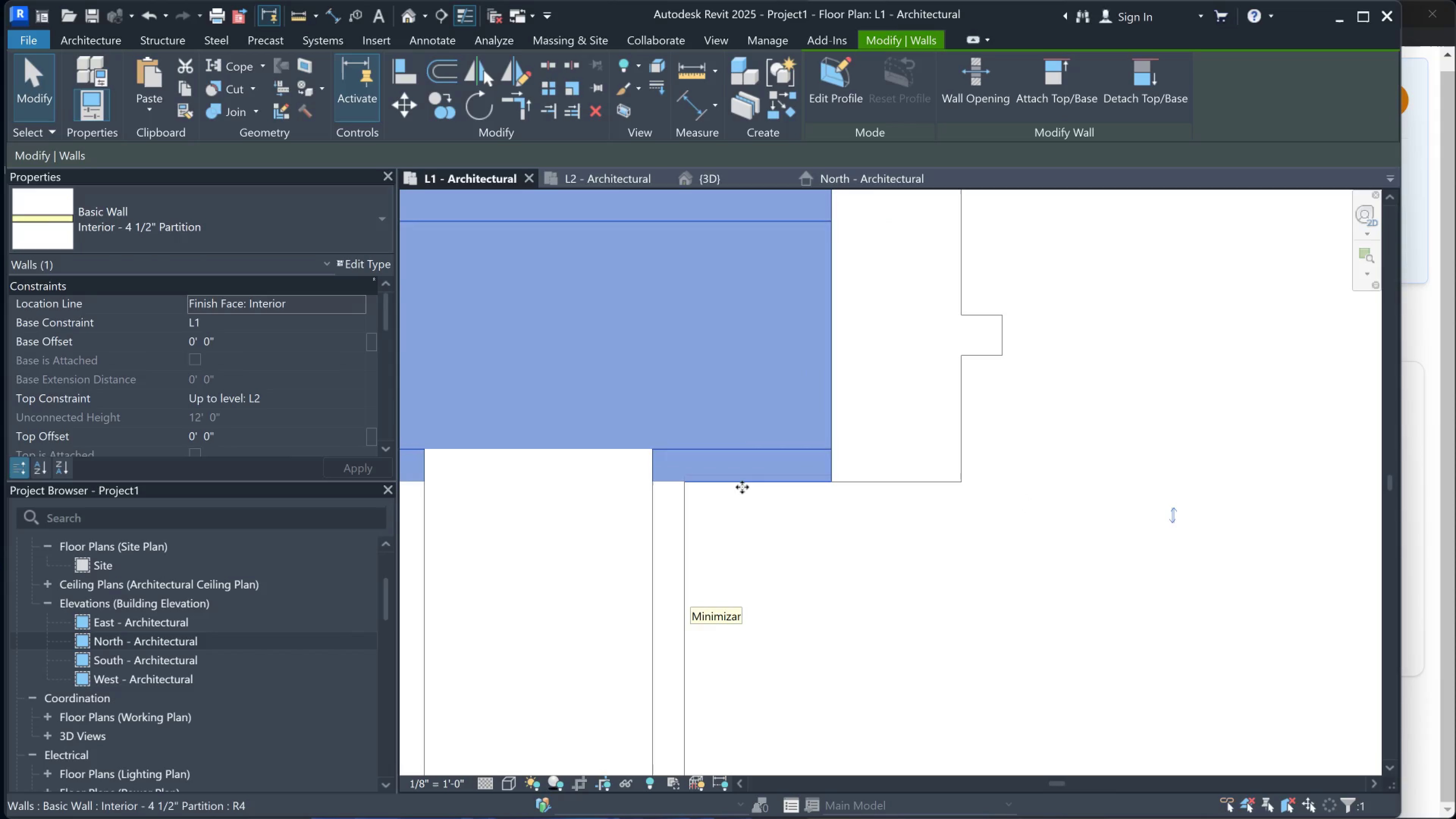 
key(ArrowUp)
 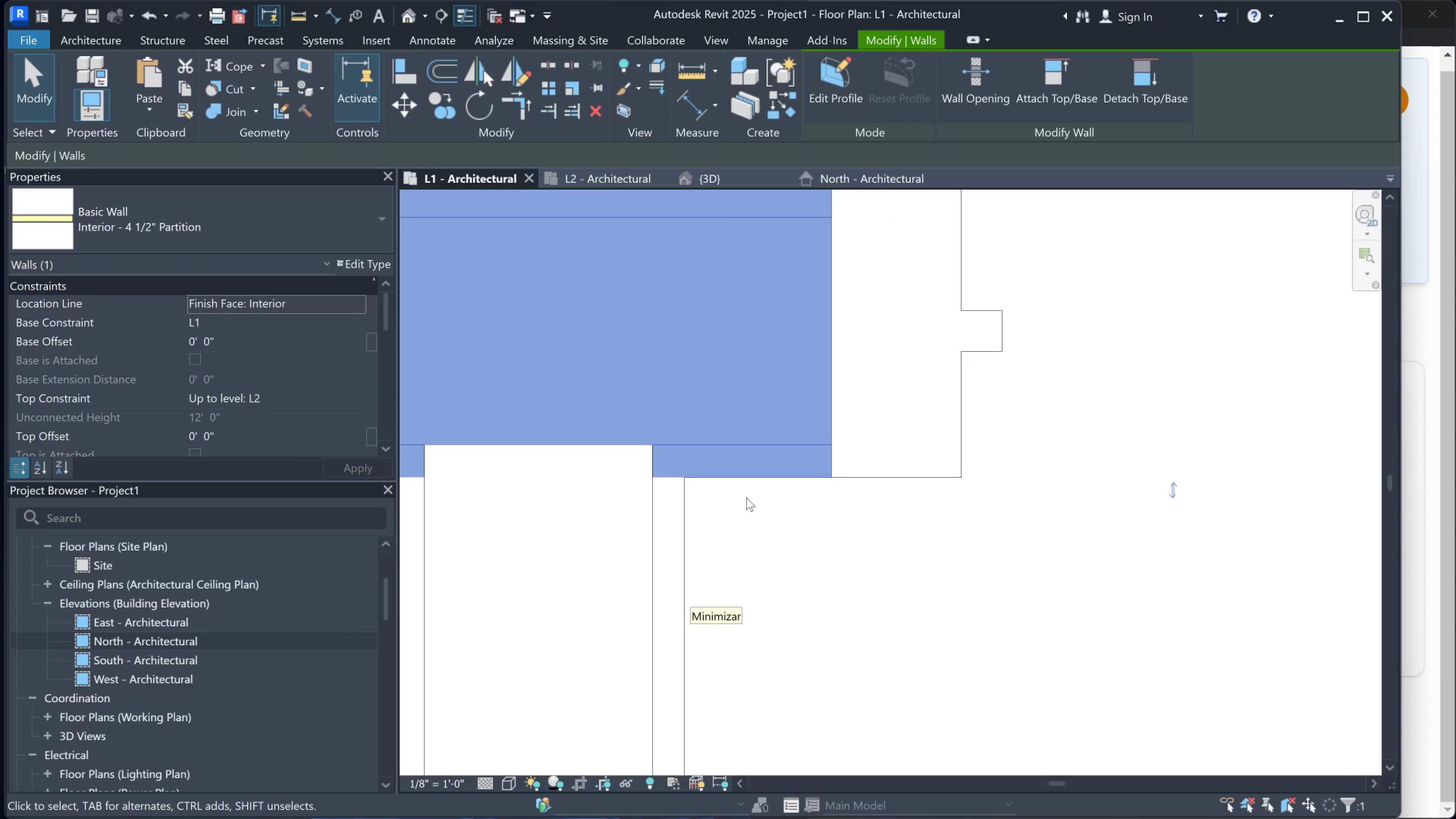 
key(ArrowUp)
 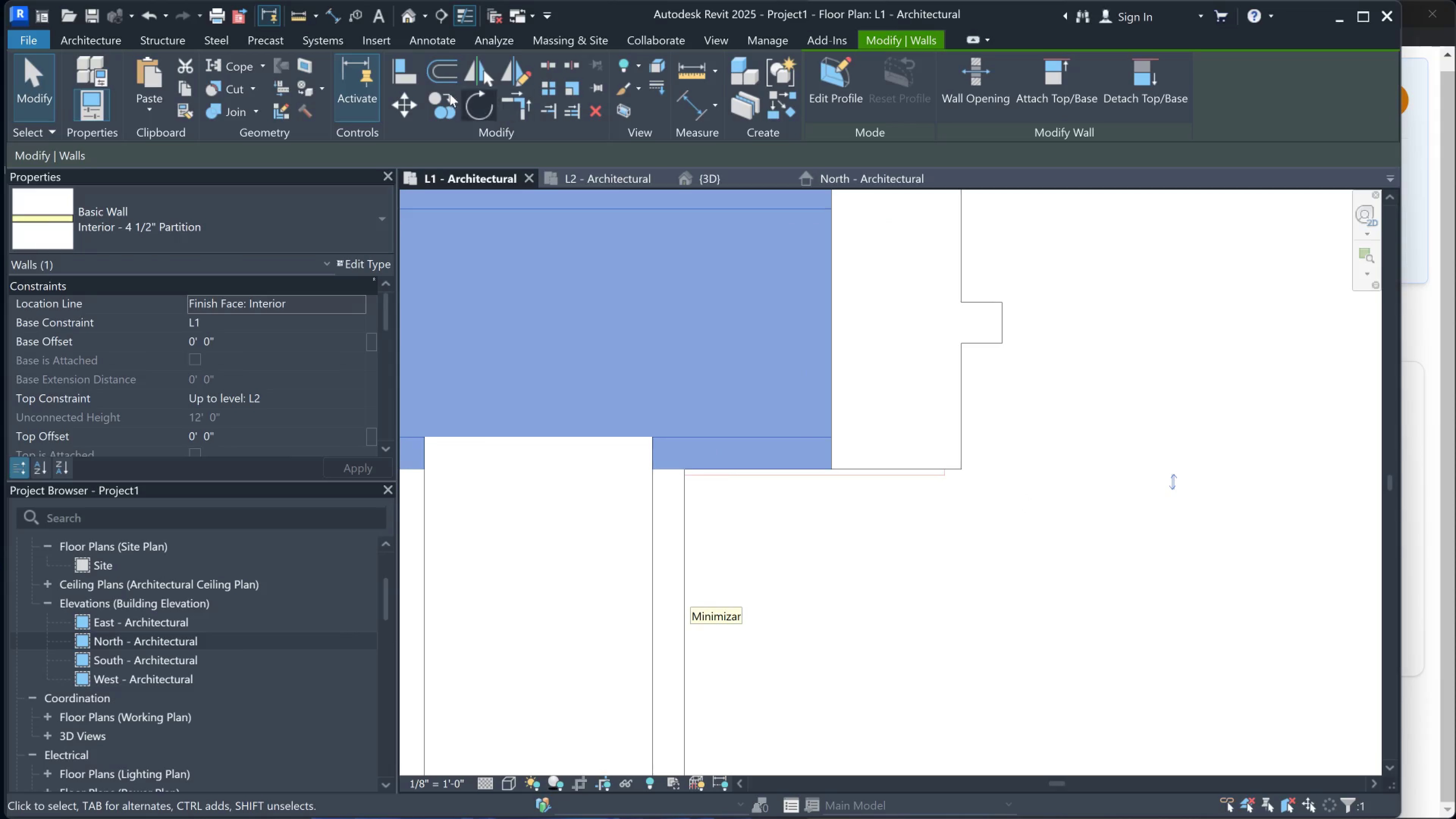 
left_click([393, 72])
 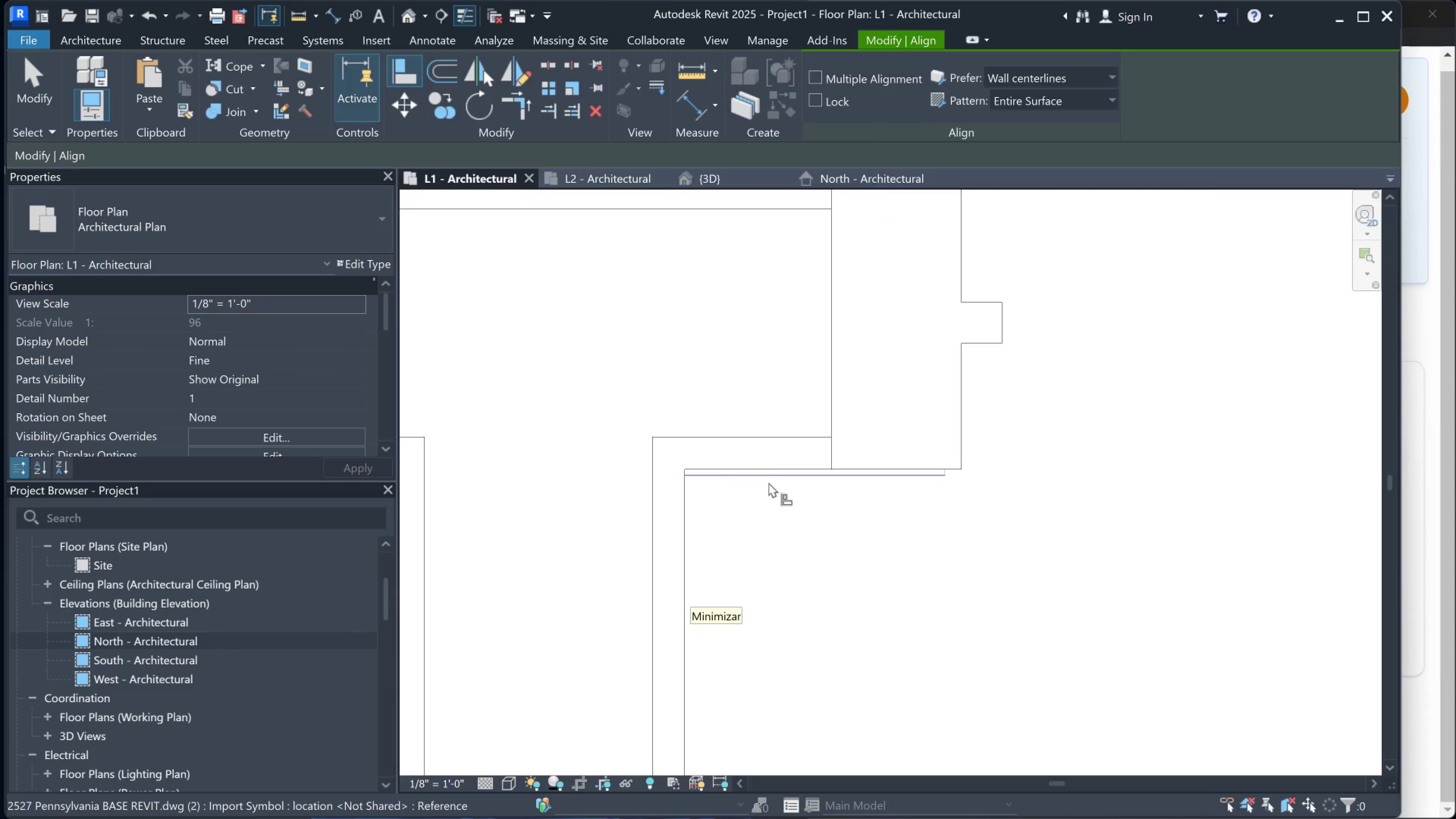 
left_click_drag(start_coordinate=[772, 477], to_coordinate=[402, 67])
 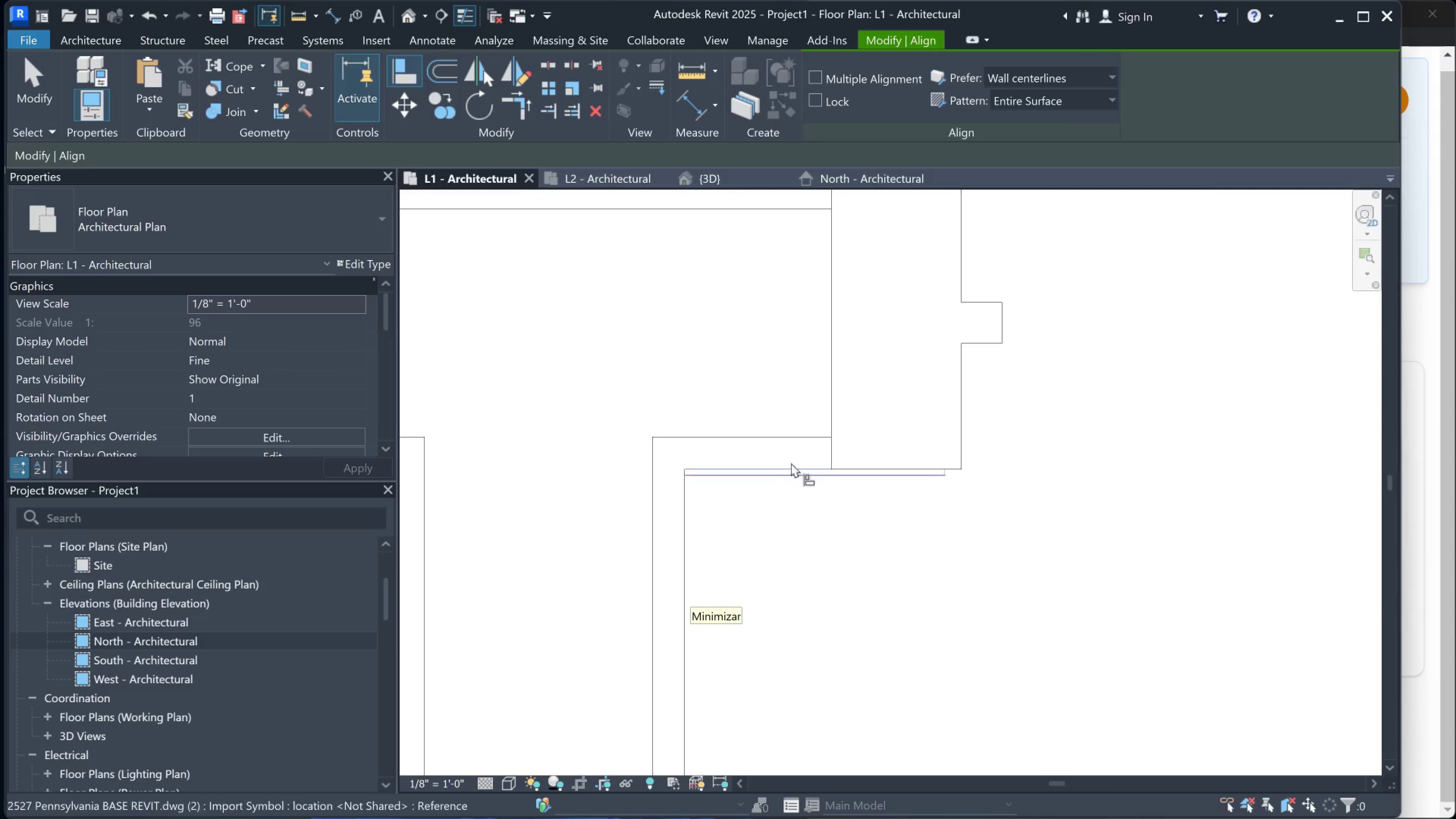 
key(Escape)
 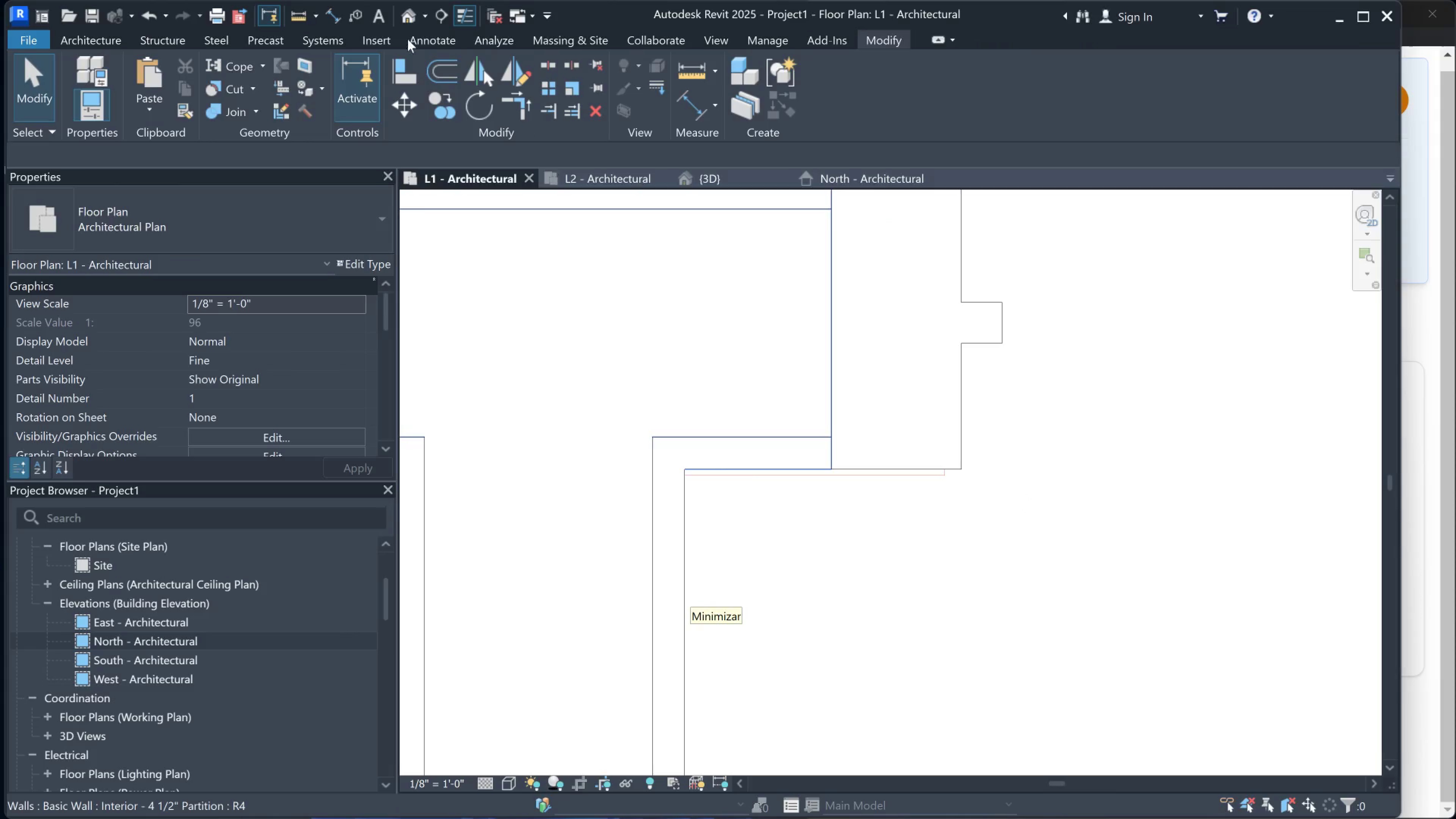 
left_click([402, 67])
 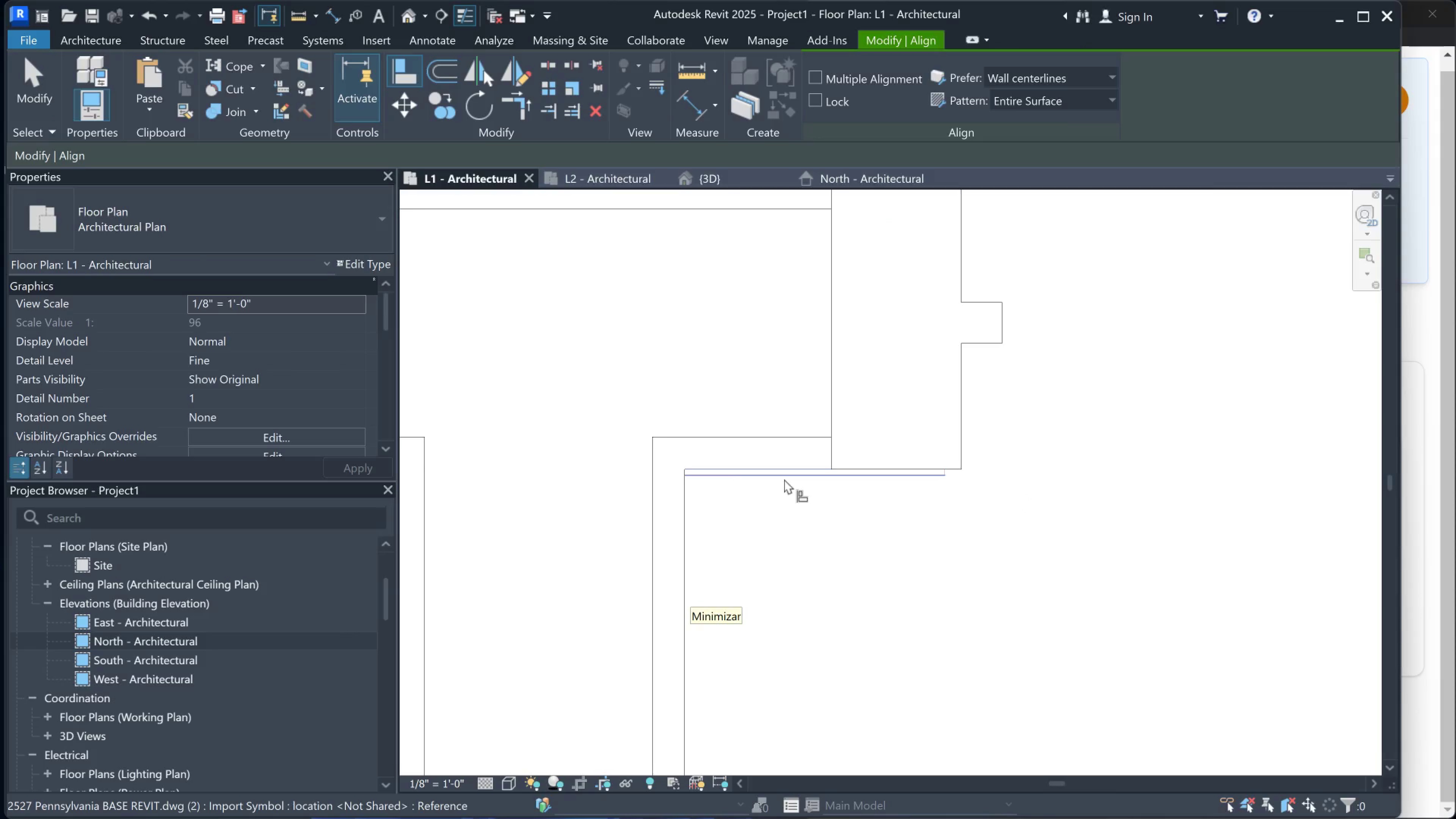 
double_click([784, 468])
 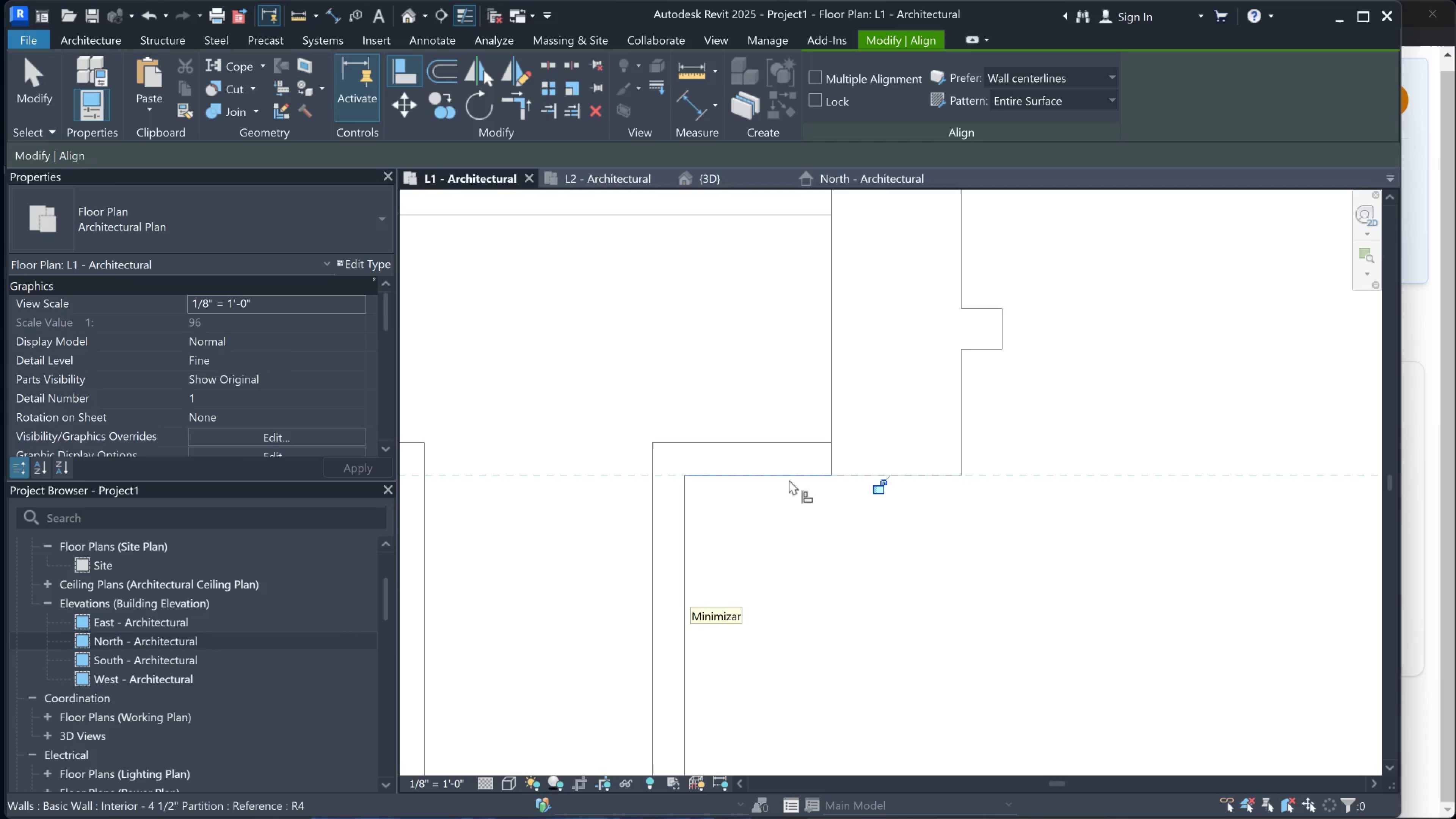 
key(Escape)
 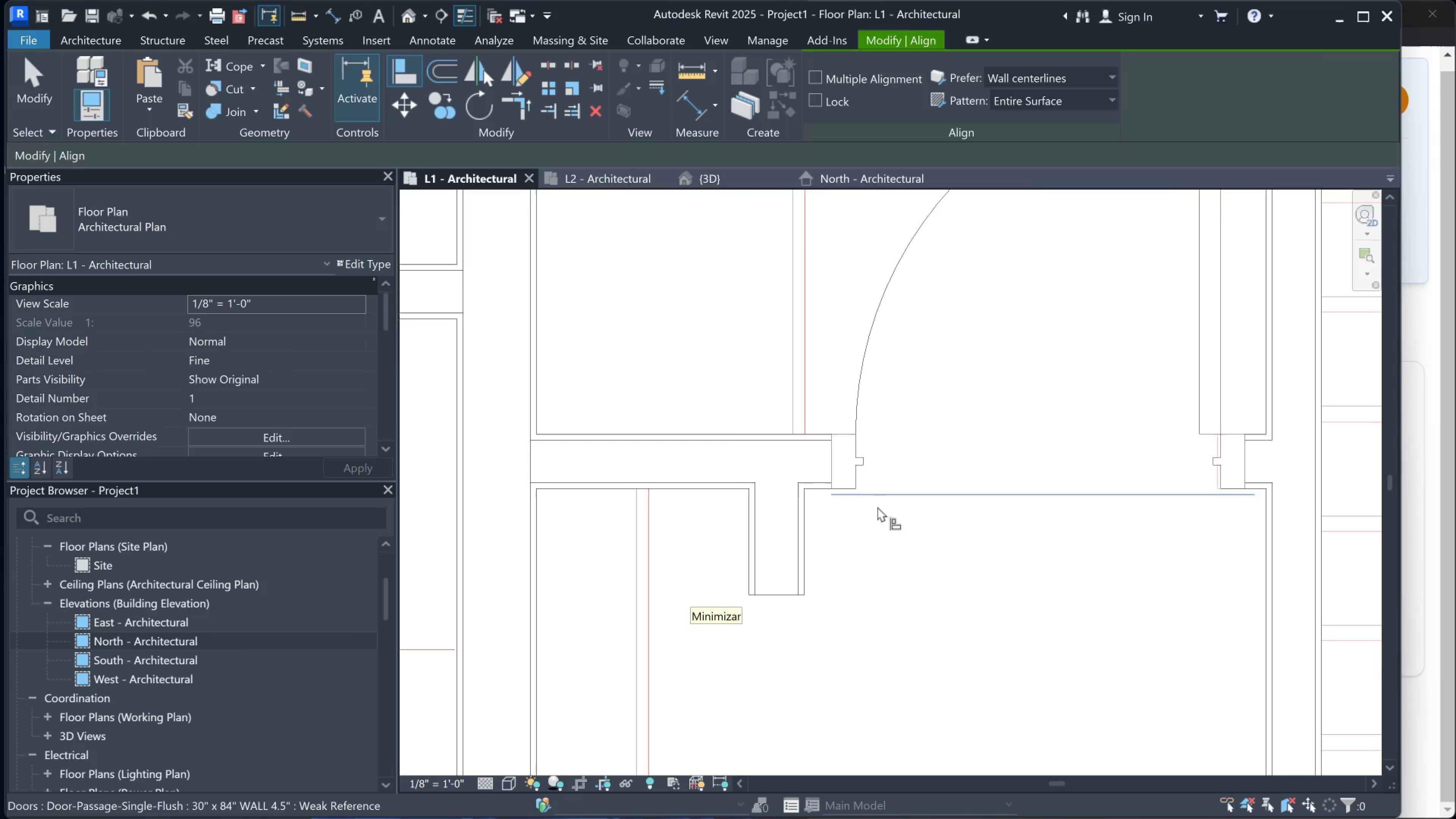 
key(Escape)
 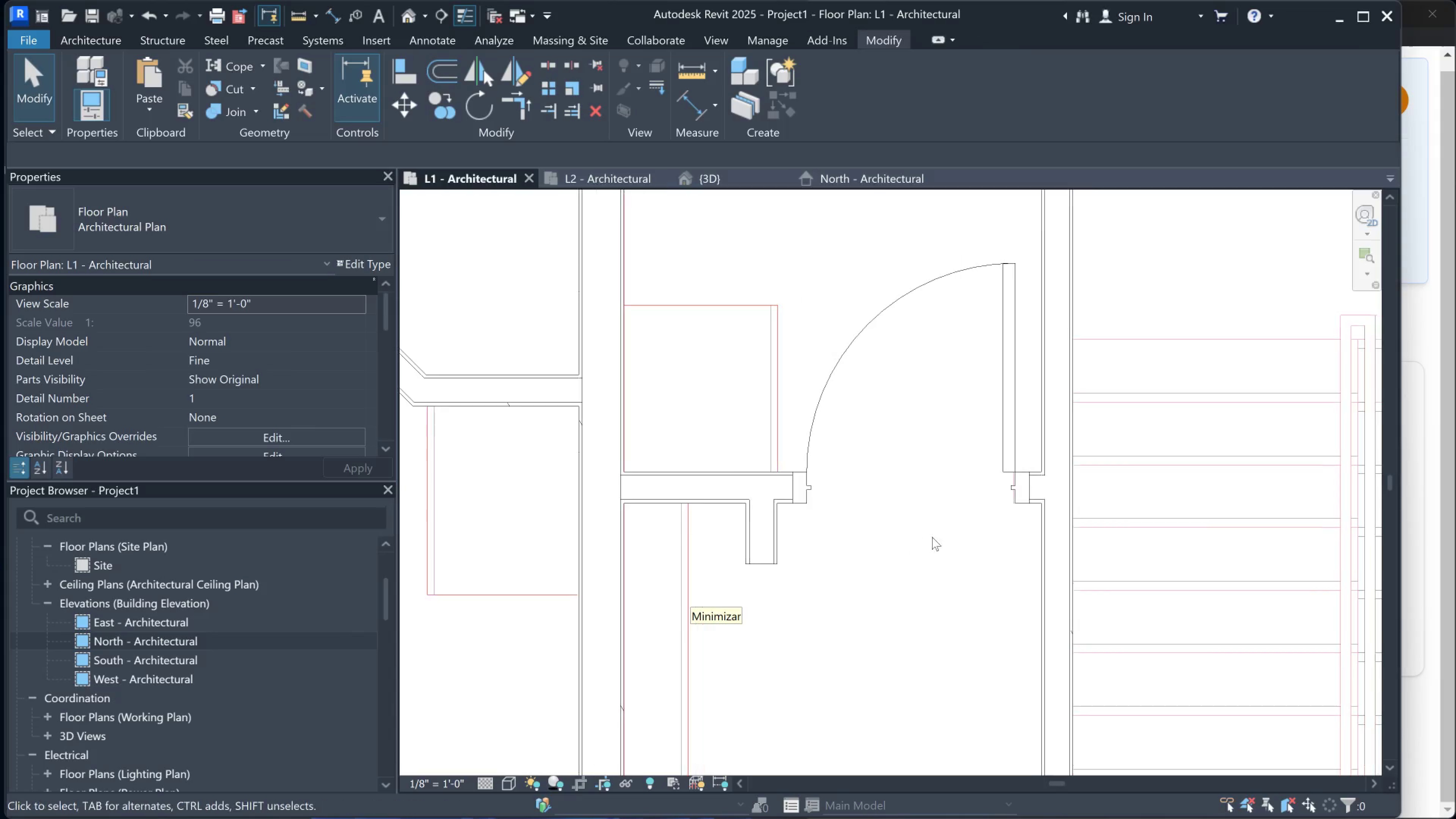 
scroll: coordinate [918, 557], scroll_direction: down, amount: 23.0
 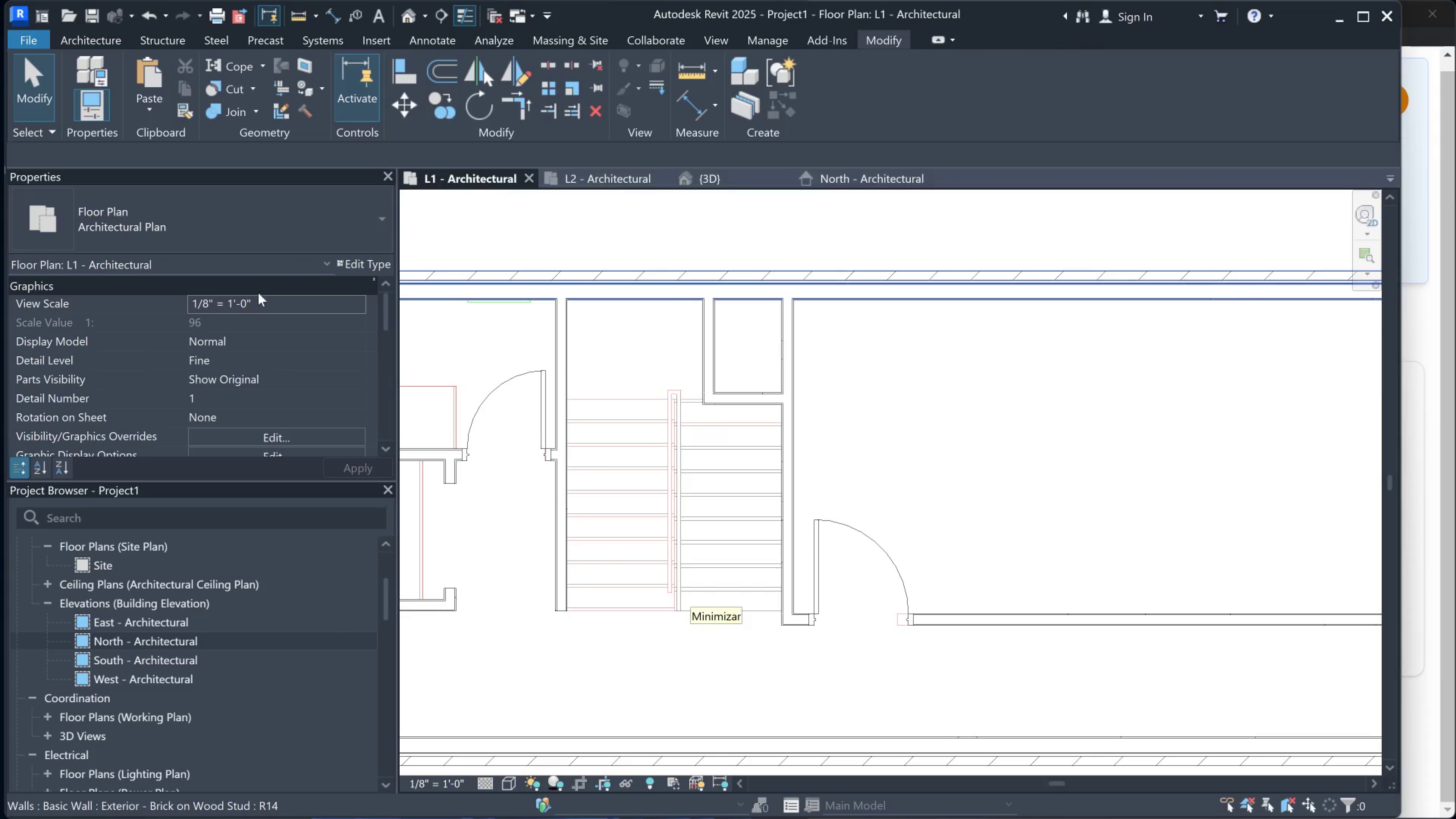 
left_click([85, 44])
 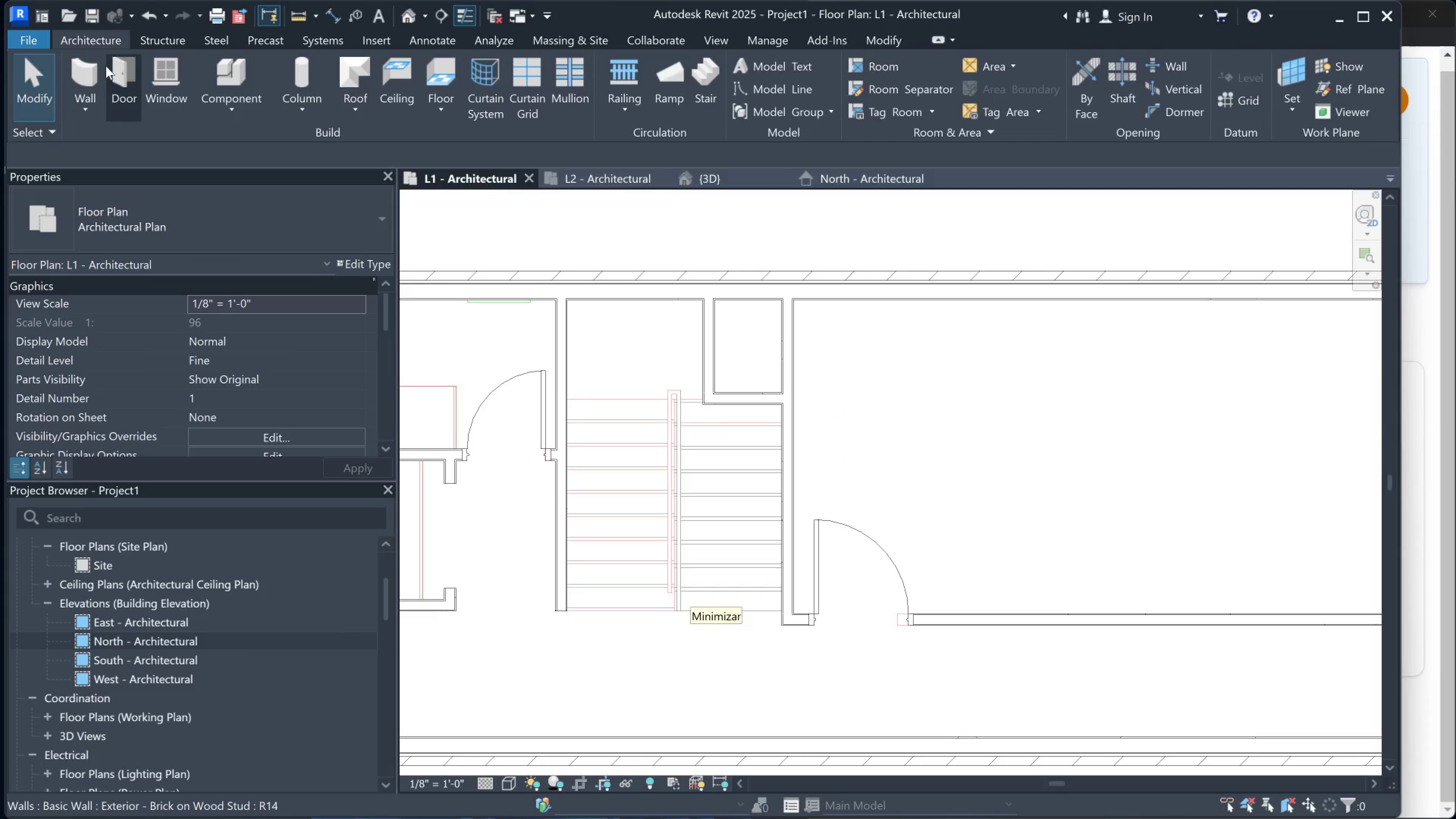 
left_click([120, 74])
 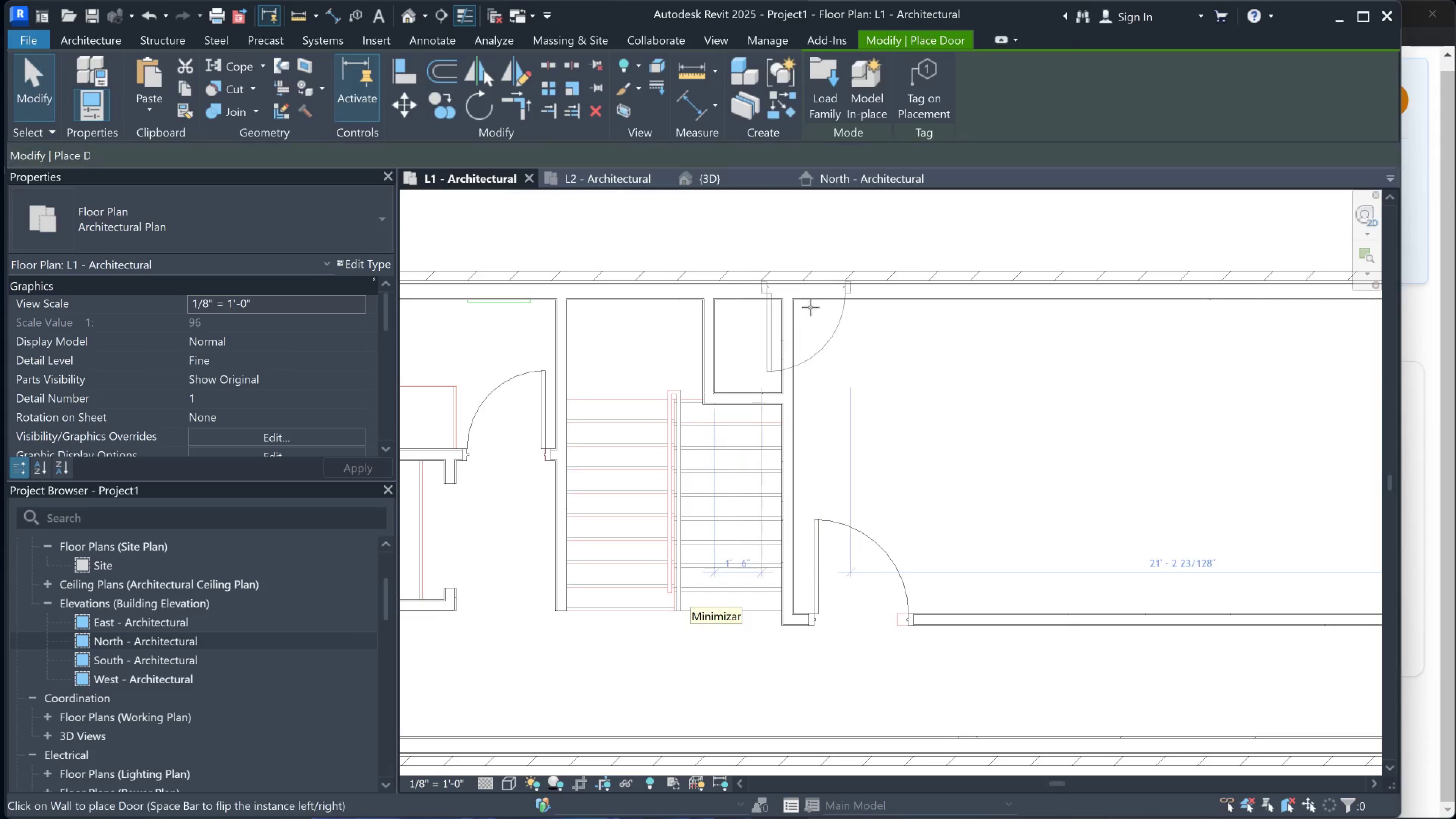 
scroll: coordinate [784, 326], scroll_direction: up, amount: 2.0
 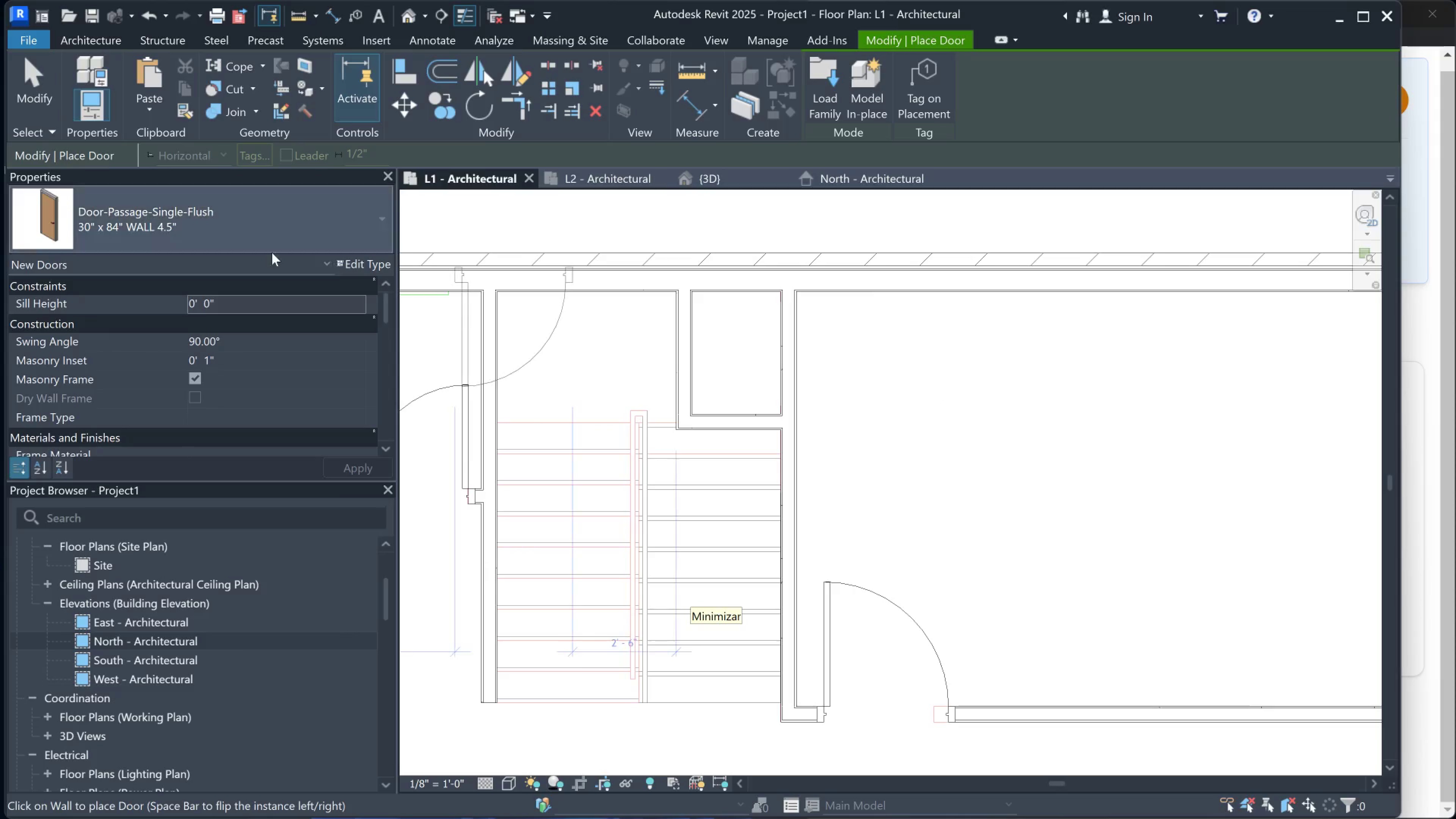 
left_click([208, 360])
 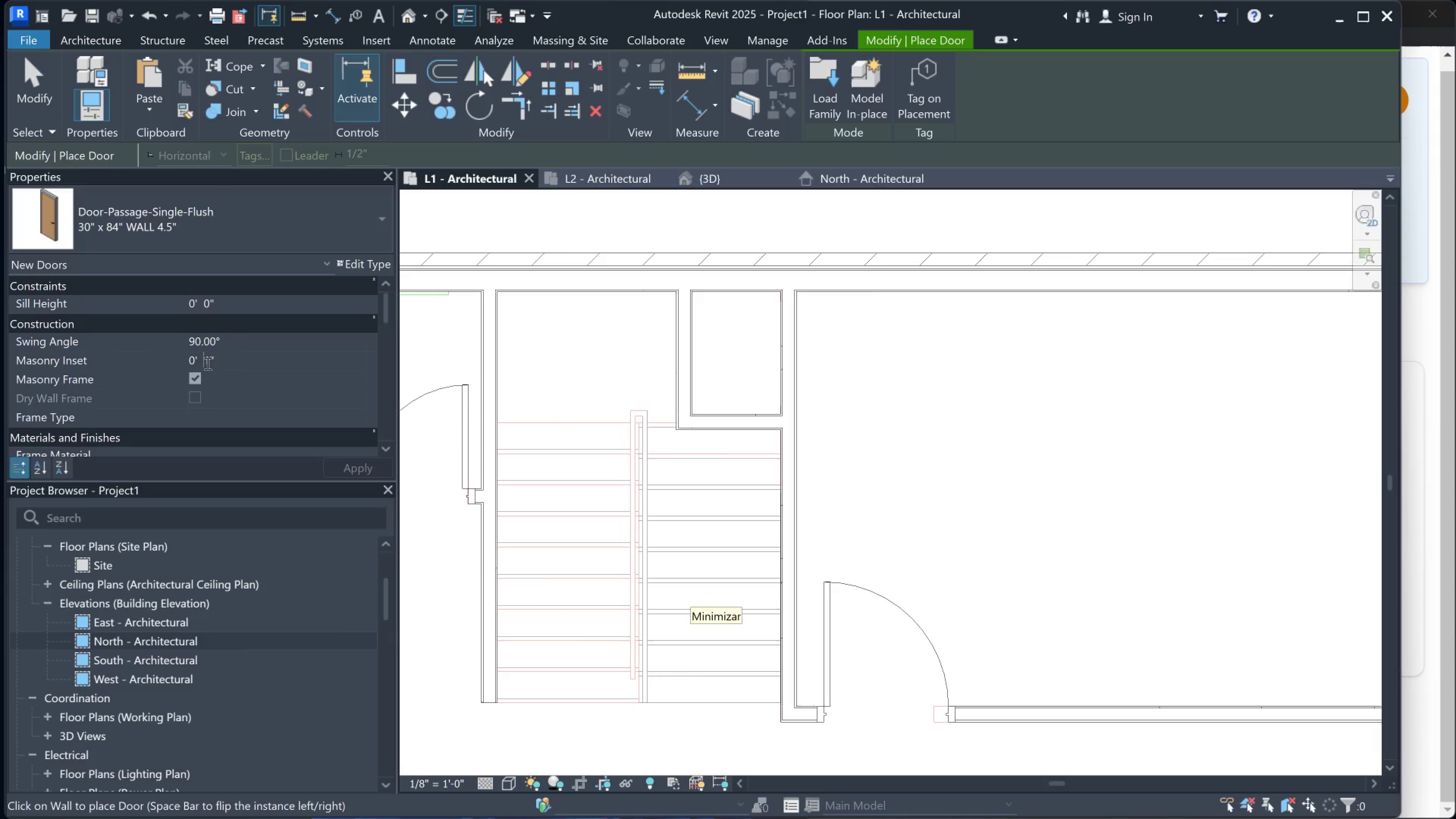 
left_click_drag(start_coordinate=[207, 363], to_coordinate=[203, 363])
 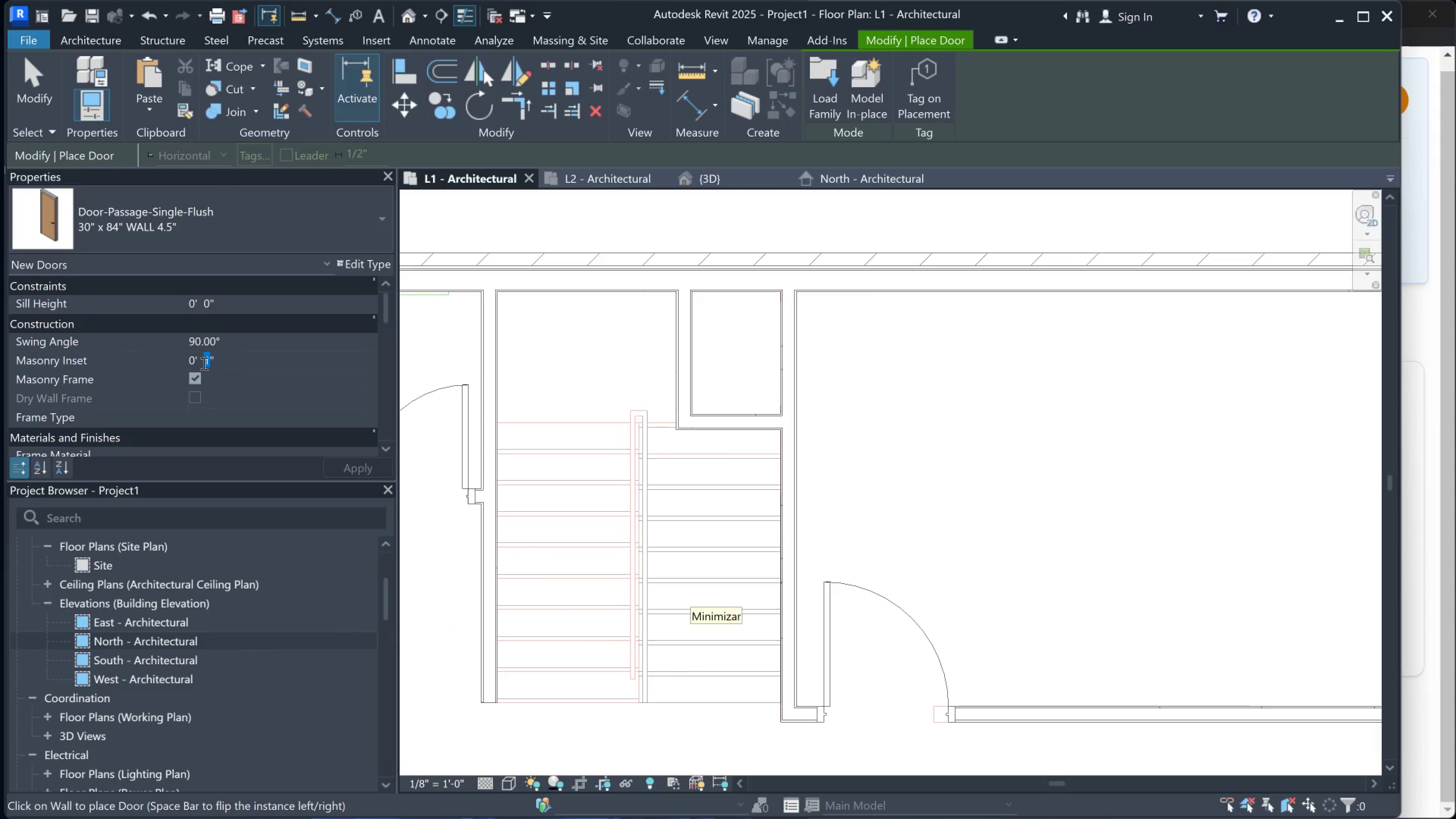 
key(0)
 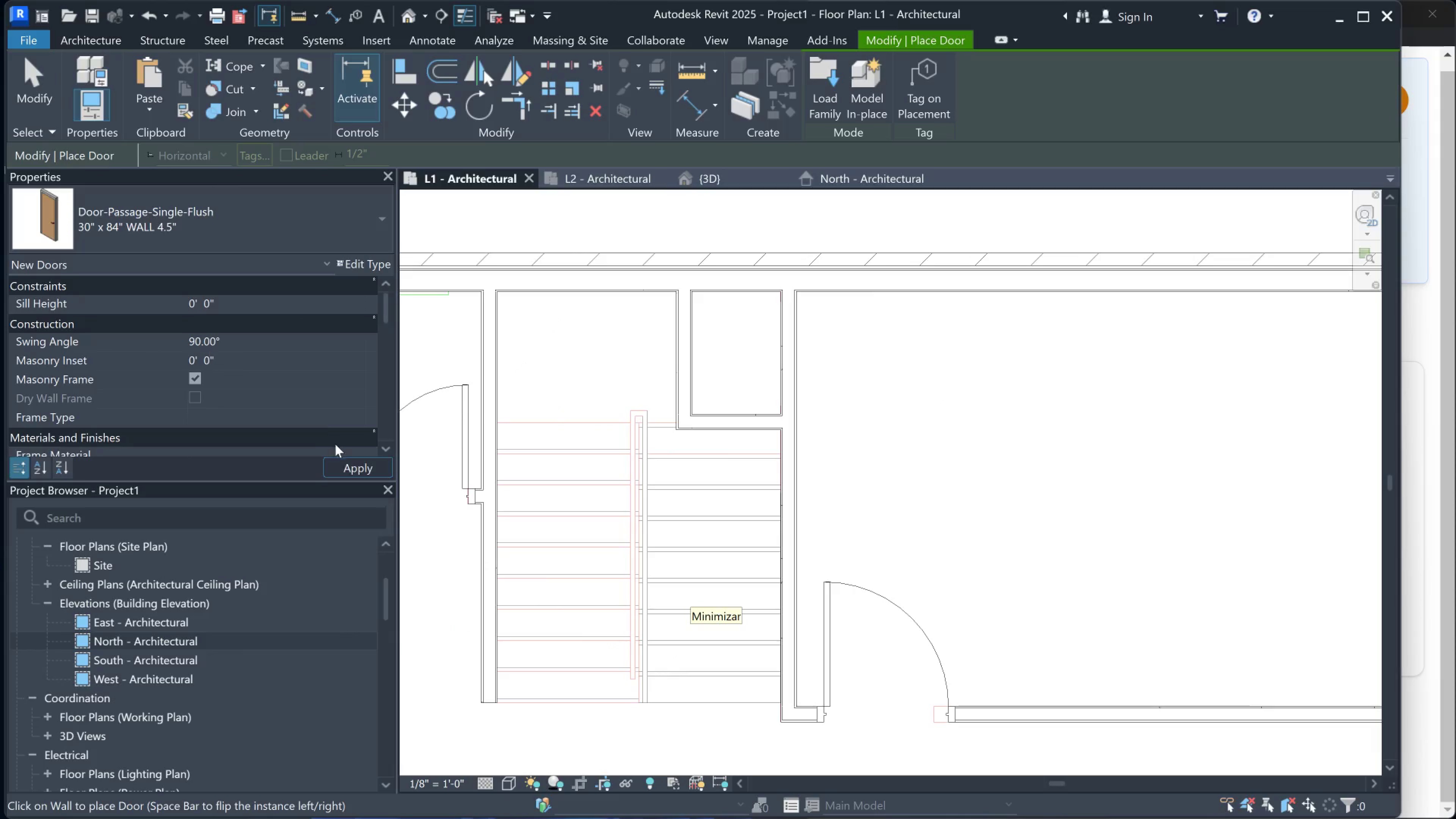 
left_click([338, 460])
 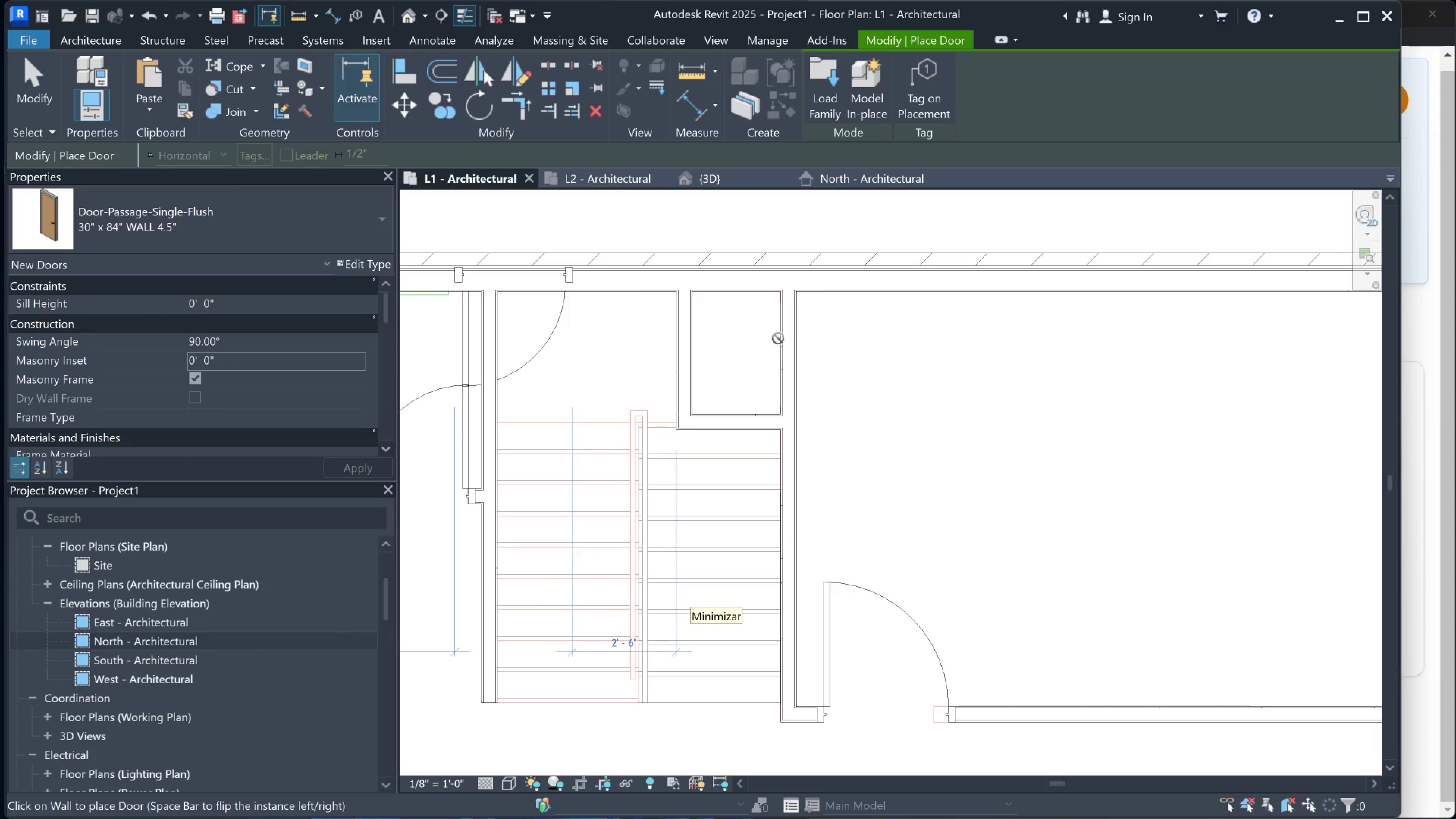 
scroll: coordinate [788, 351], scroll_direction: up, amount: 3.0
 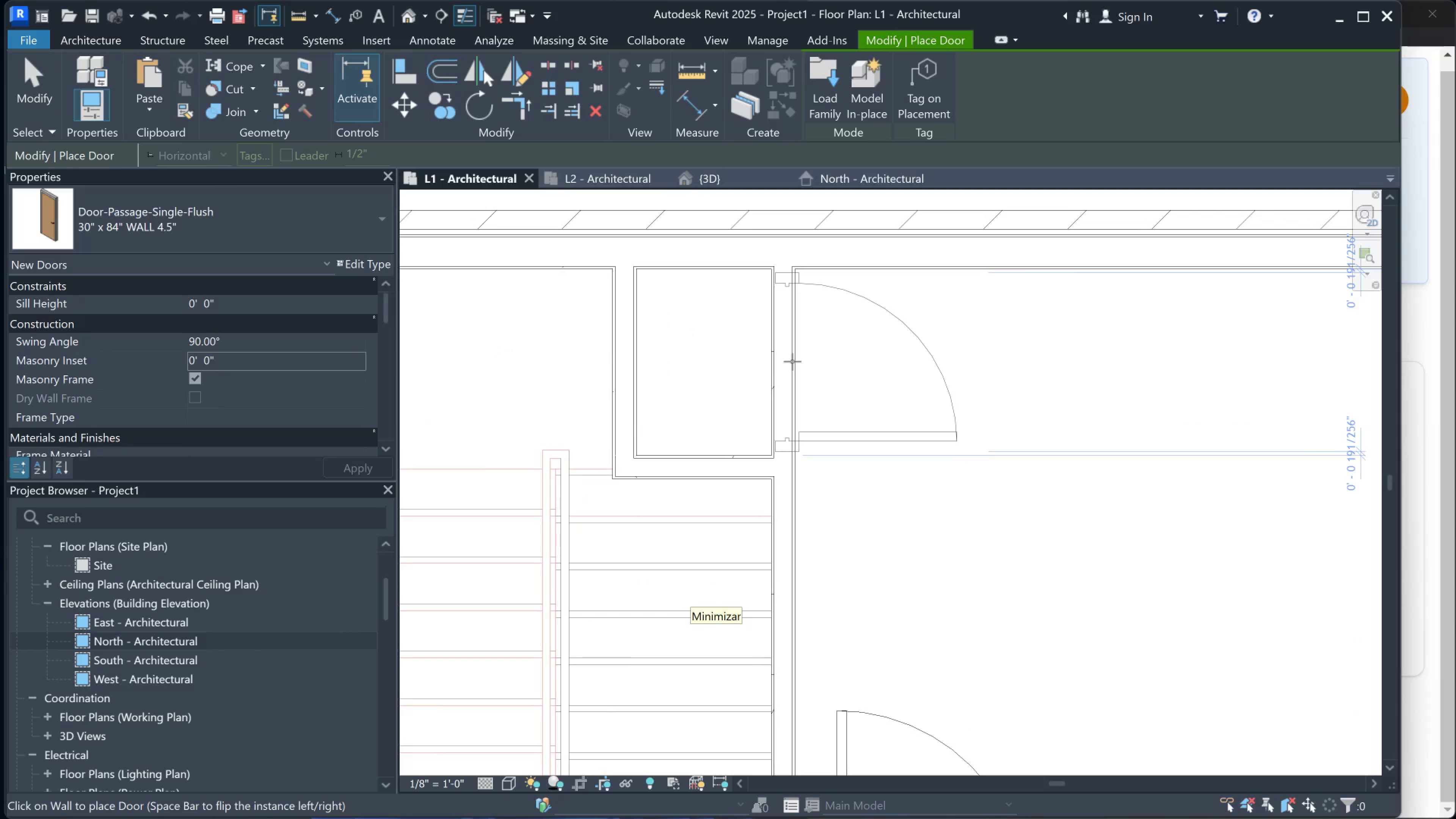 
left_click([792, 361])
 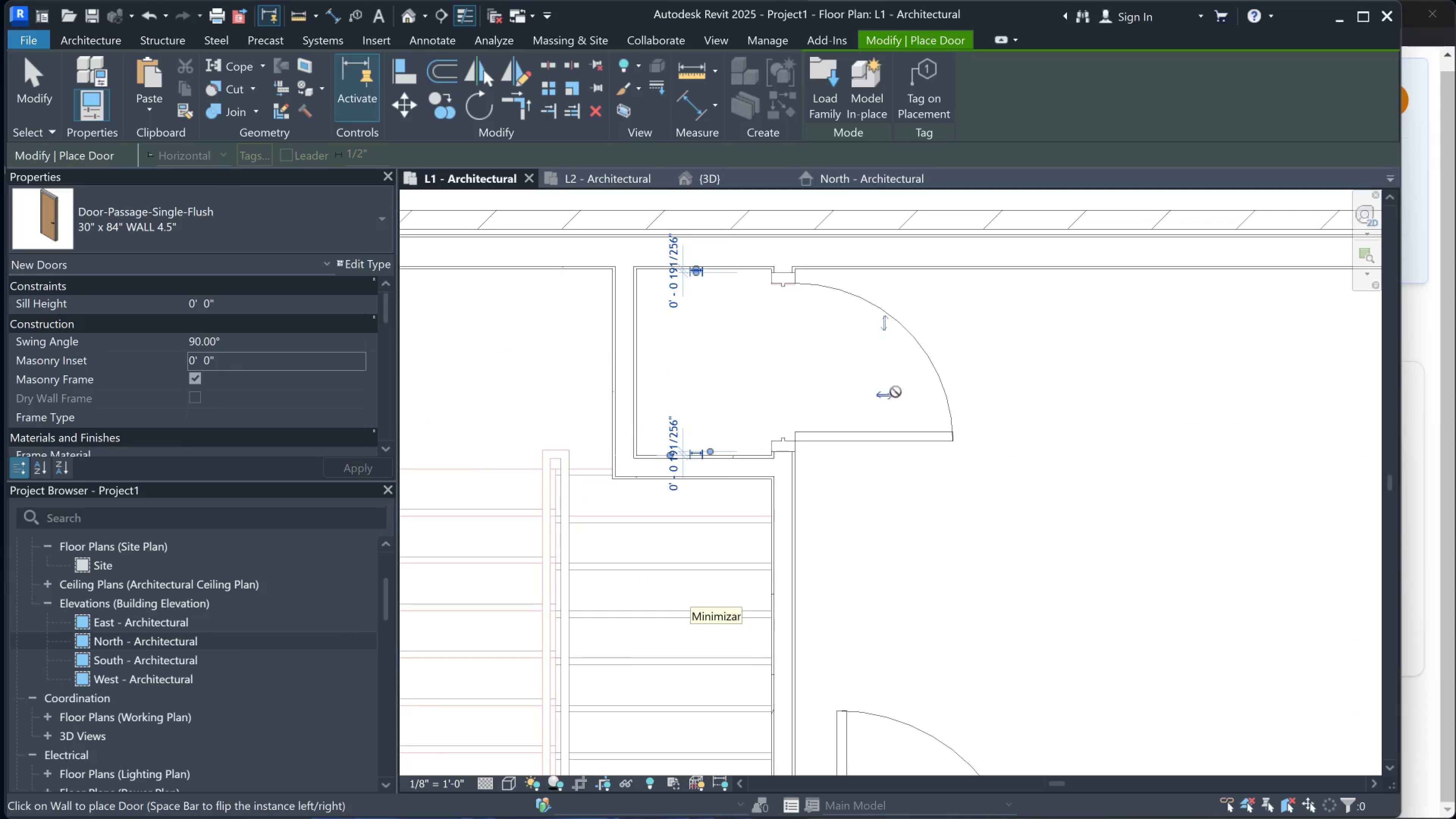 
left_click([885, 329])
 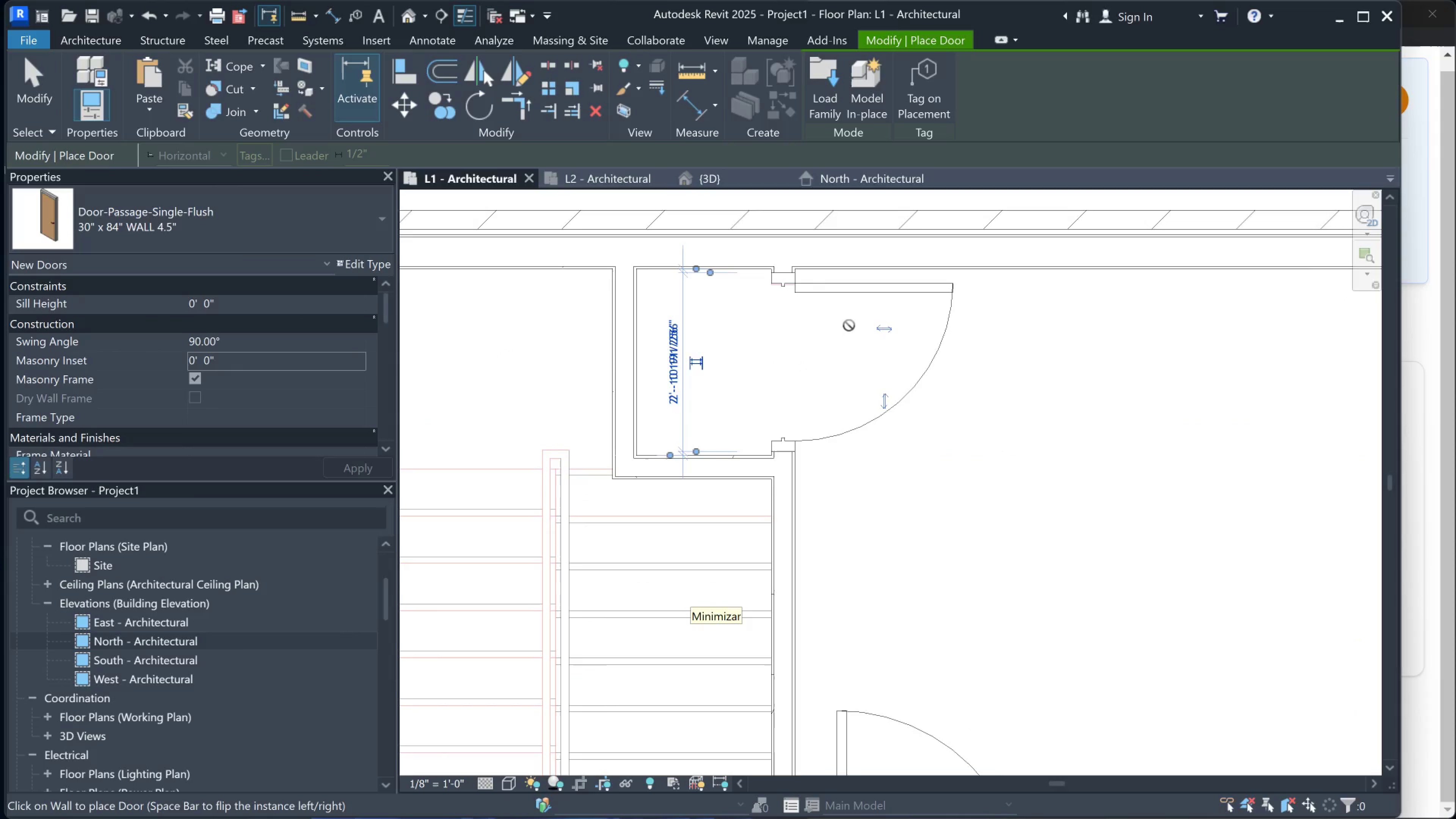 
scroll: coordinate [828, 348], scroll_direction: down, amount: 6.0
 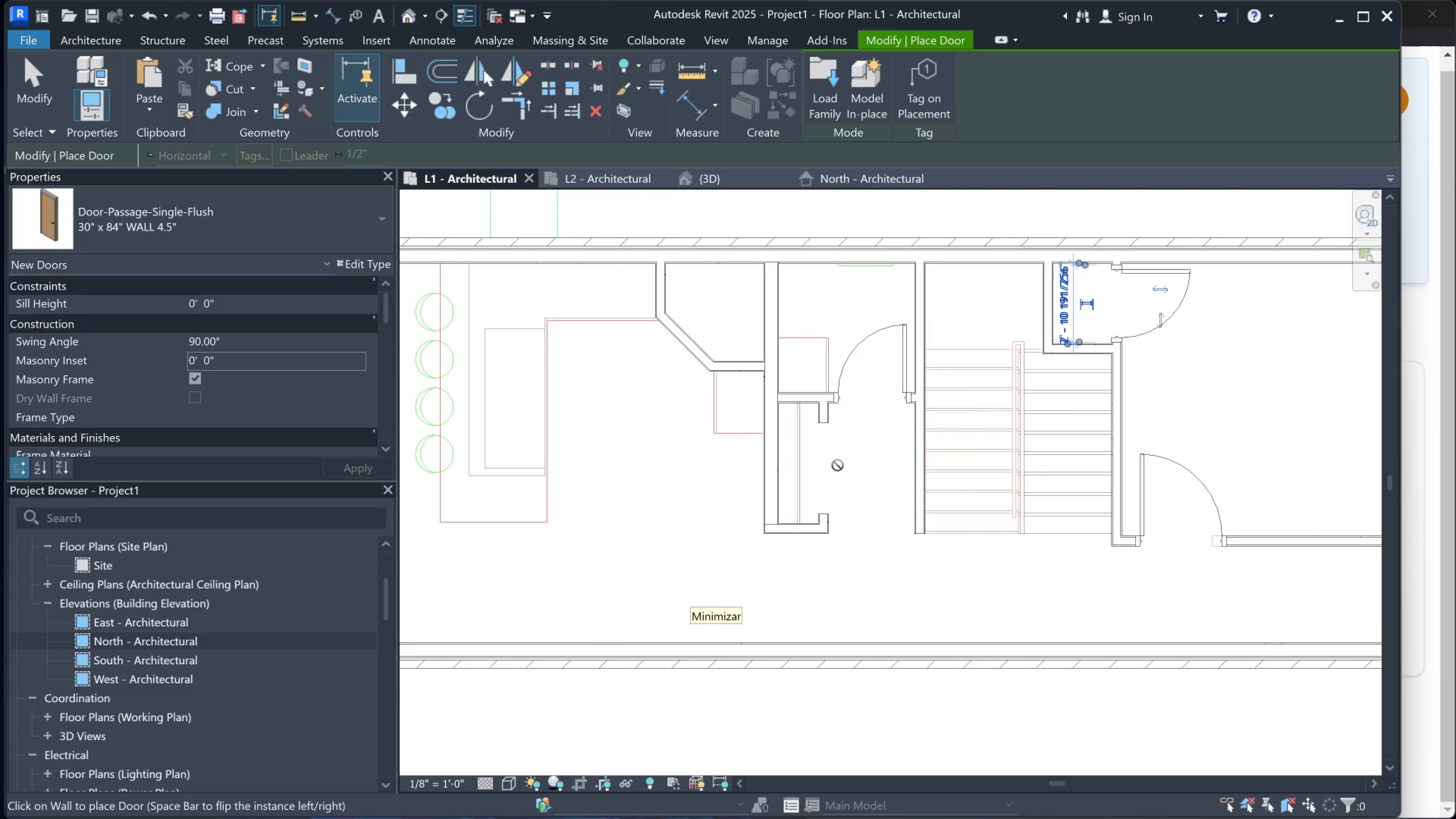 
scroll: coordinate [745, 417], scroll_direction: up, amount: 2.0
 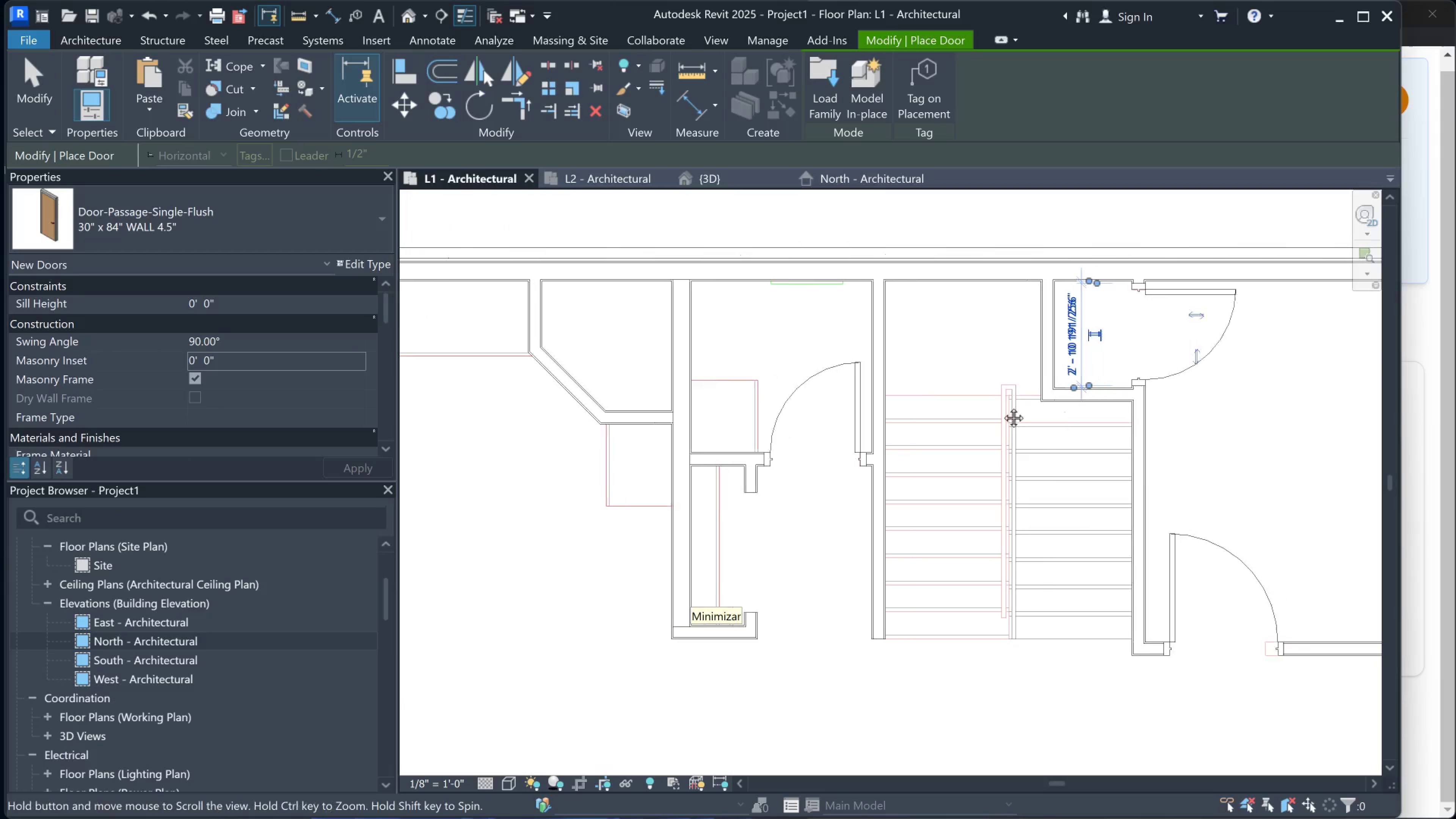 
key(Escape)
 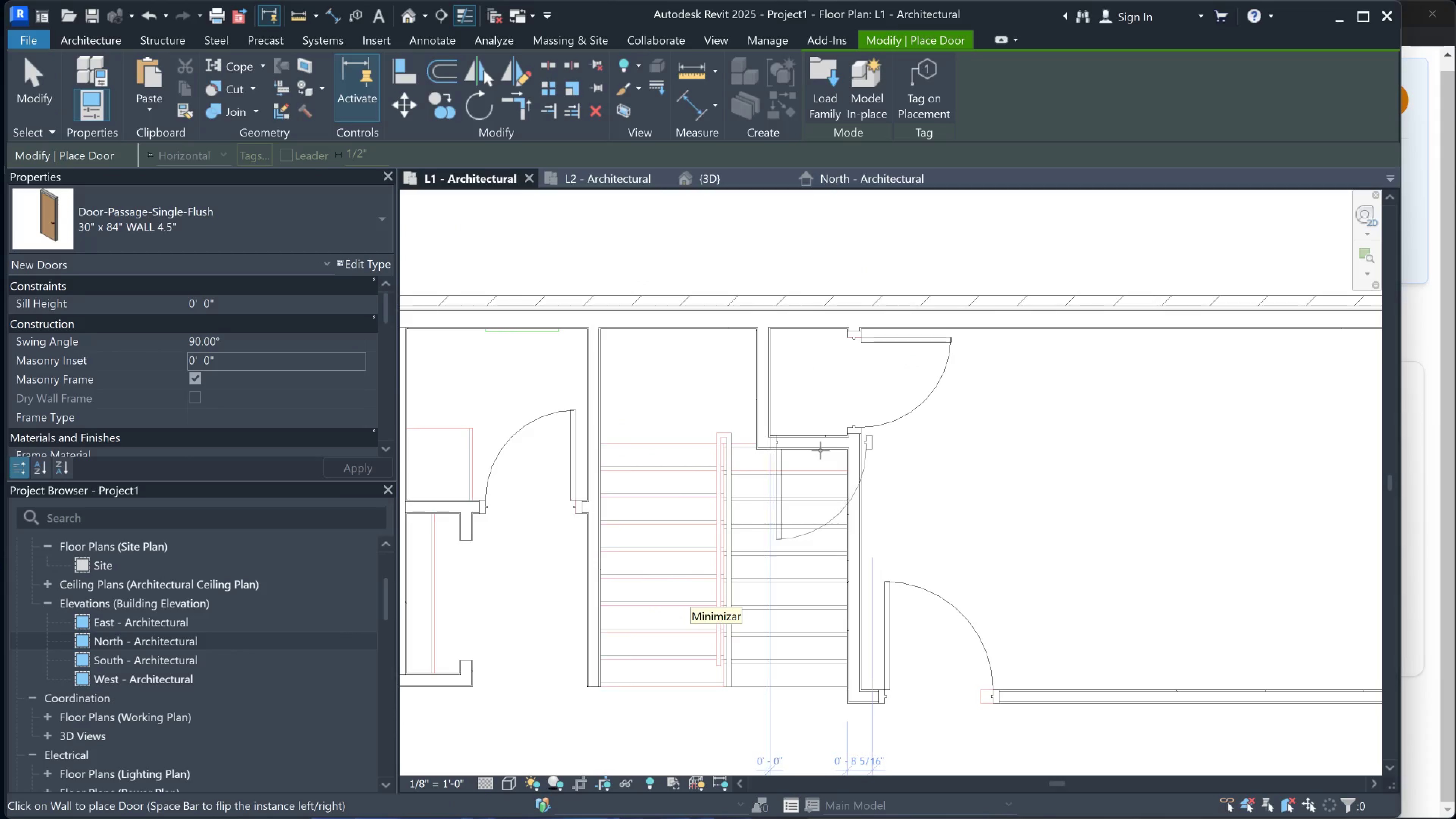 
key(Space)
 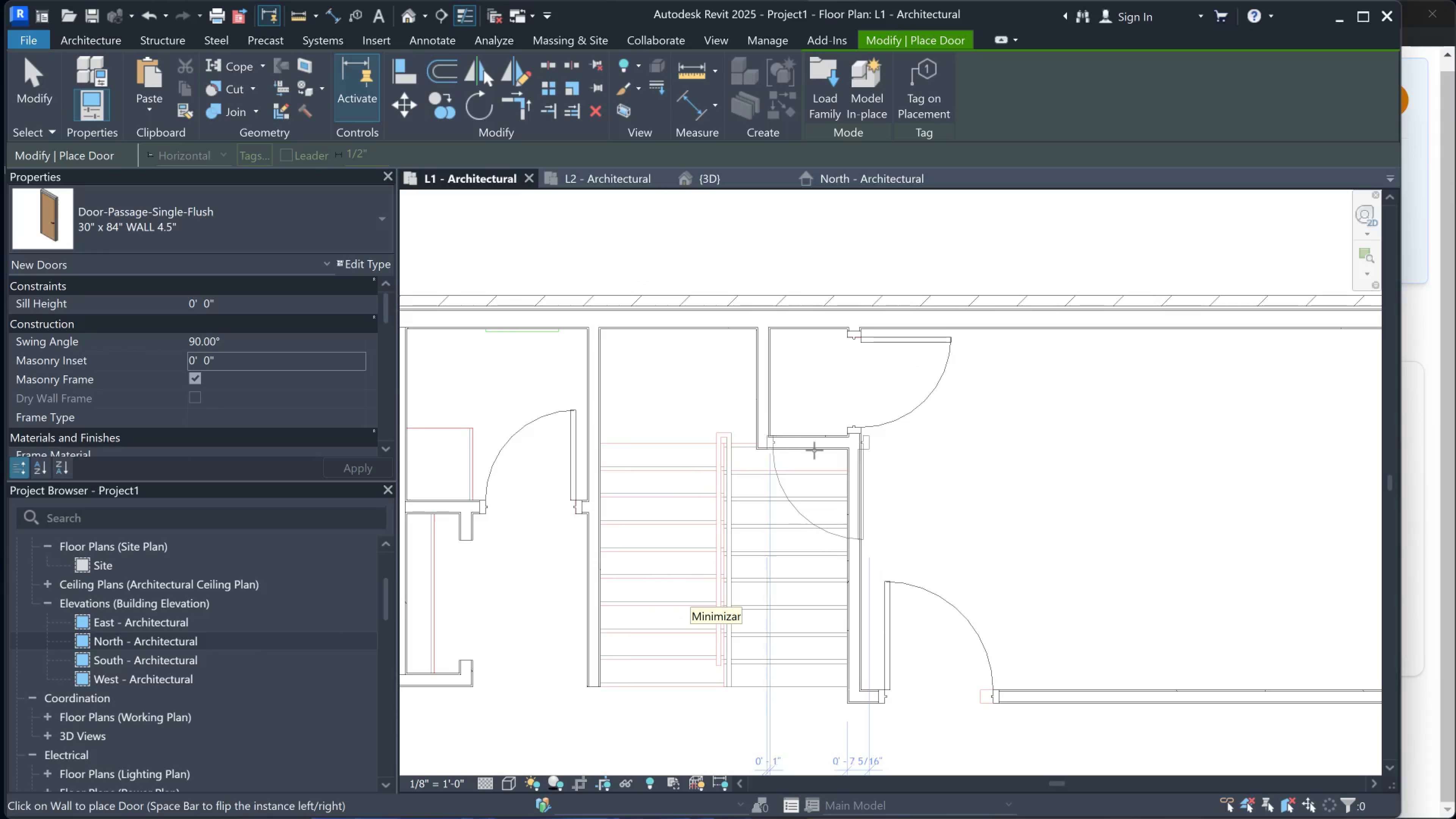 
key(Escape)
 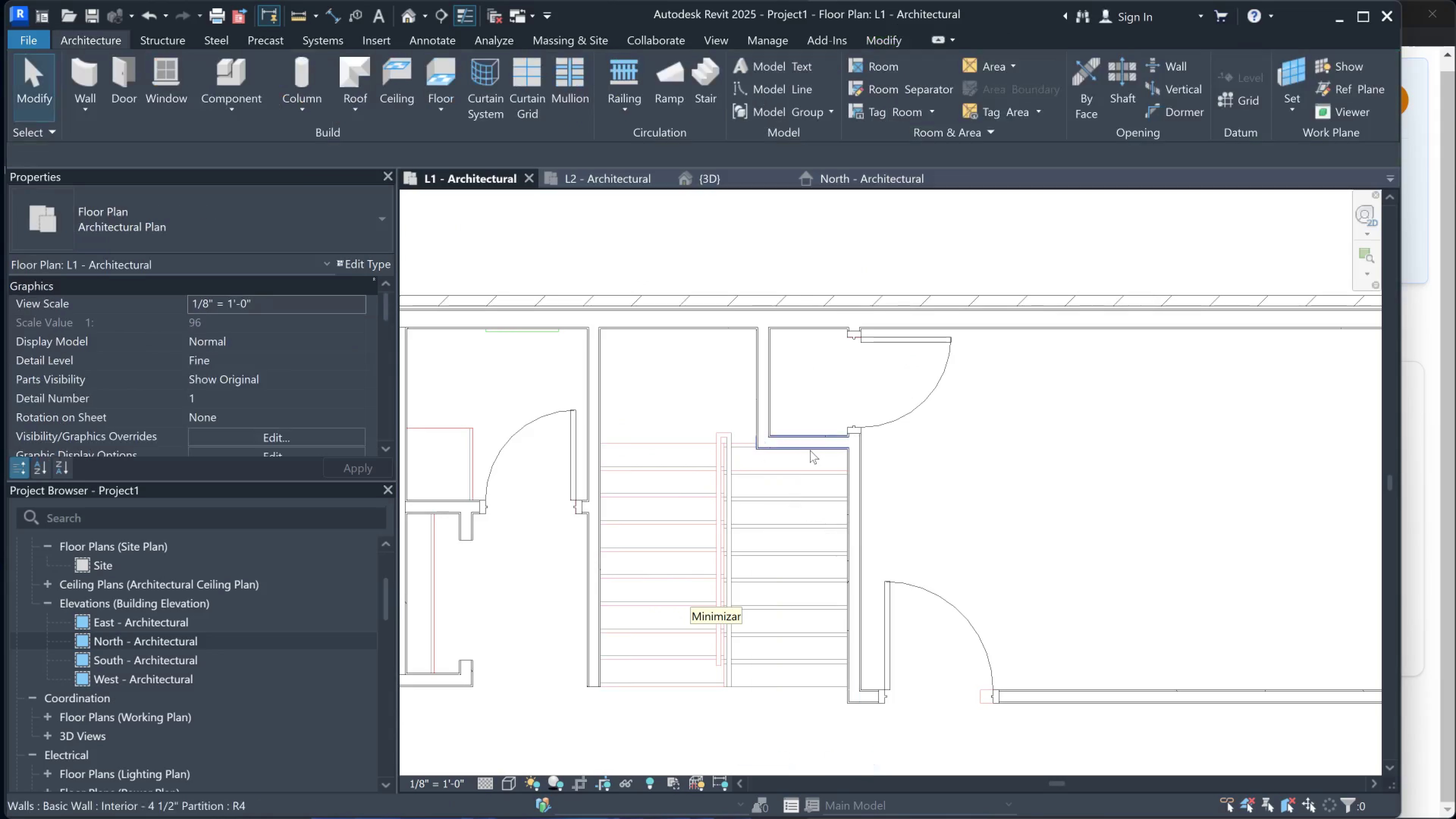 
key(Escape)
 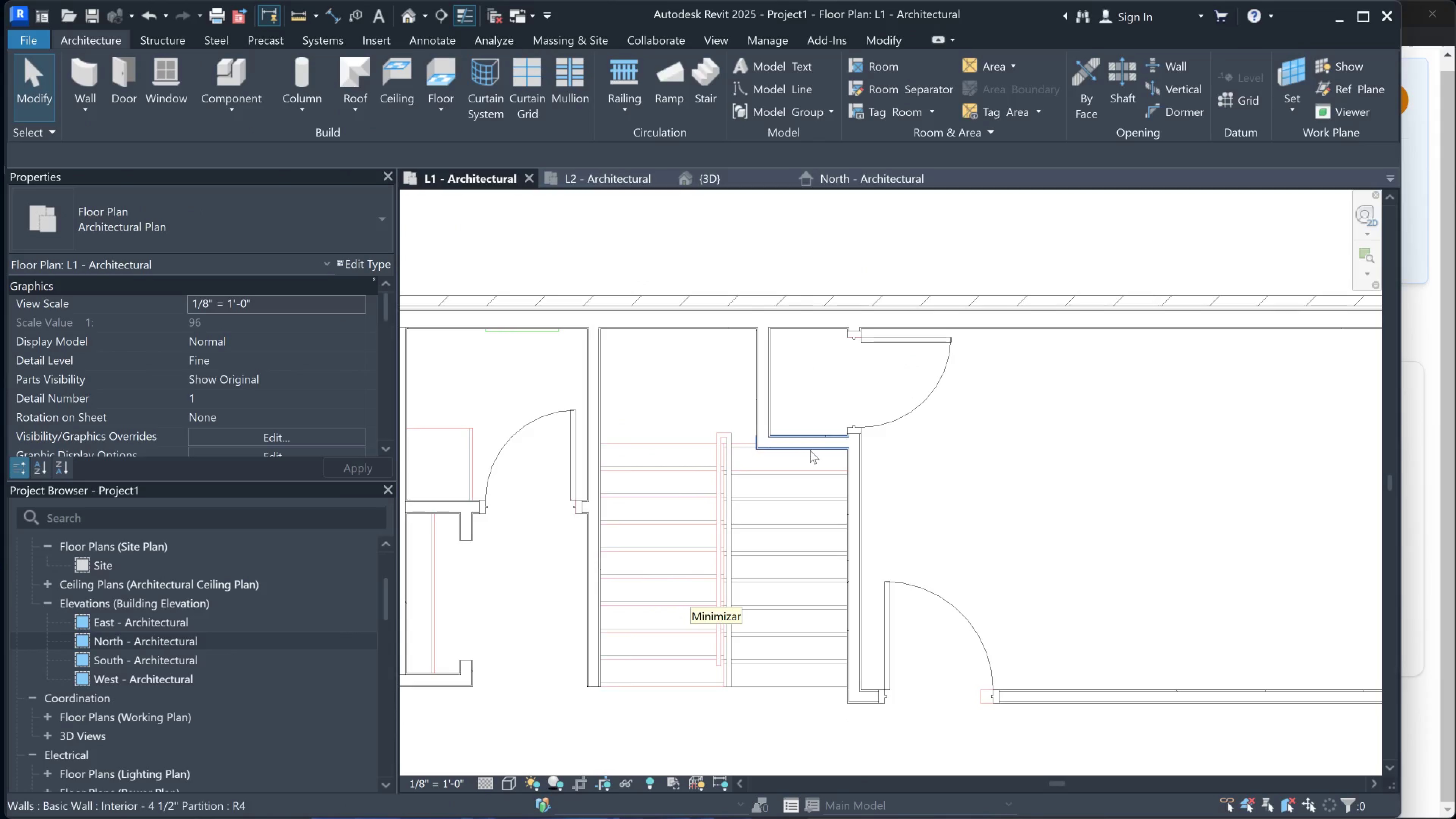 
left_click([810, 450])
 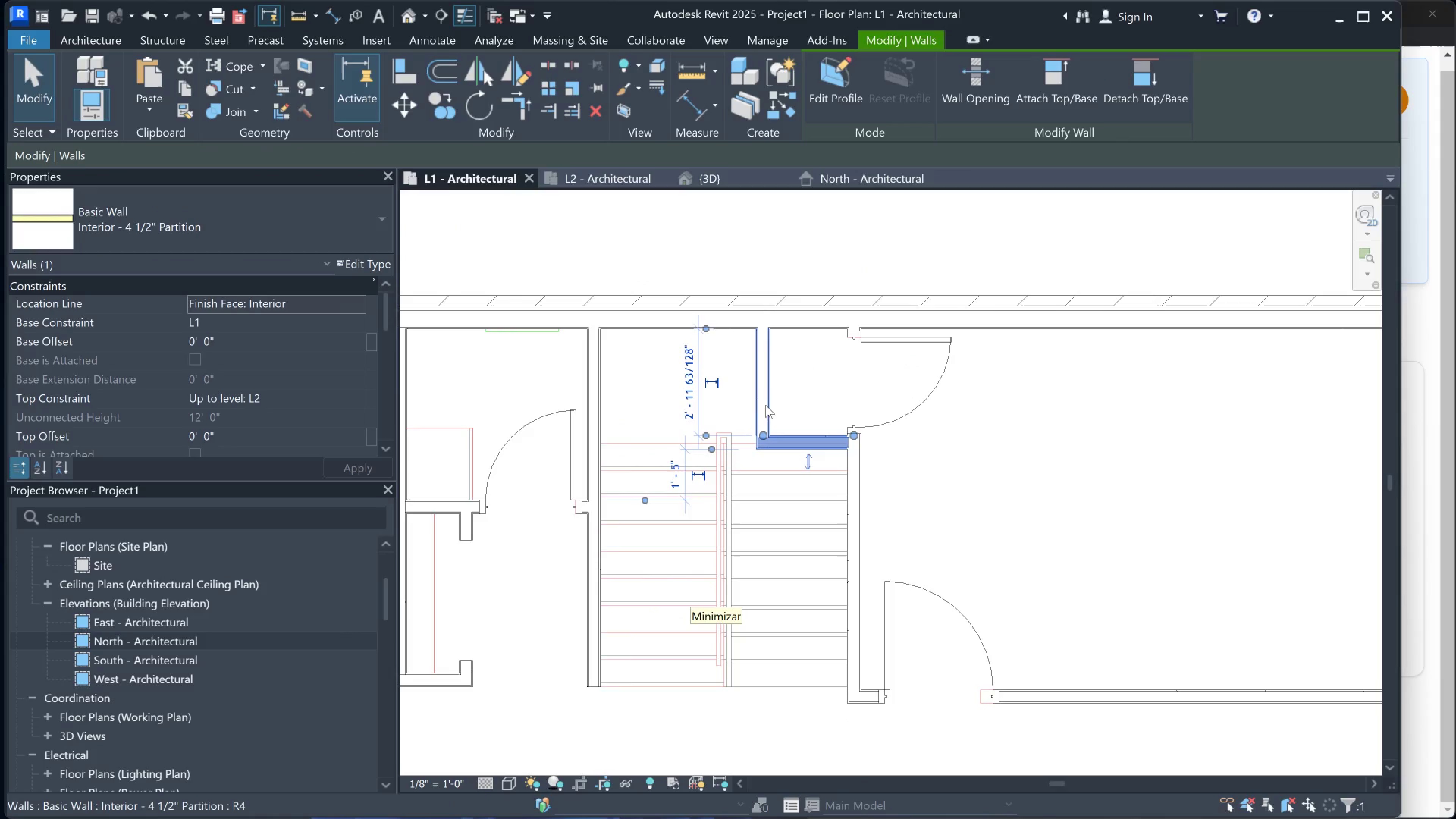 
hold_key(key=ControlLeft, duration=0.64)
left_click([766, 395])
 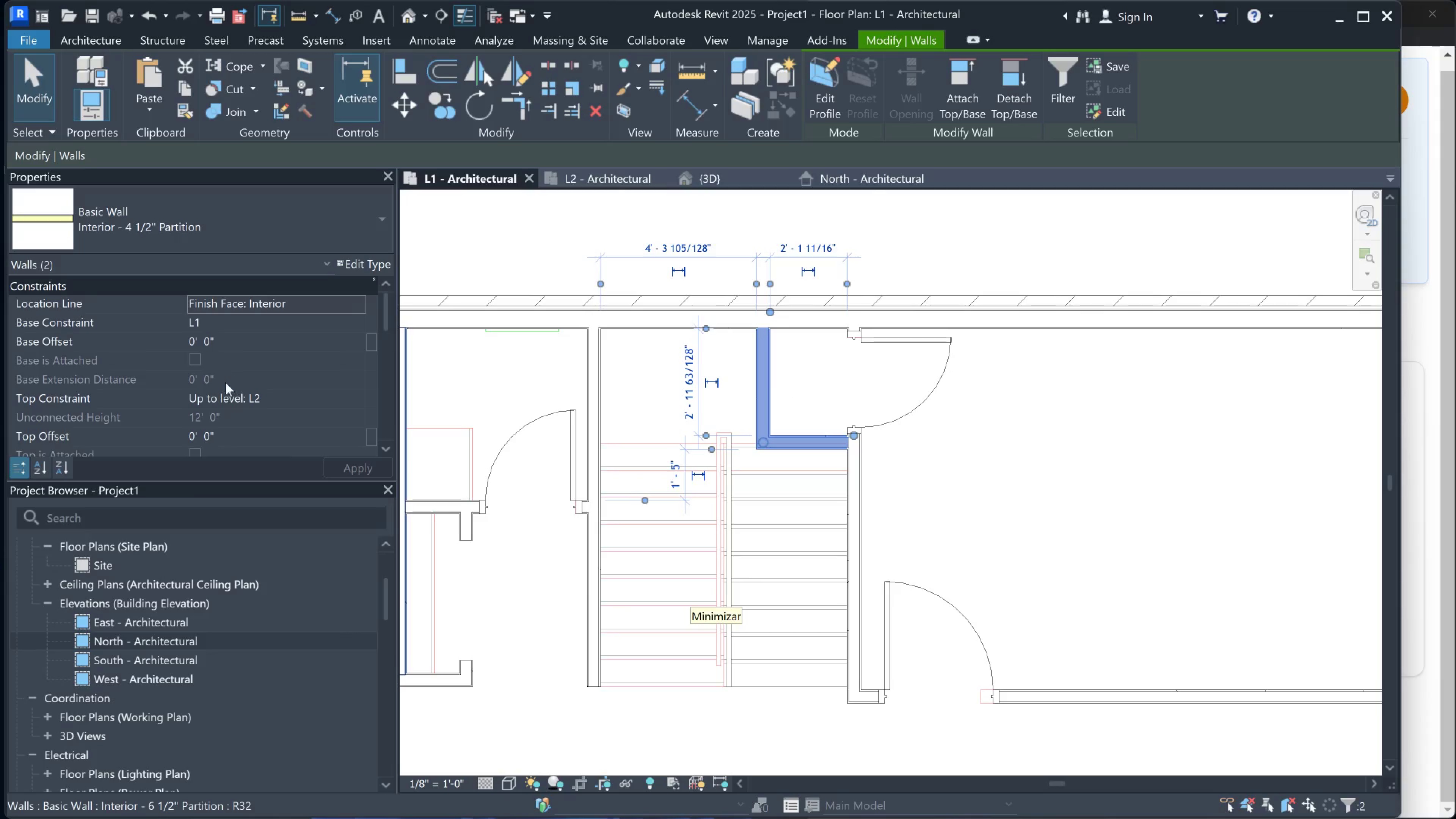 
left_click([237, 399])
 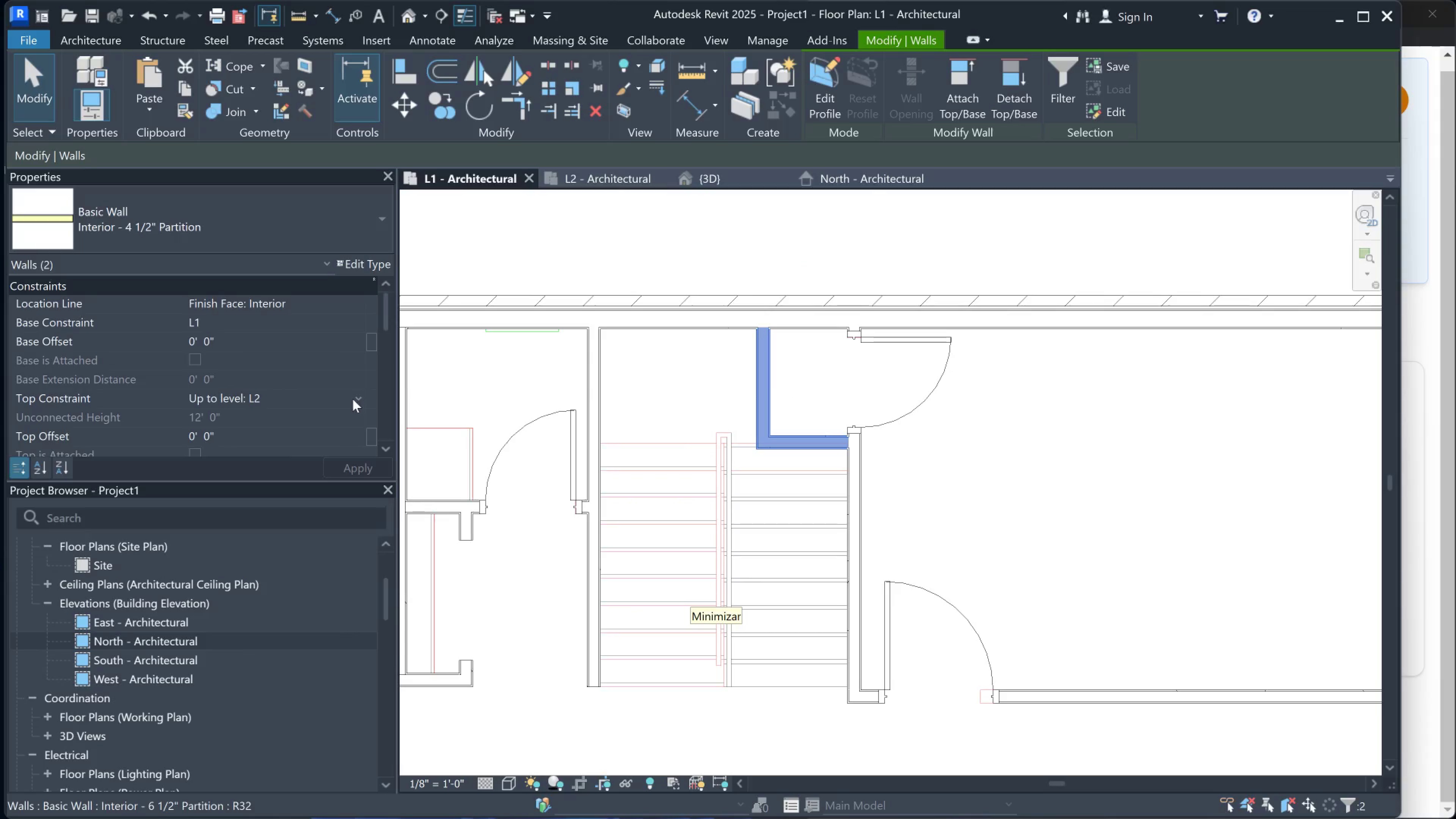 
left_click([353, 399])
 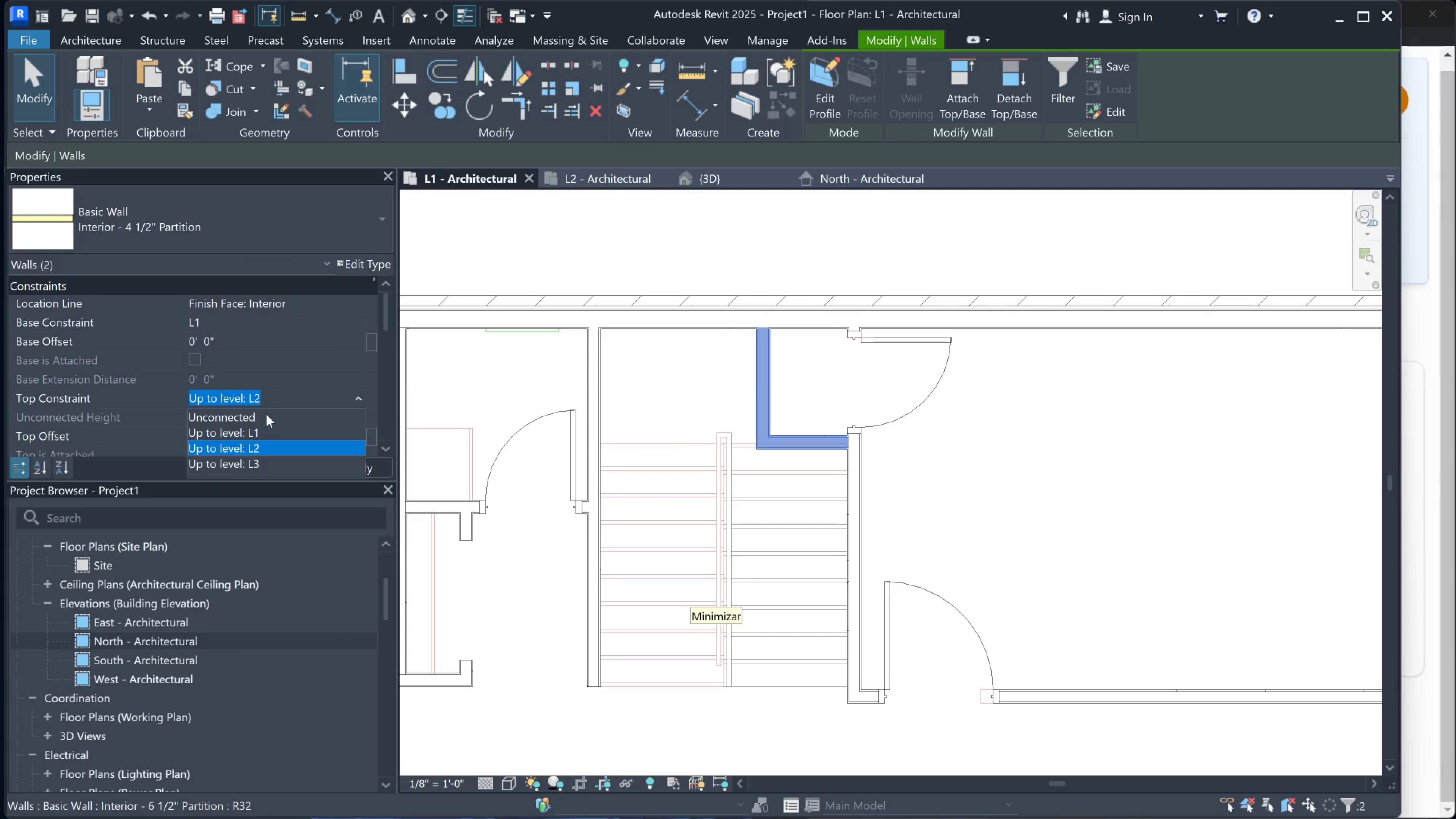 
left_click_drag(start_coordinate=[256, 415], to_coordinate=[254, 415])
 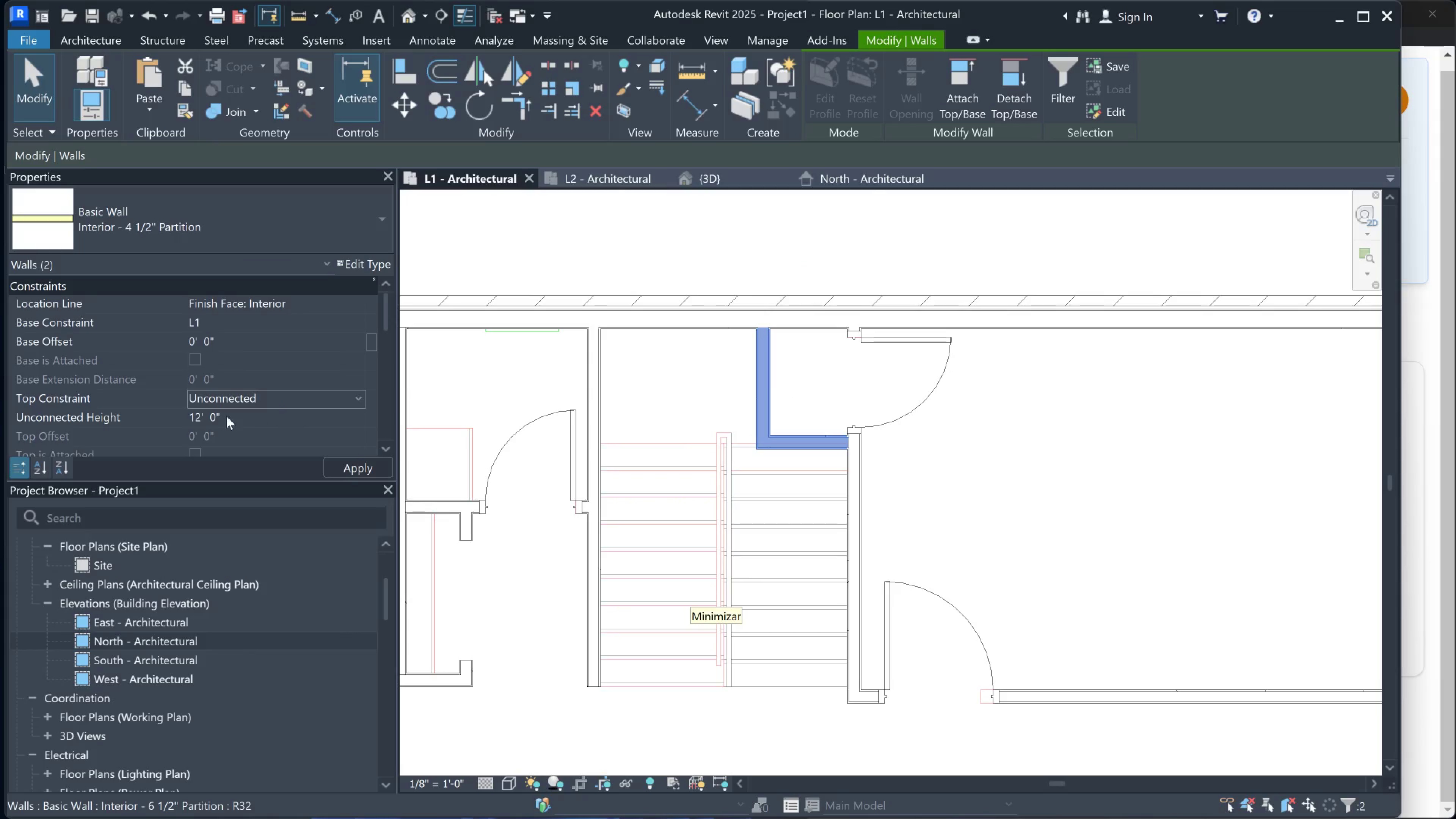 
left_click([195, 416])
 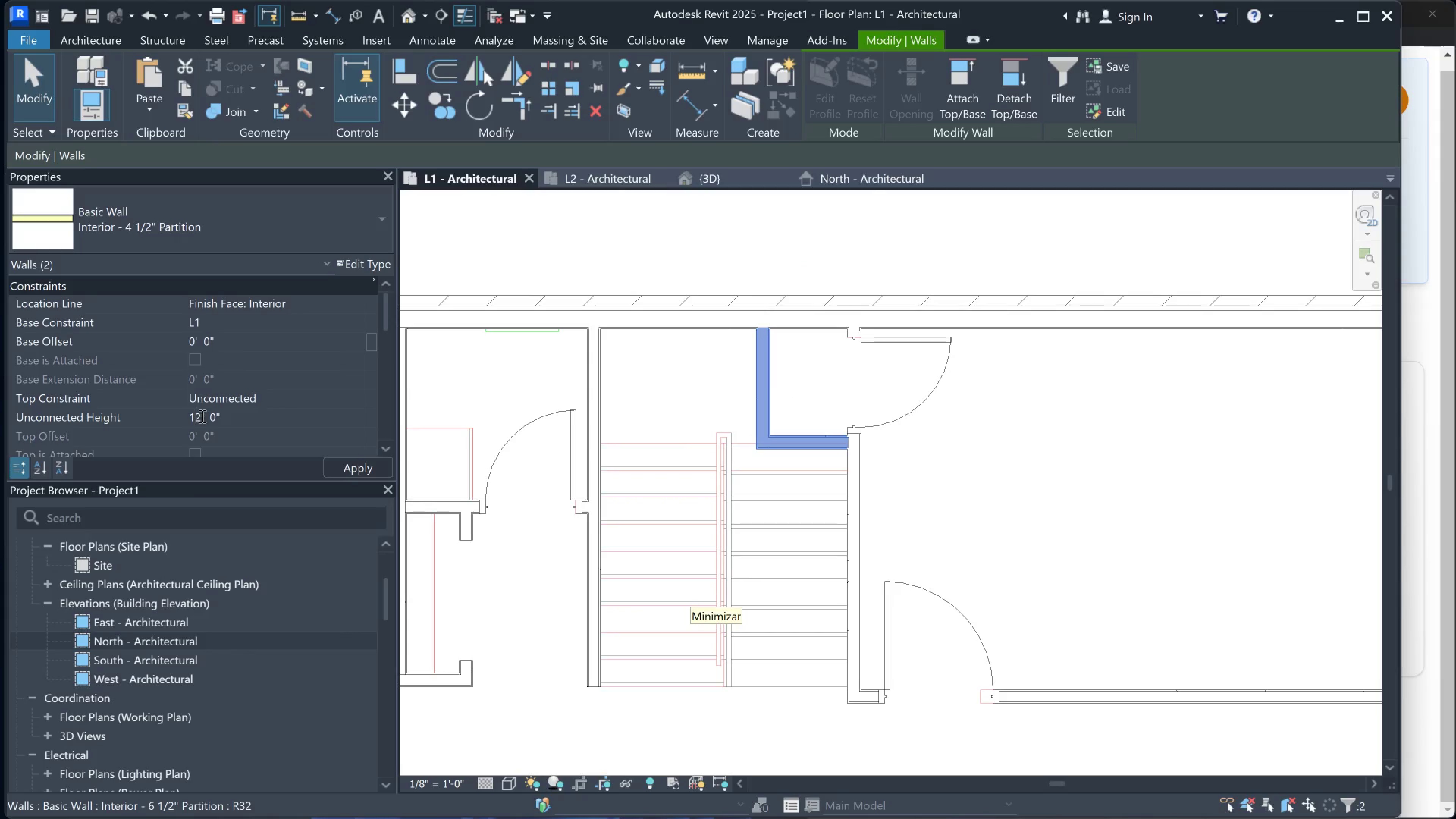 
left_click_drag(start_coordinate=[201, 416], to_coordinate=[192, 416])
 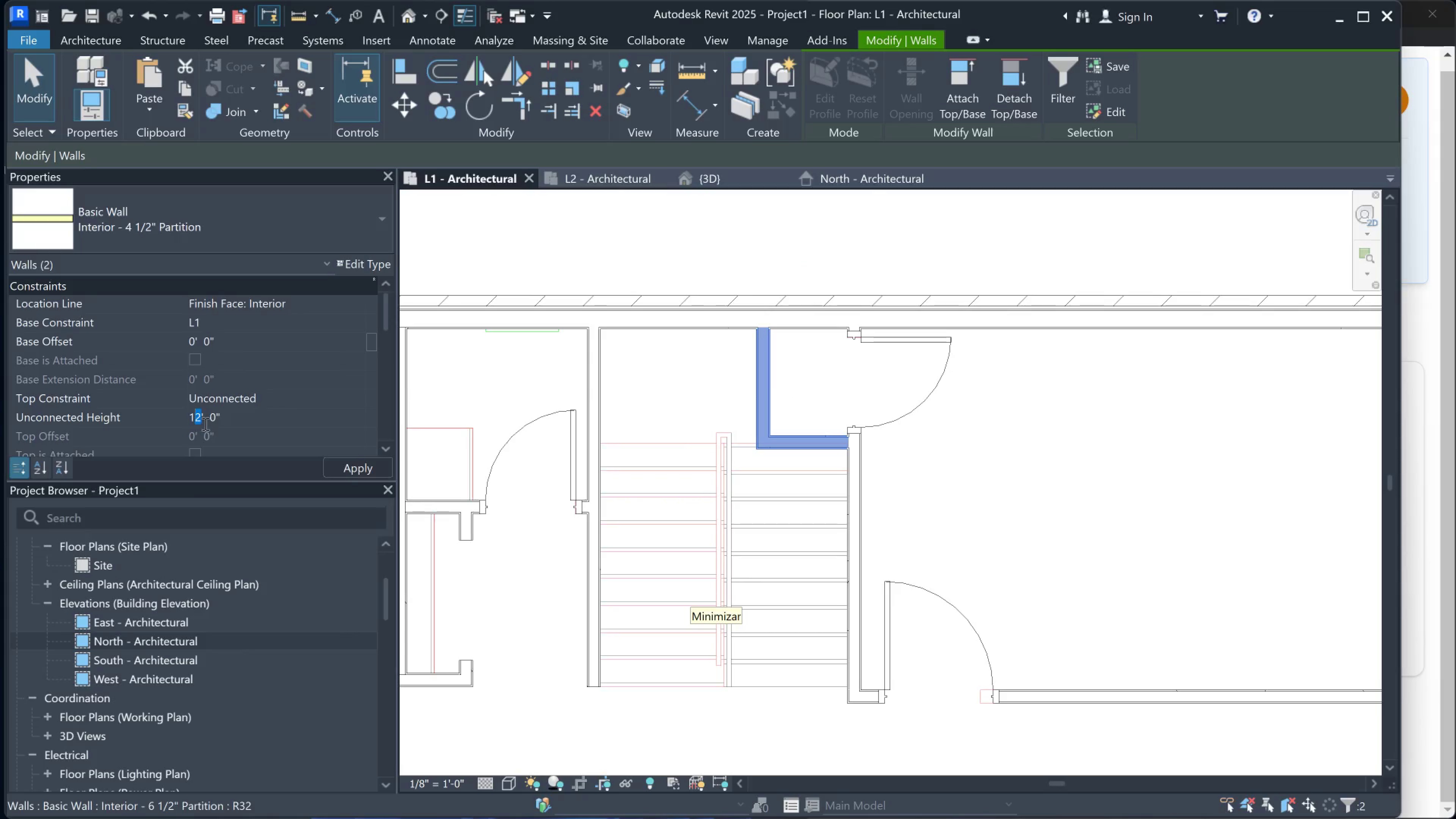 
key(Backspace)
 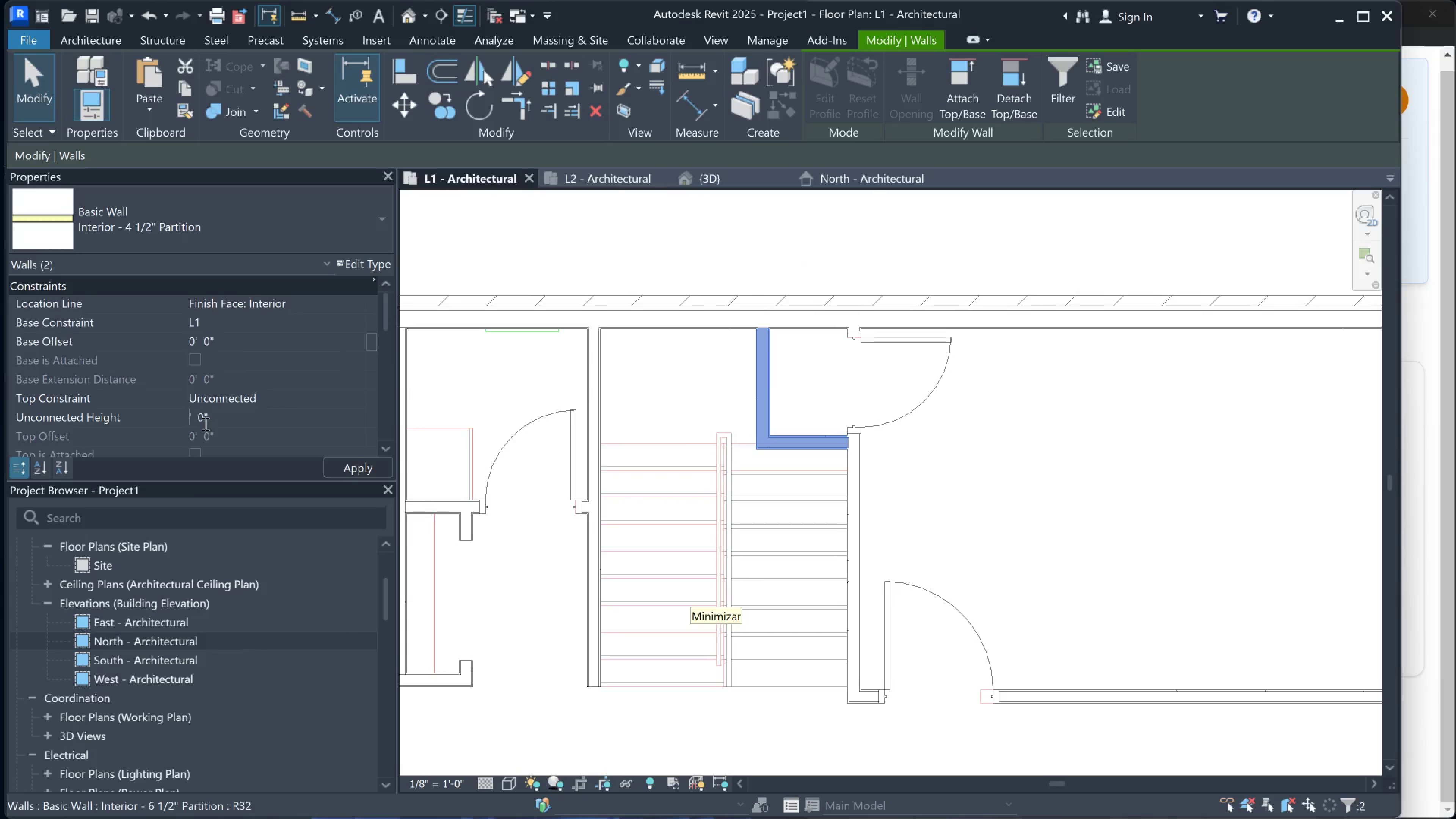 
key(Backspace)
 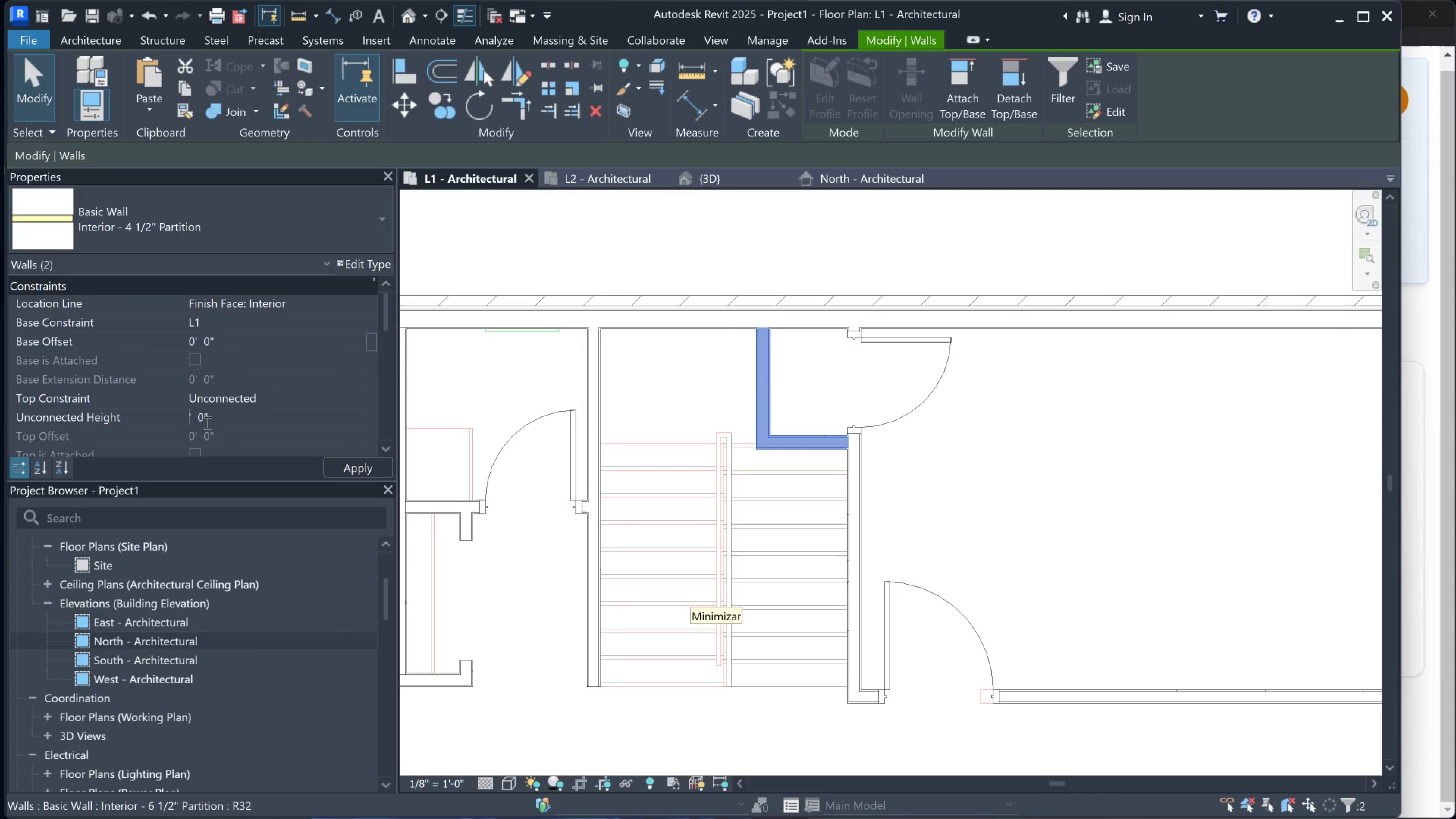 
key(4)
 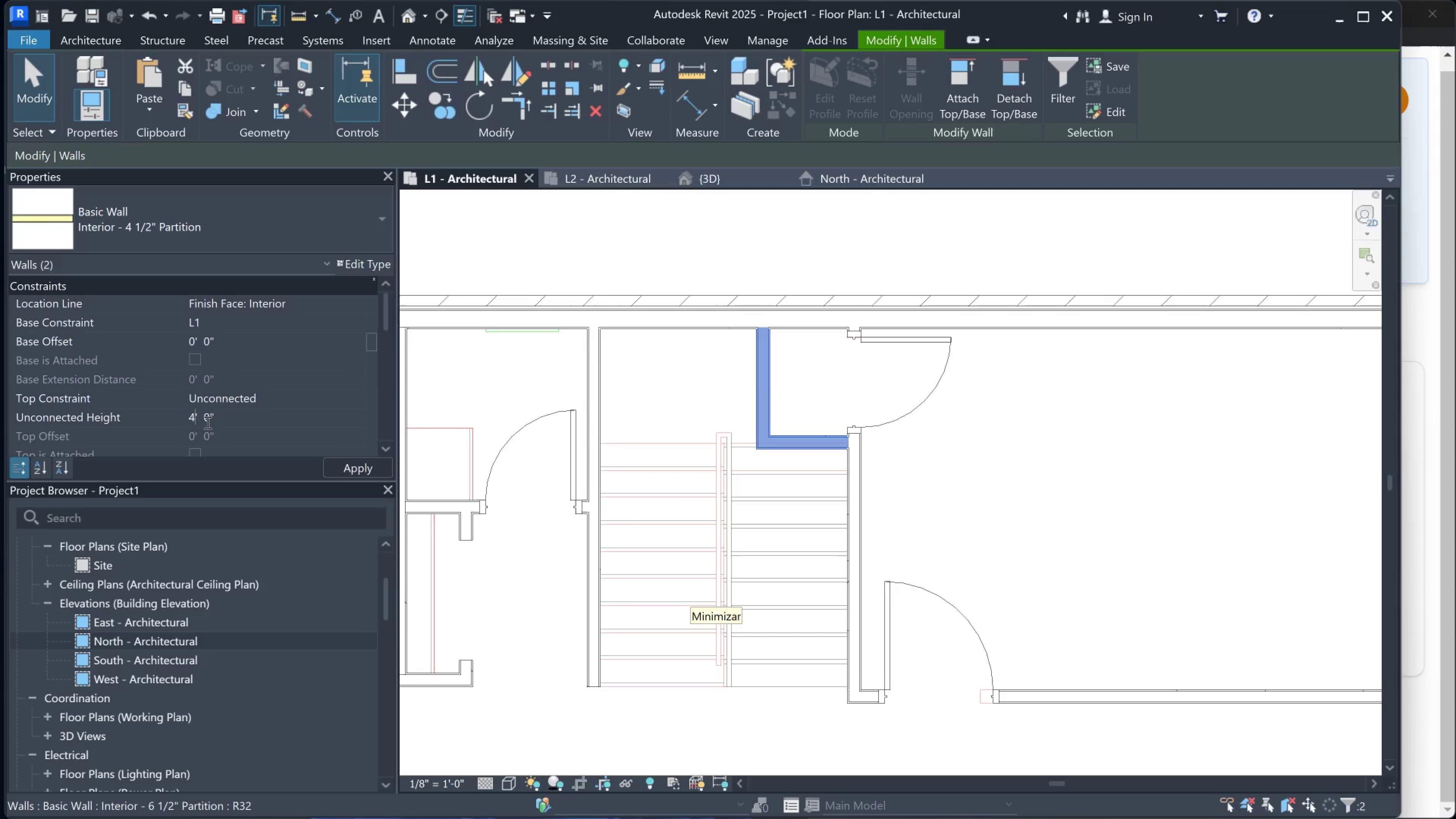 
key(BracketLeft)
 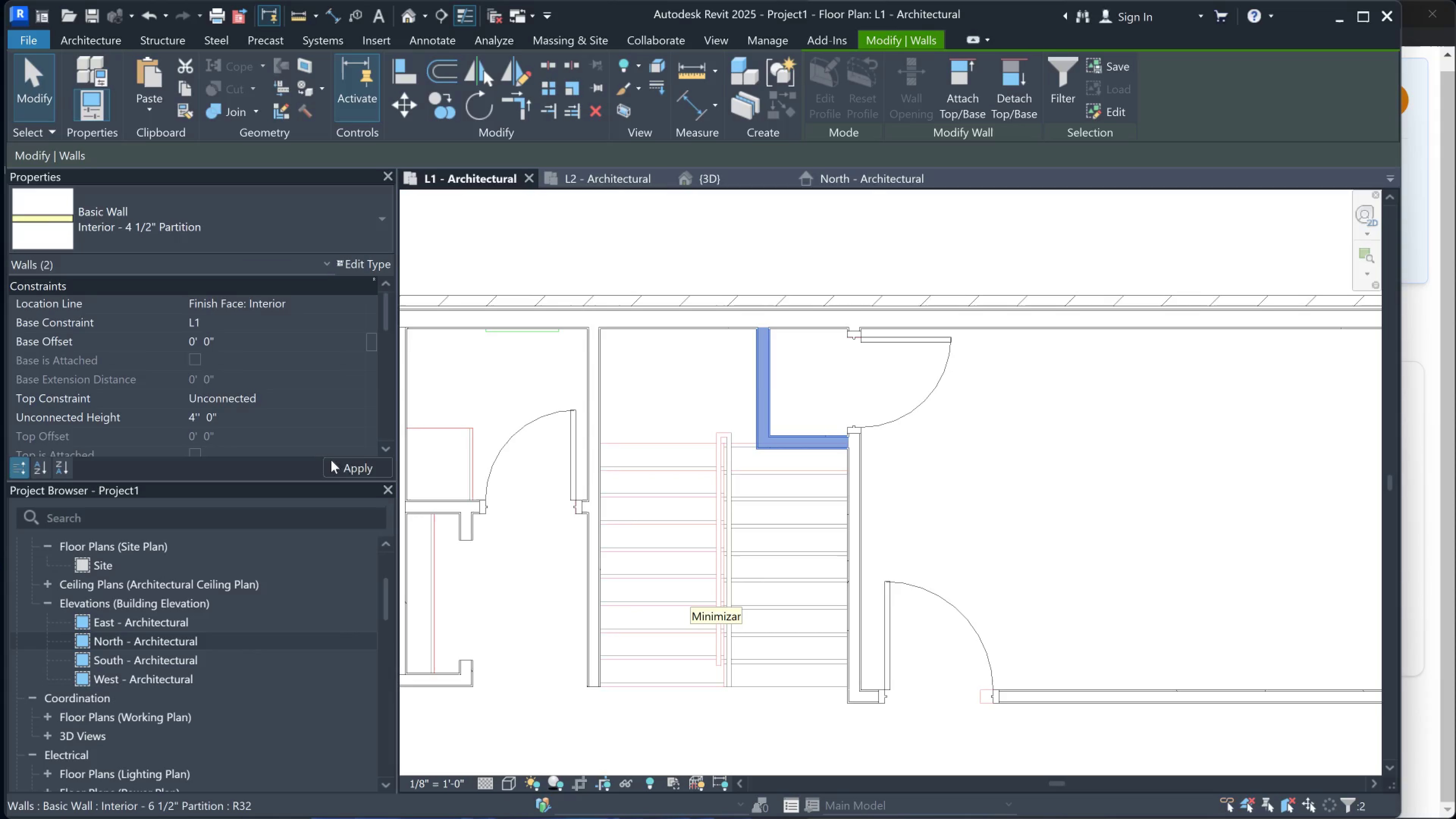 
left_click([351, 463])
 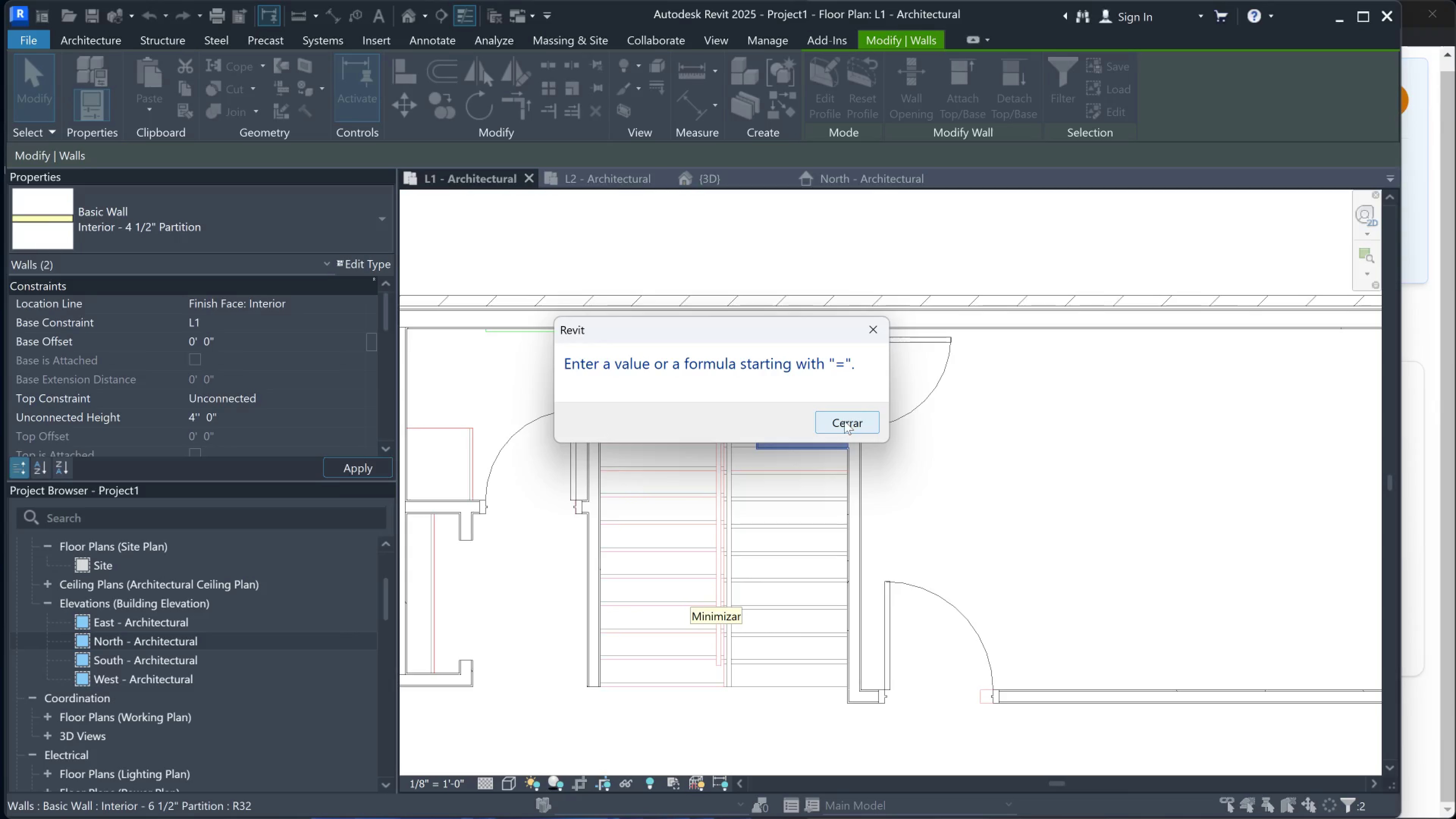 
left_click([834, 416])
 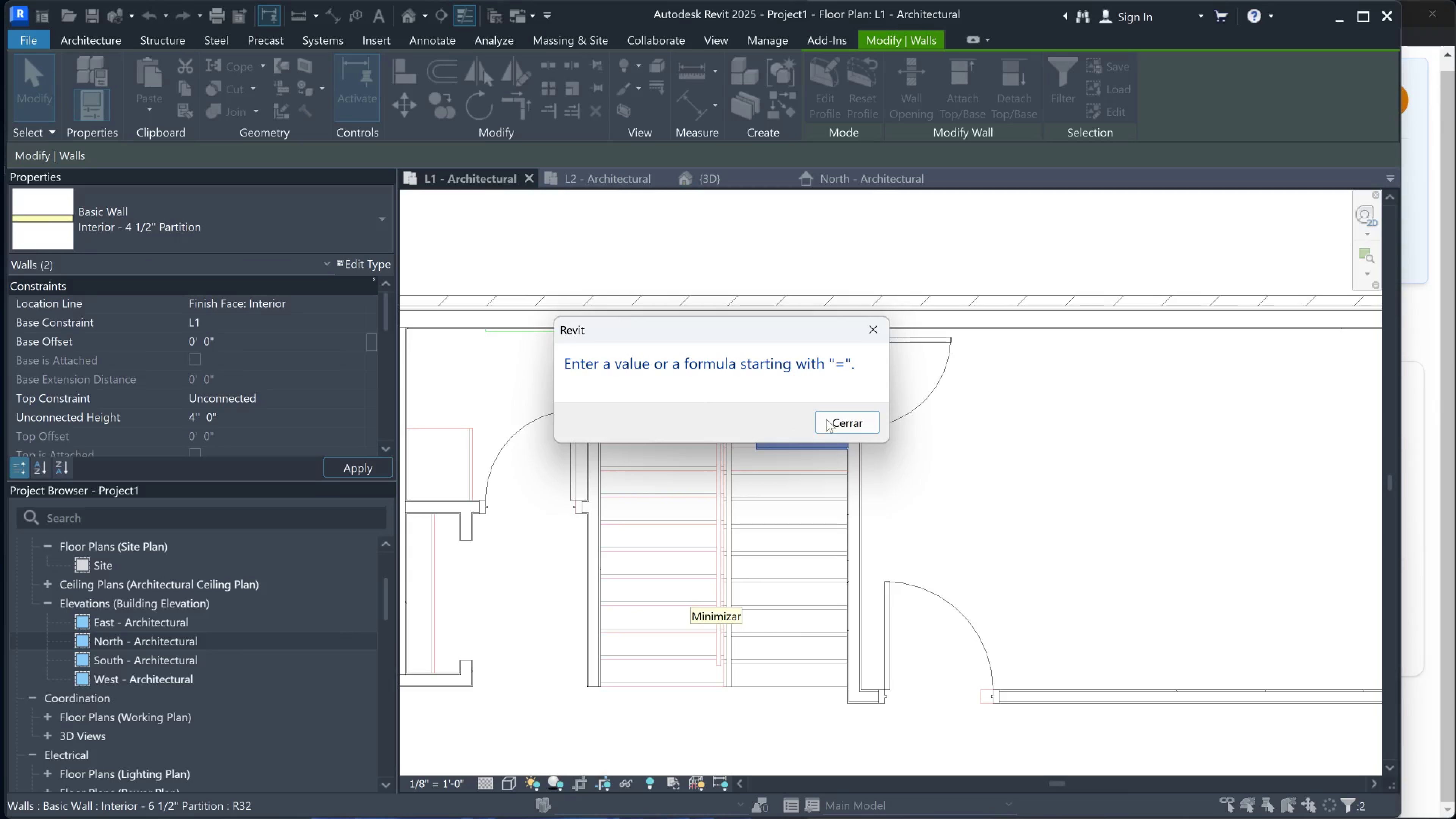 
left_click([833, 419])
 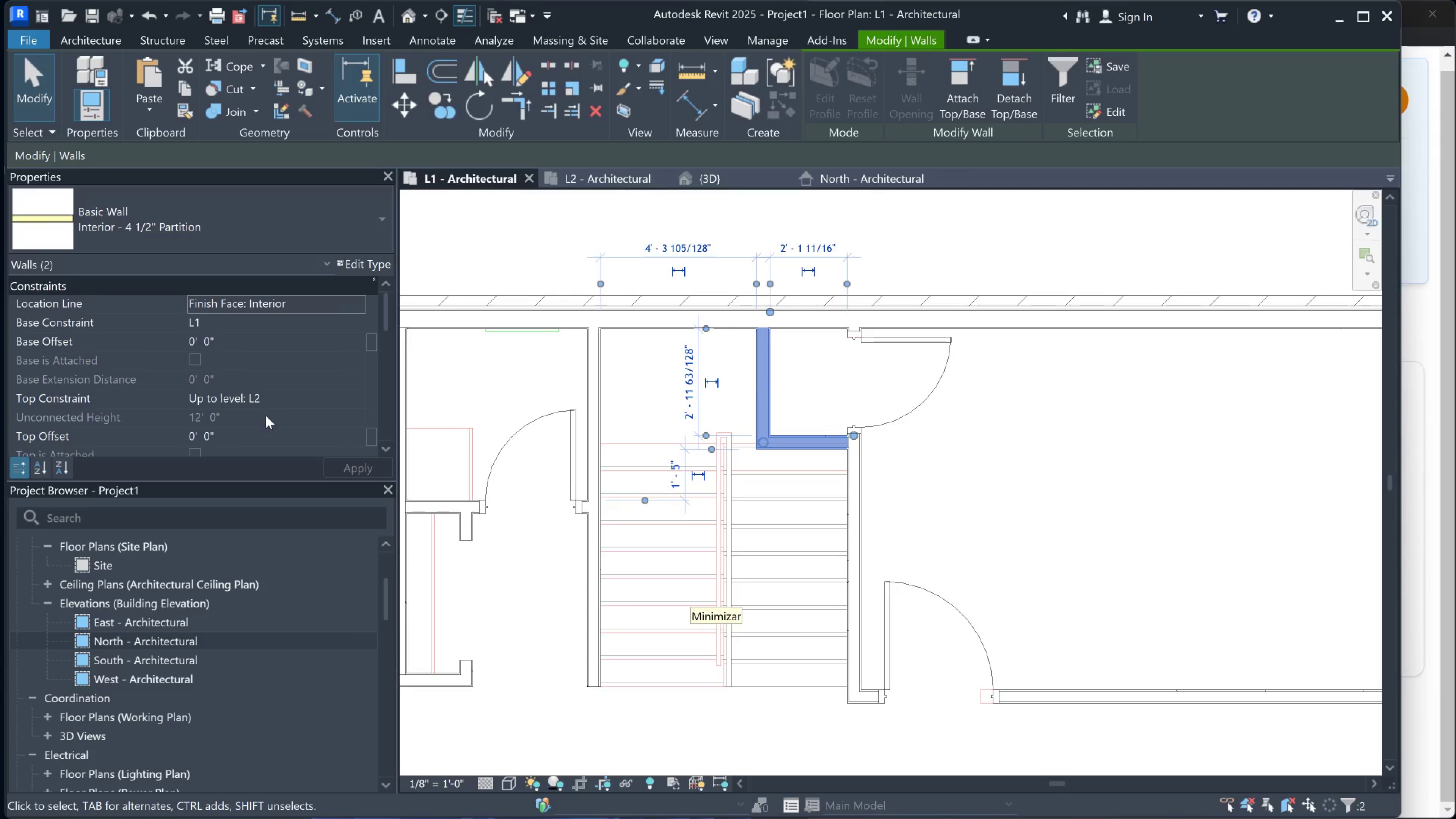 
scroll: coordinate [239, 413], scroll_direction: down, amount: 2.0
 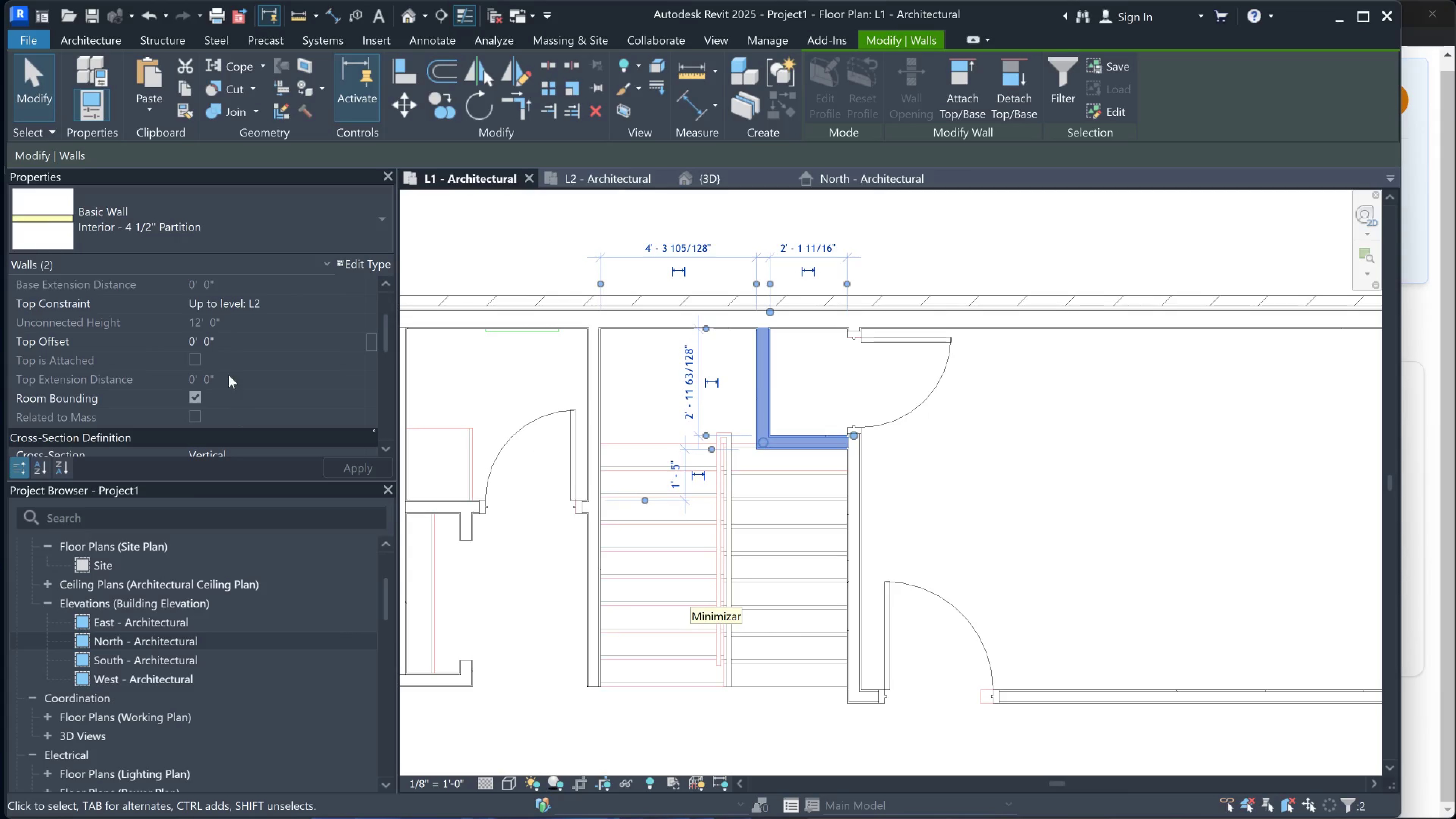 
scroll: coordinate [222, 359], scroll_direction: up, amount: 2.0
 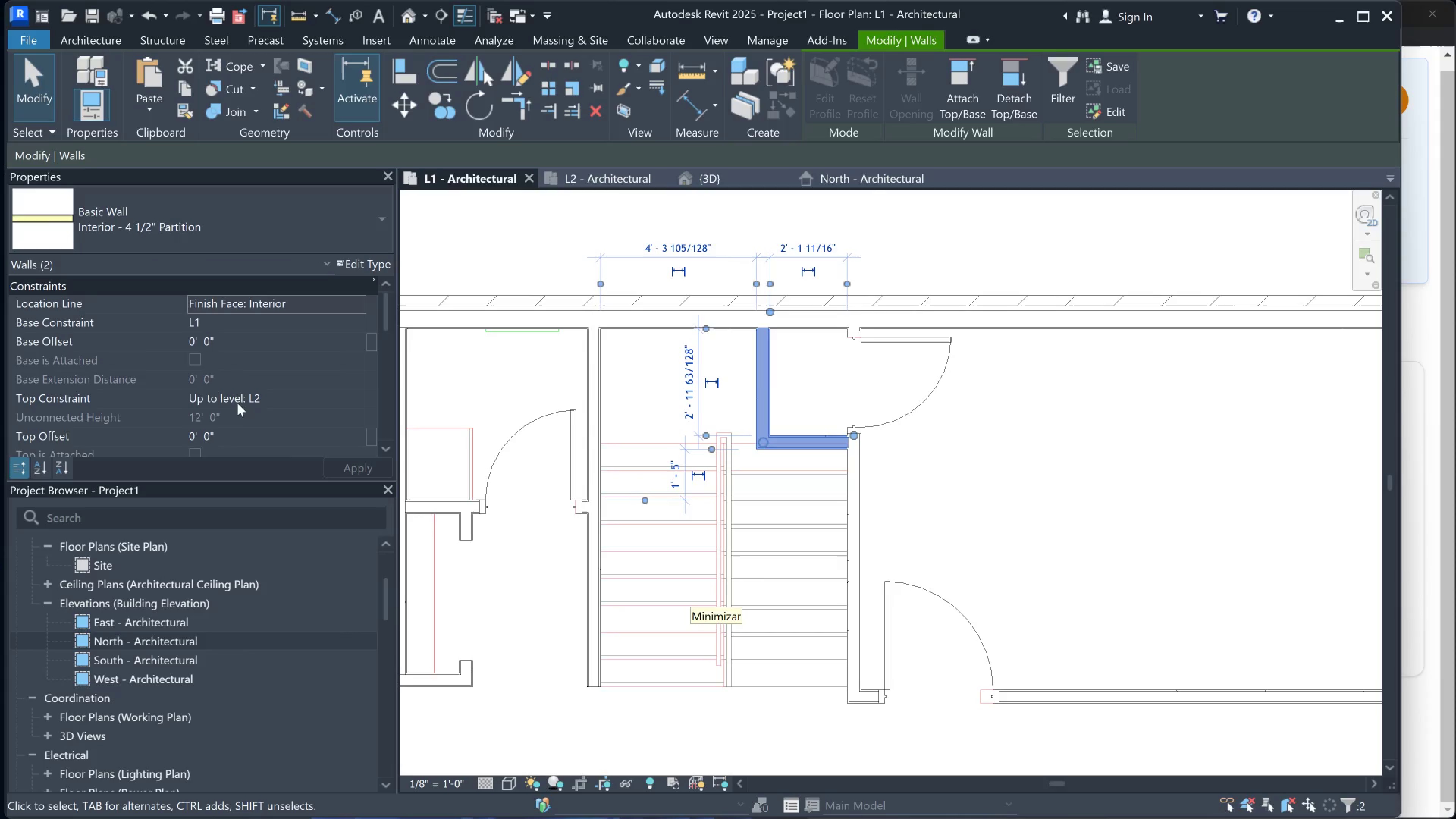 
left_click([246, 403])
 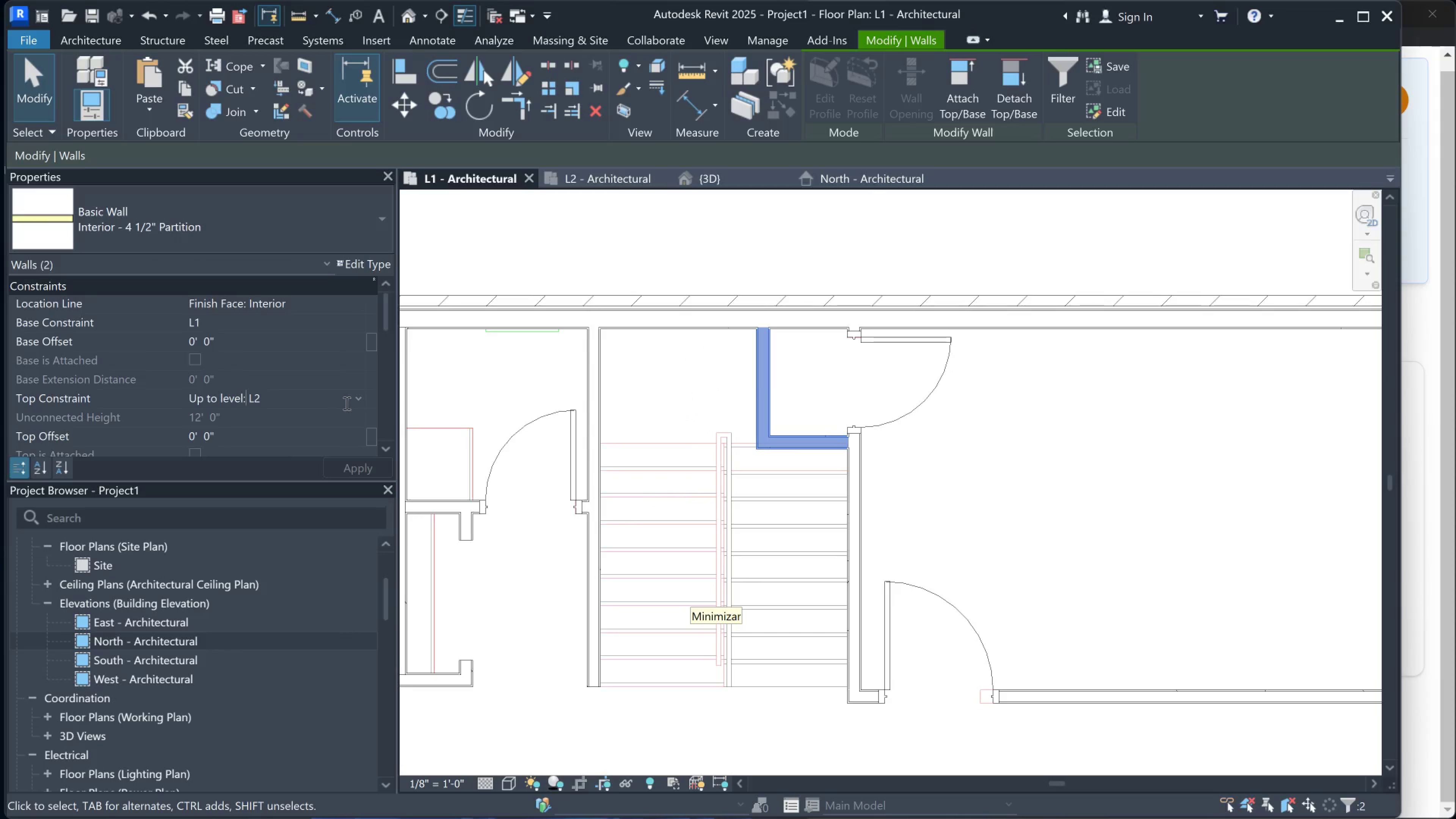 
left_click([354, 403])
 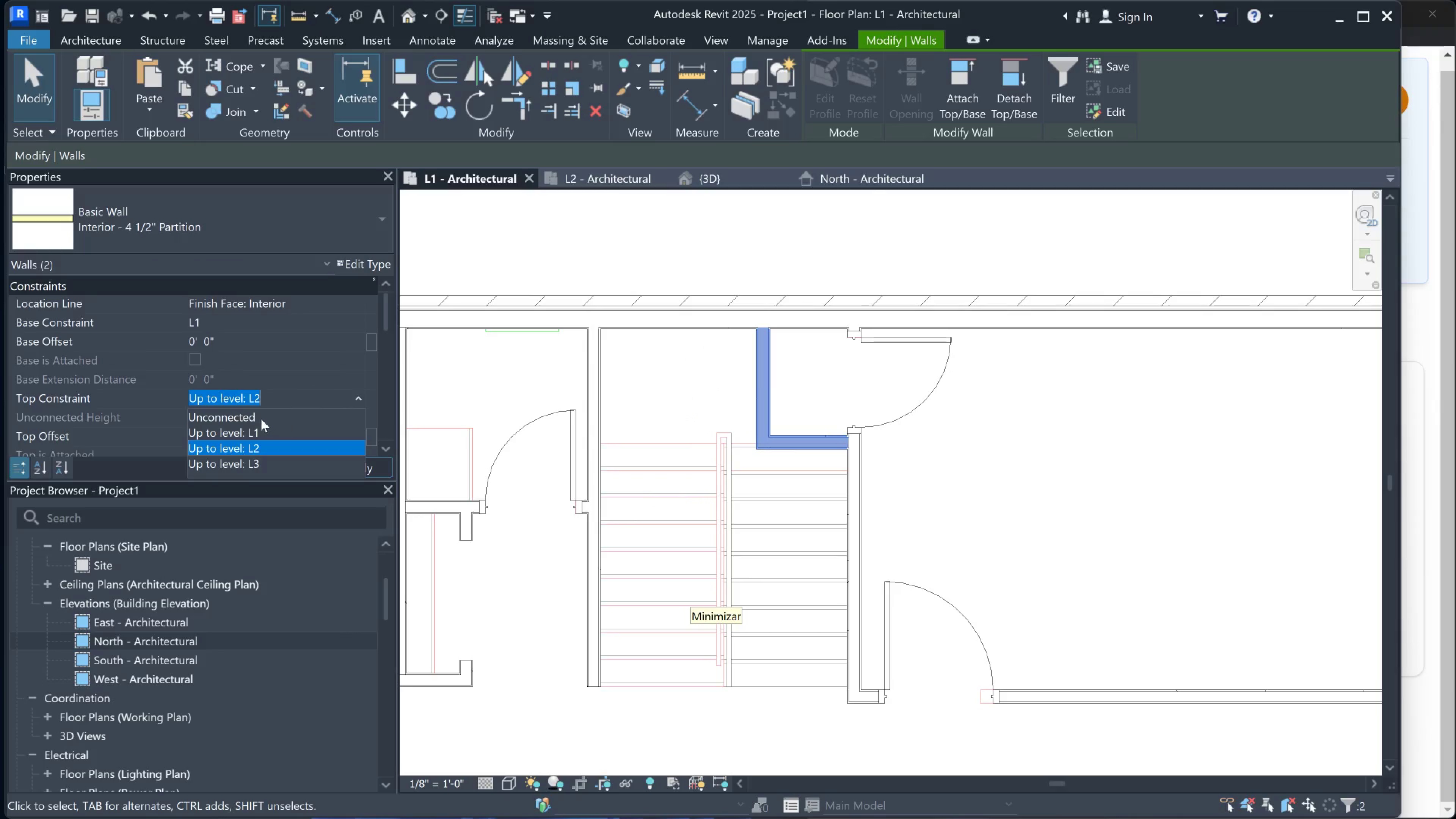 
left_click([259, 409])
 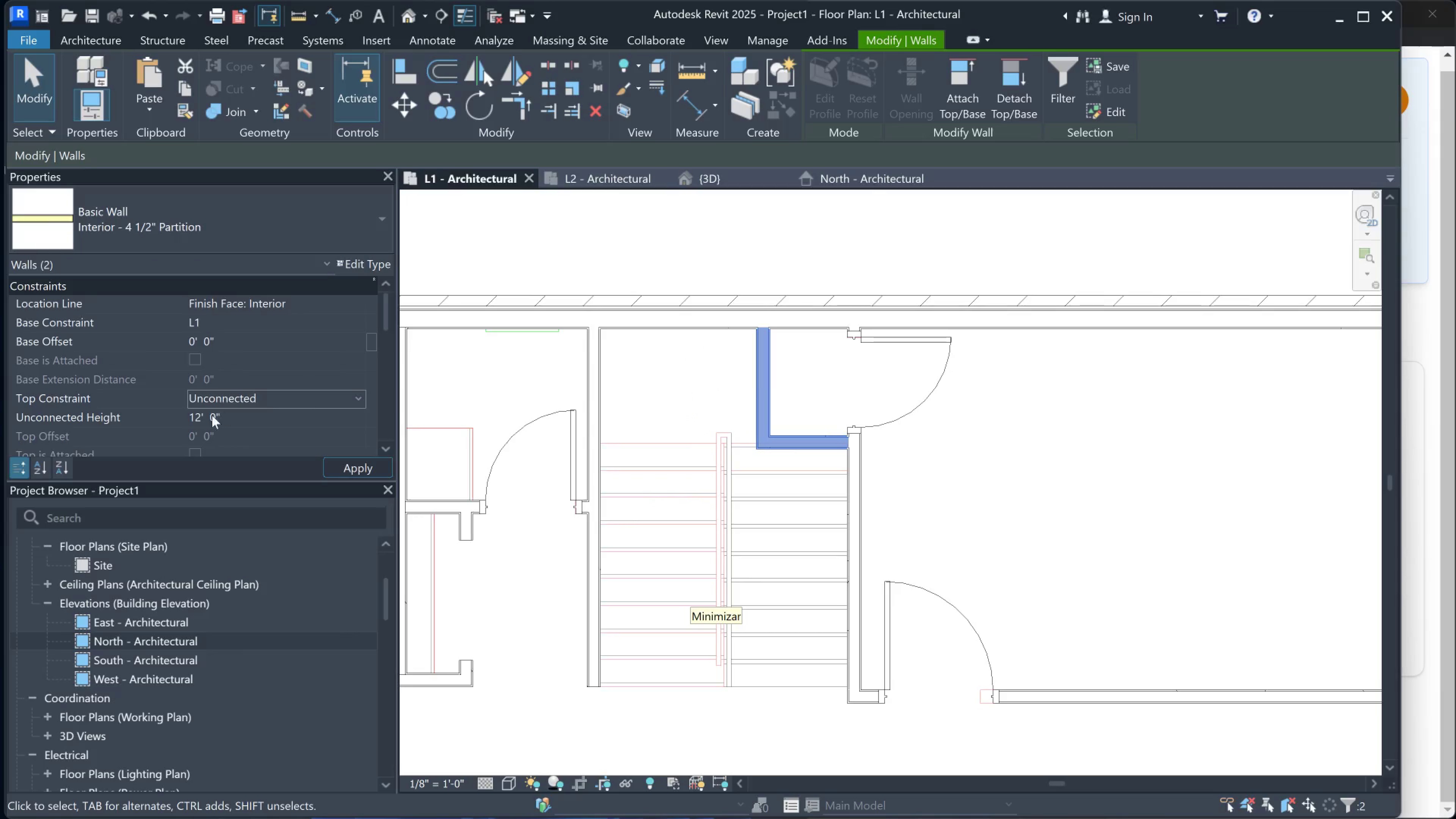 
left_click([204, 416])
 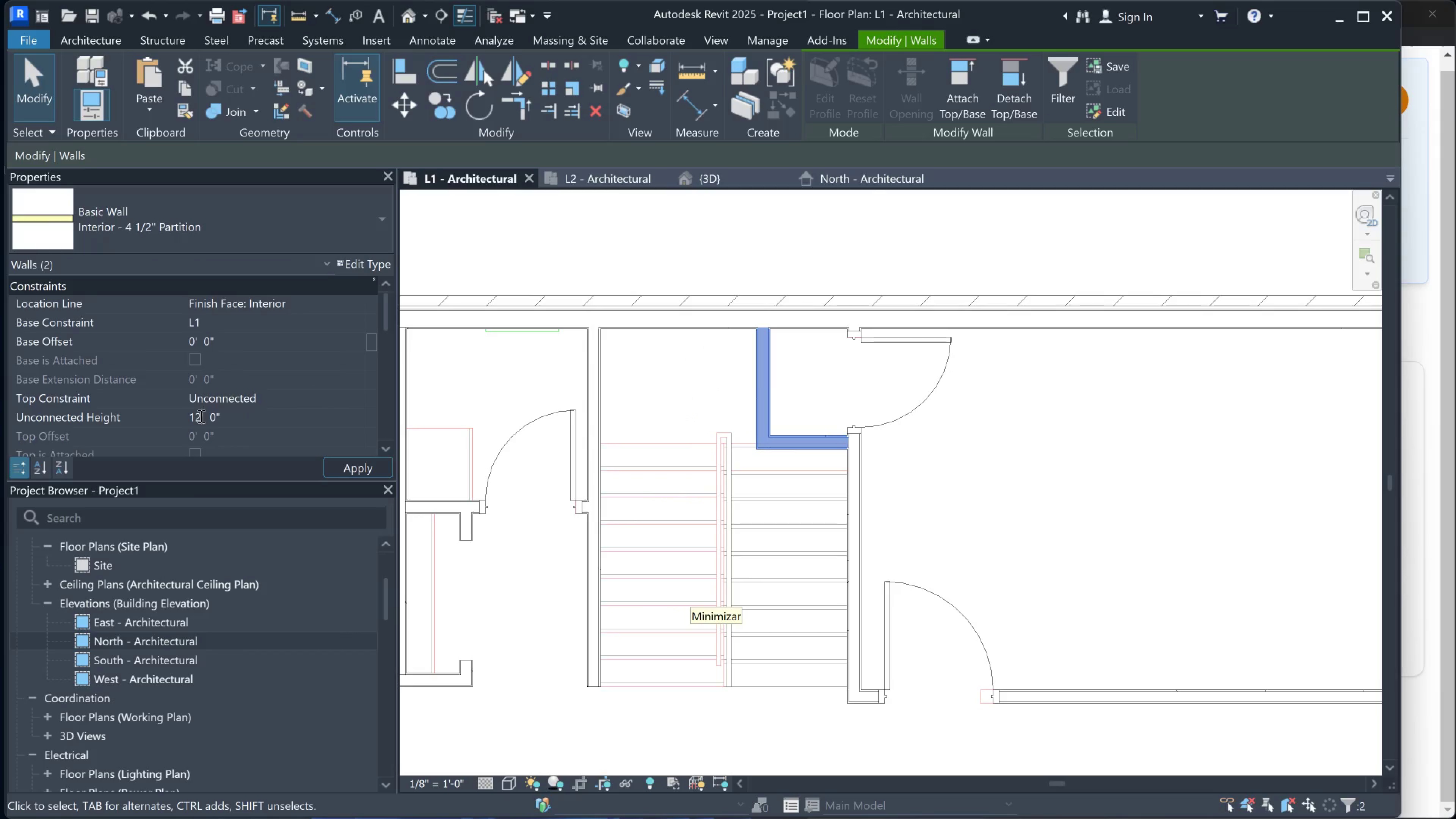 
left_click_drag(start_coordinate=[200, 416], to_coordinate=[191, 417])
 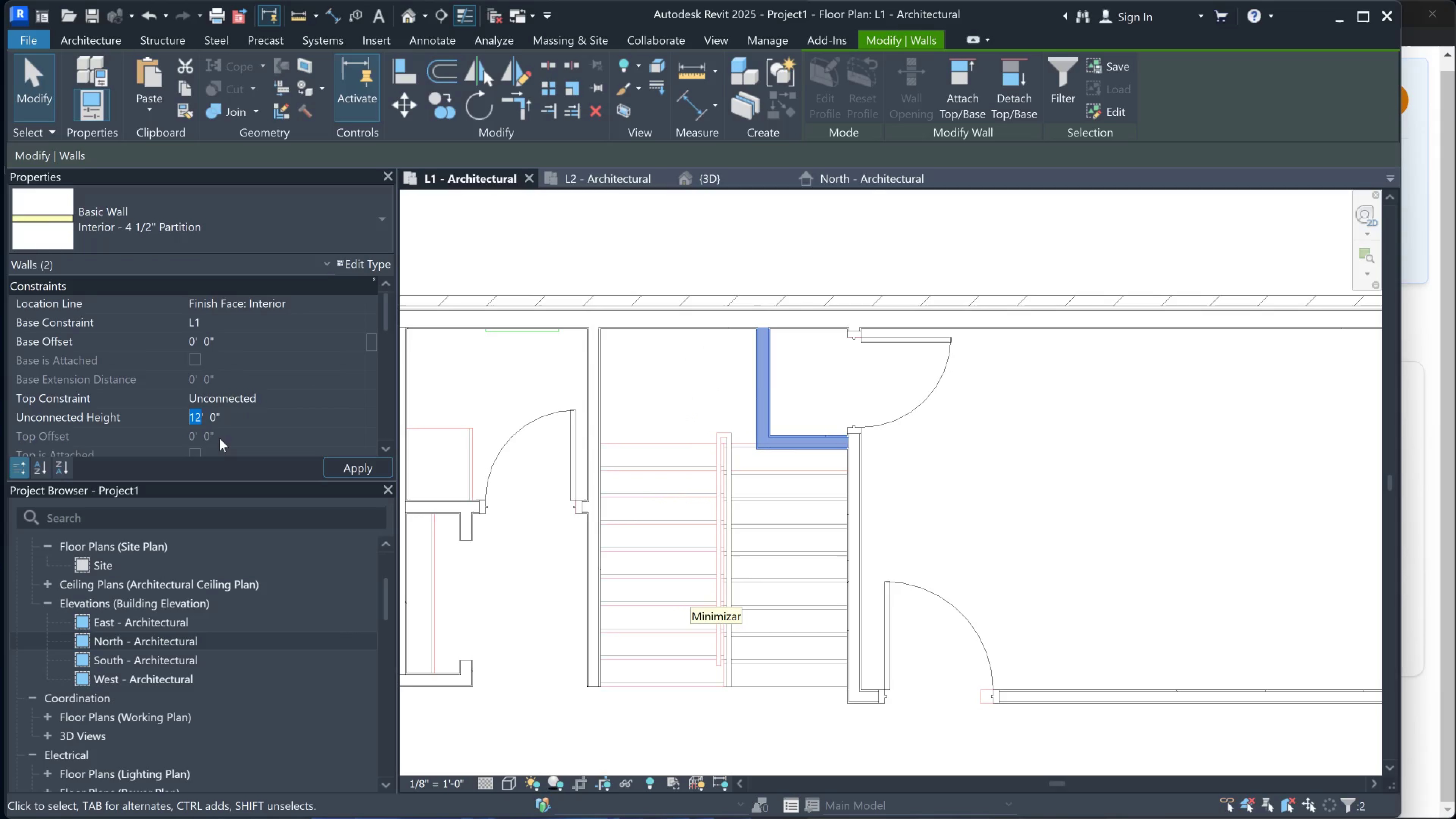 
key(4)
 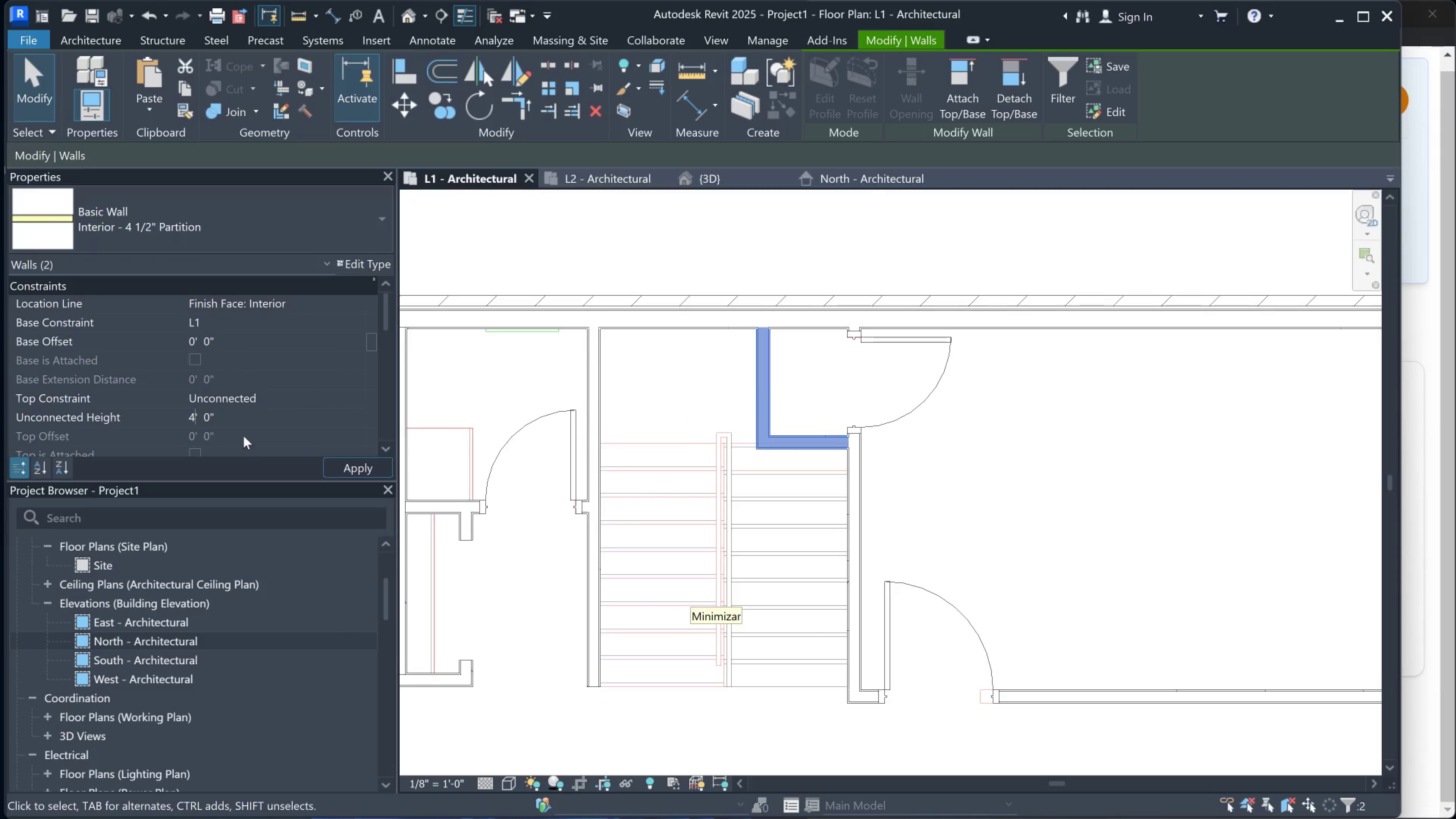 
left_click([243, 418])
 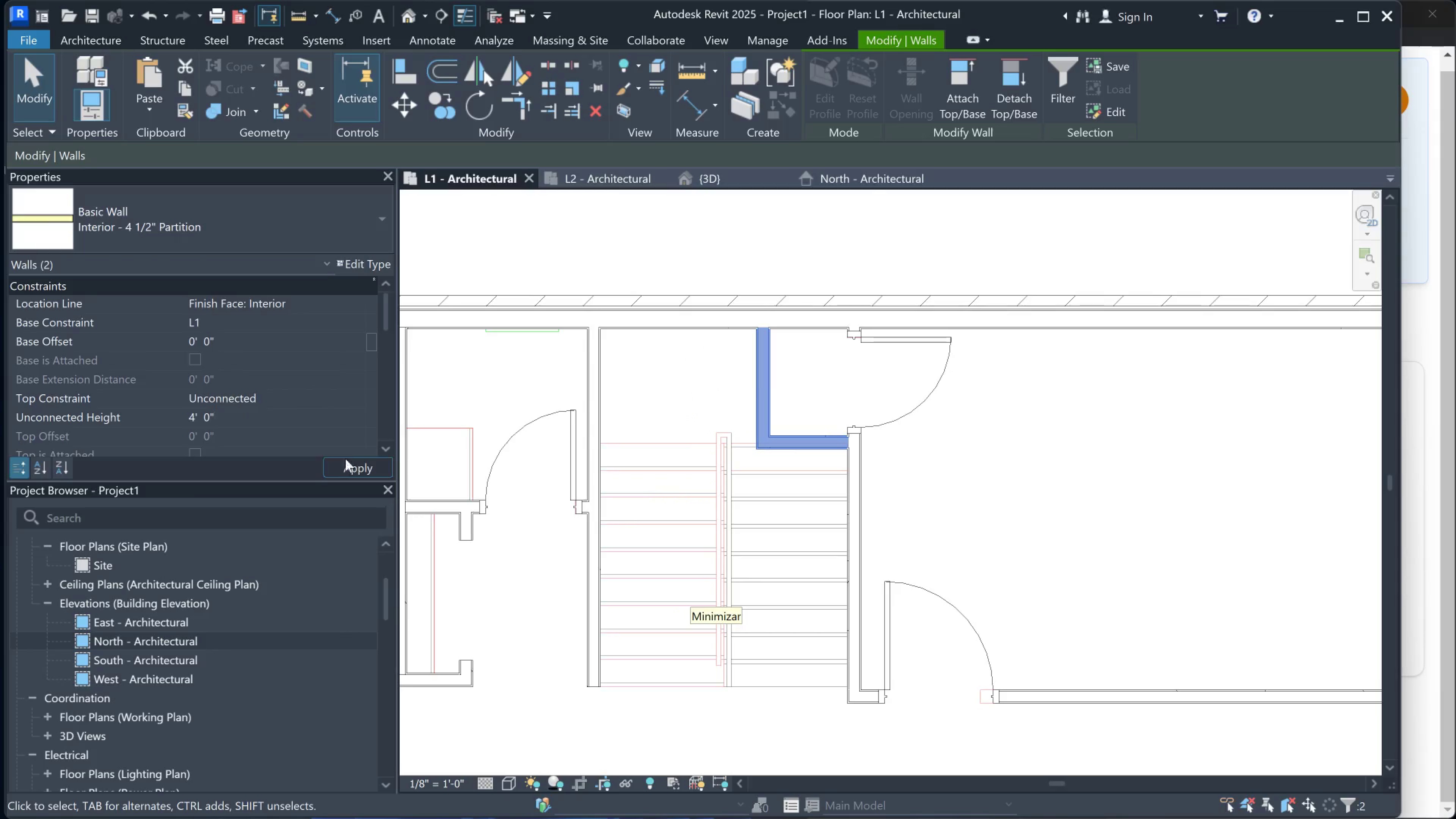 
left_click([349, 465])
 